 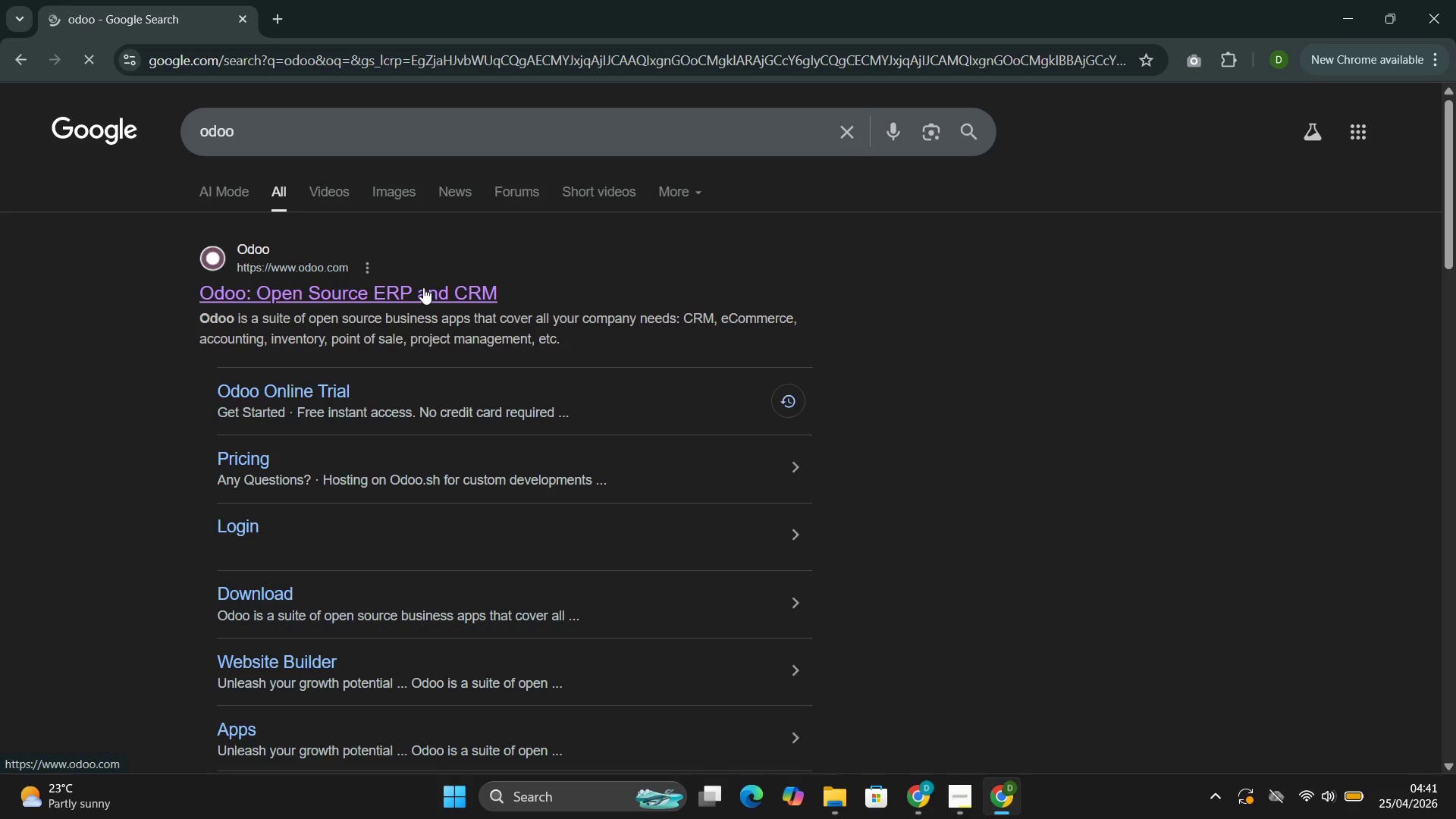 
left_click([323, 303])
 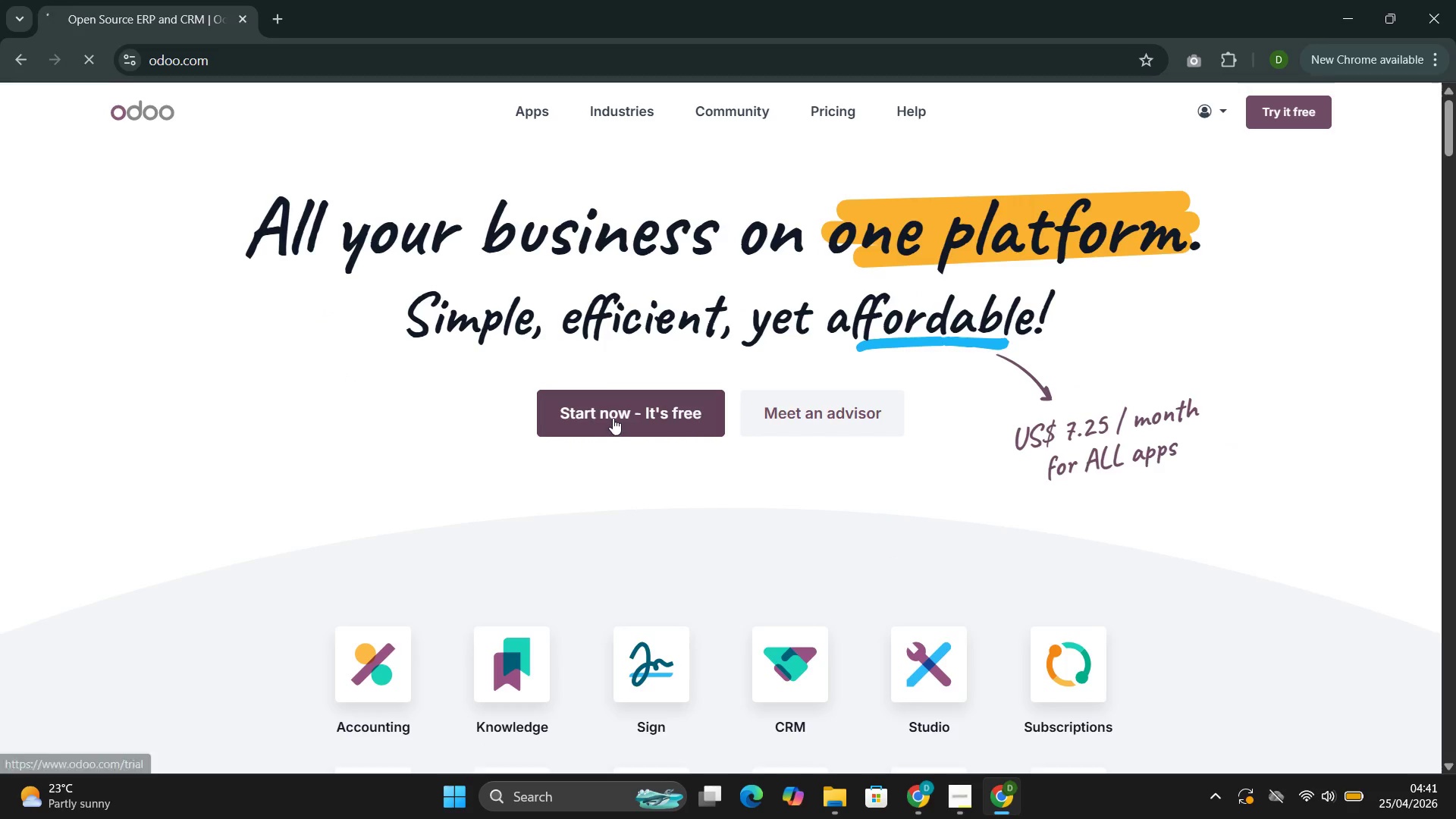 
left_click([613, 416])
 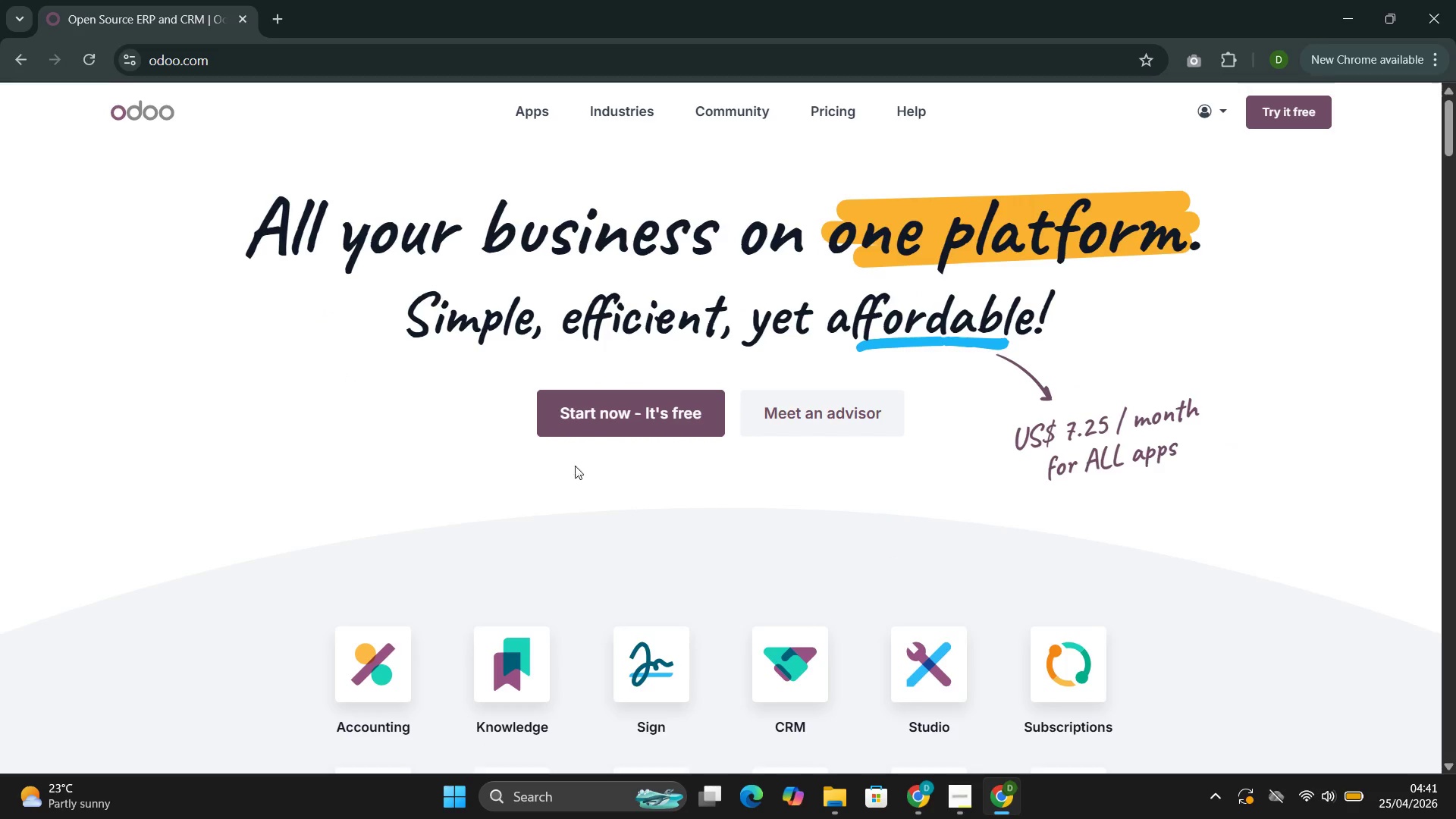 
left_click([605, 399])
 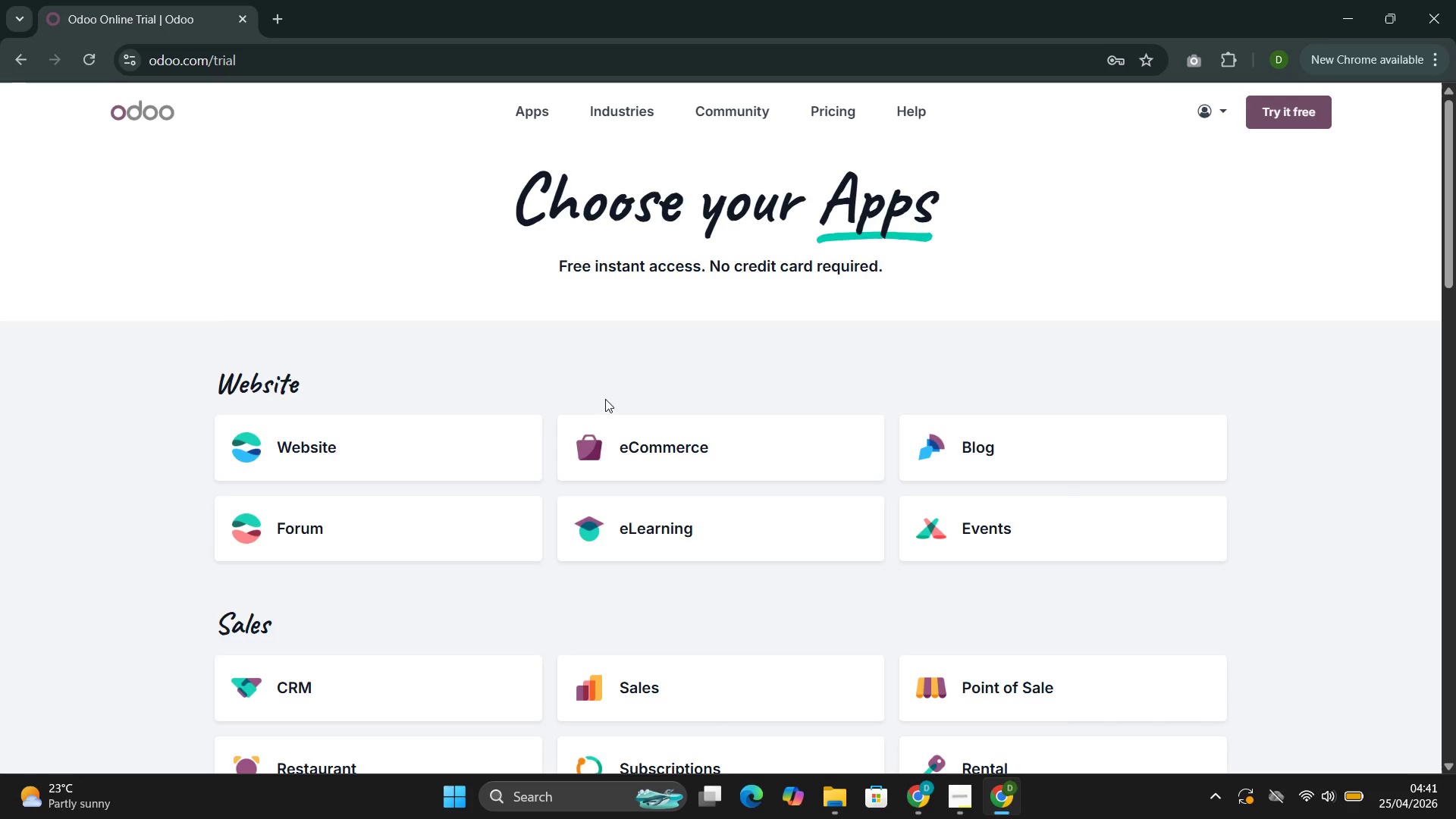 
wait(5.84)
 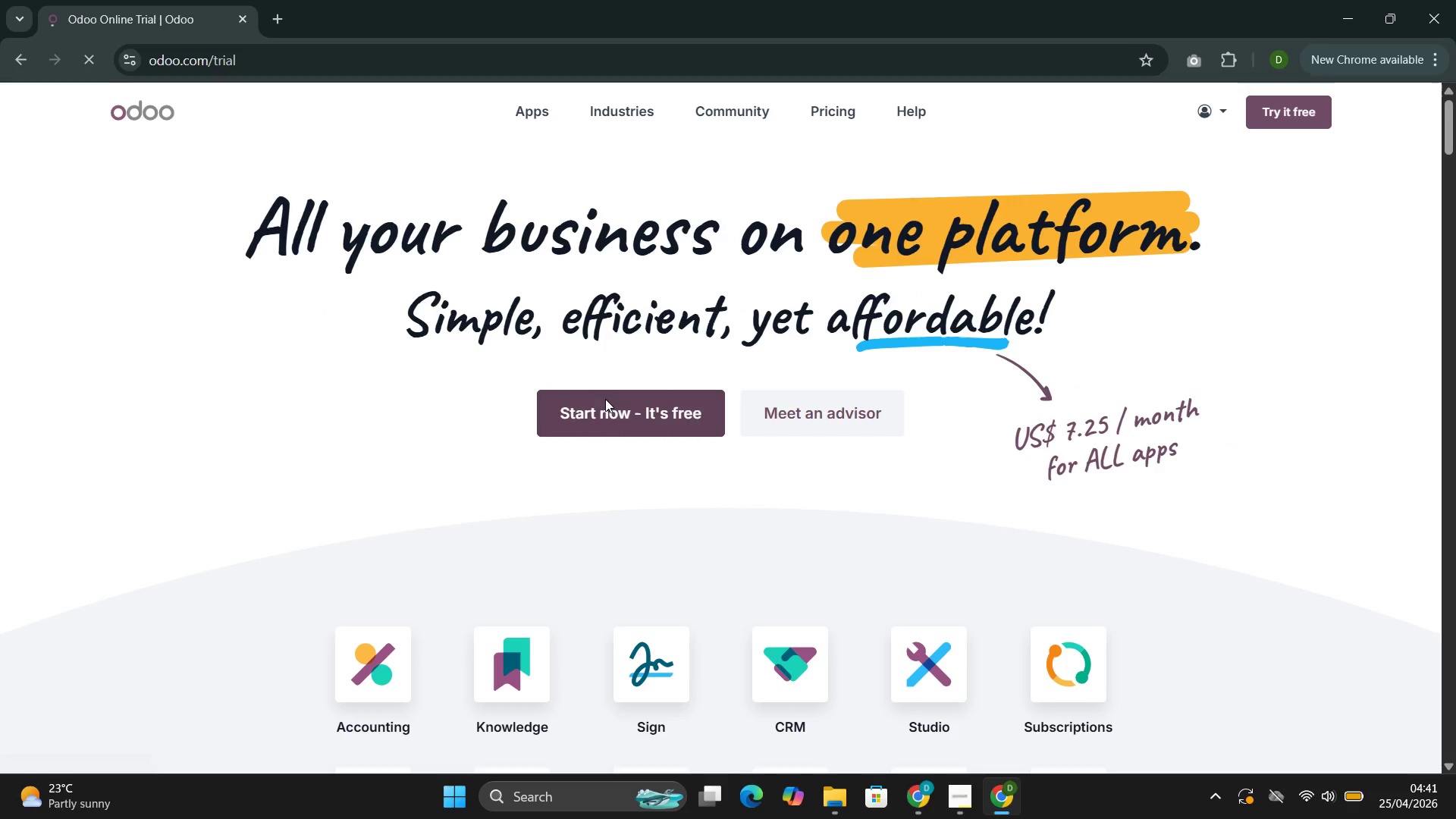 
left_click([403, 445])
 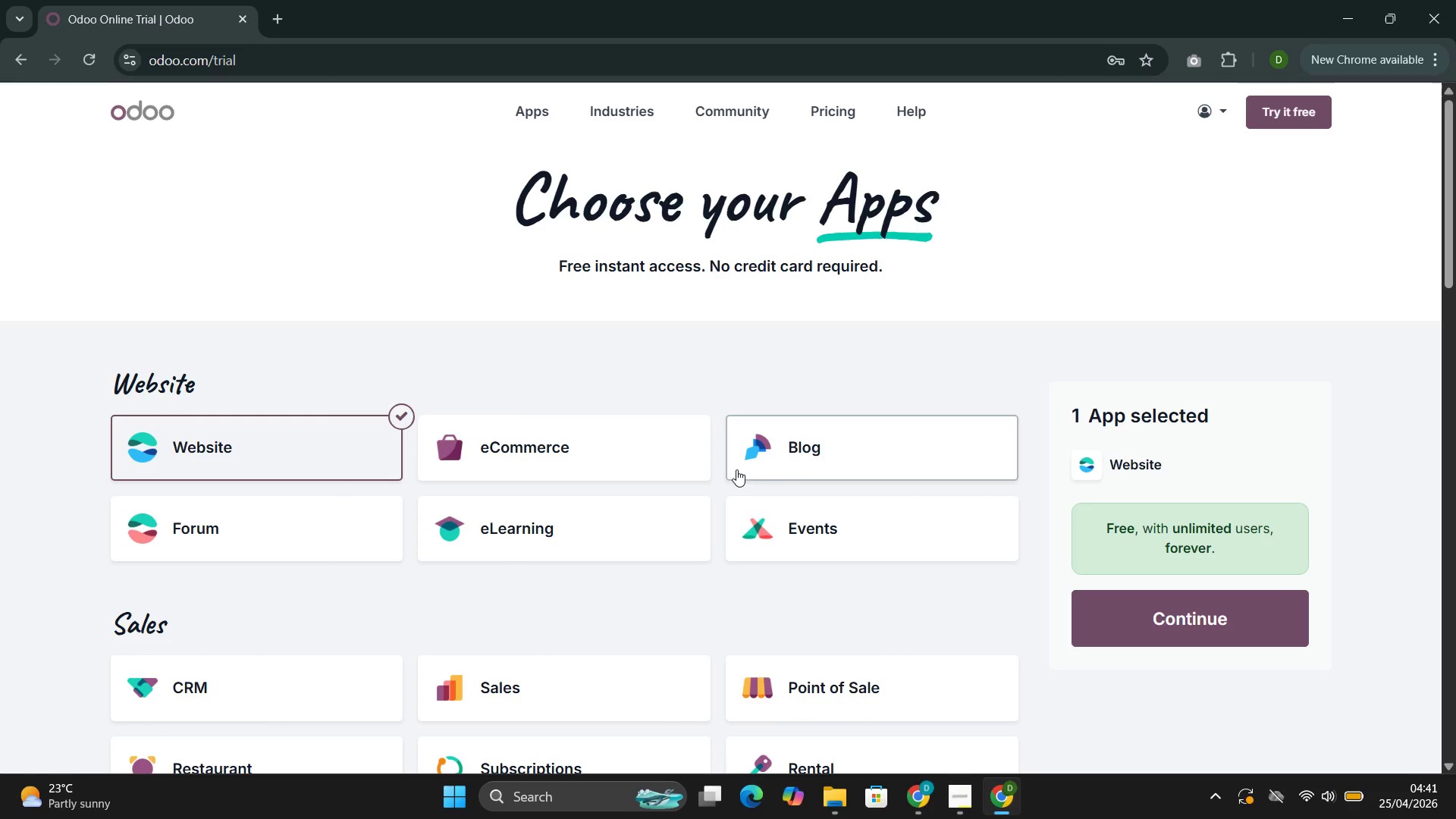 
left_click([829, 450])
 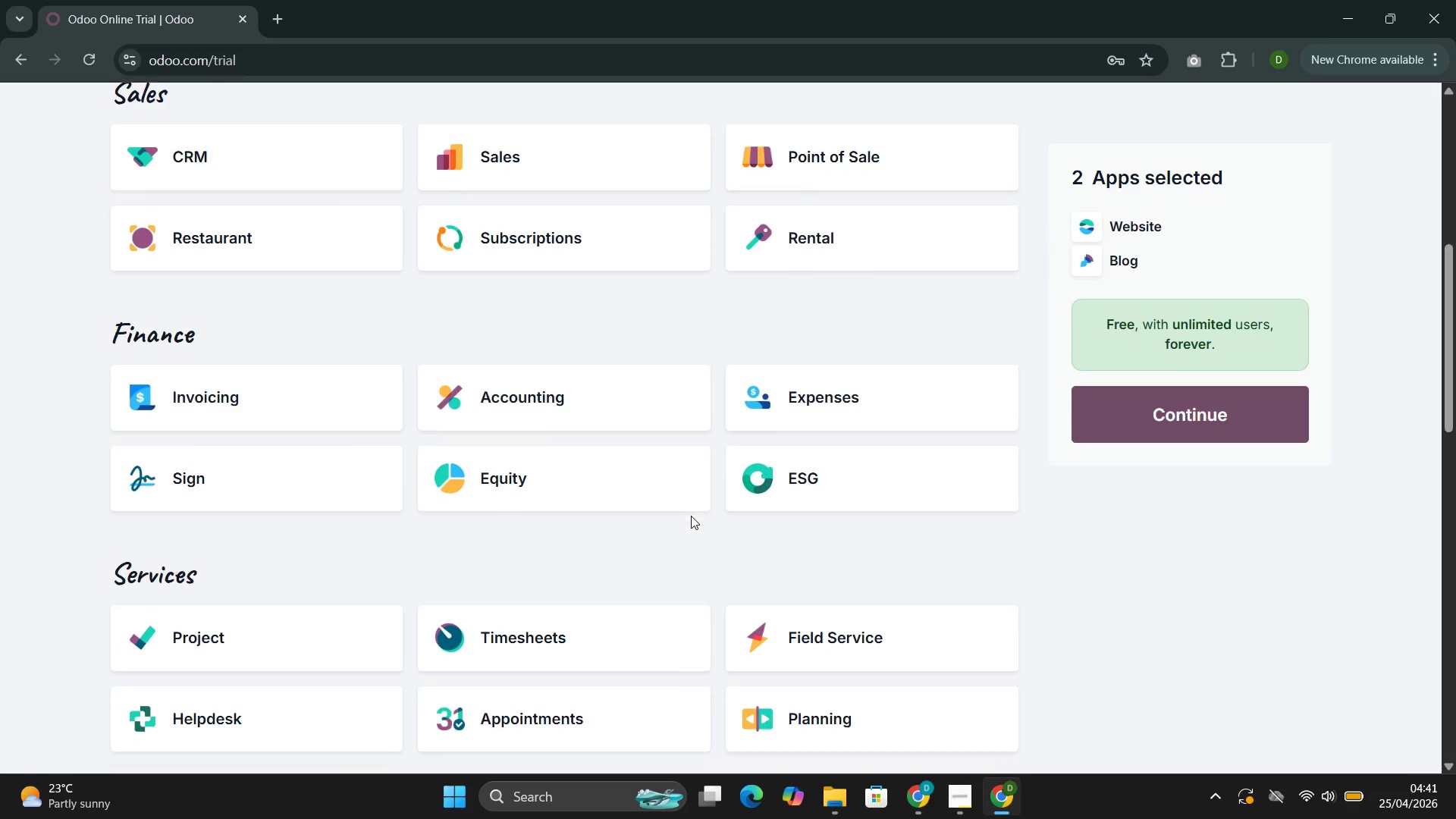 
wait(8.61)
 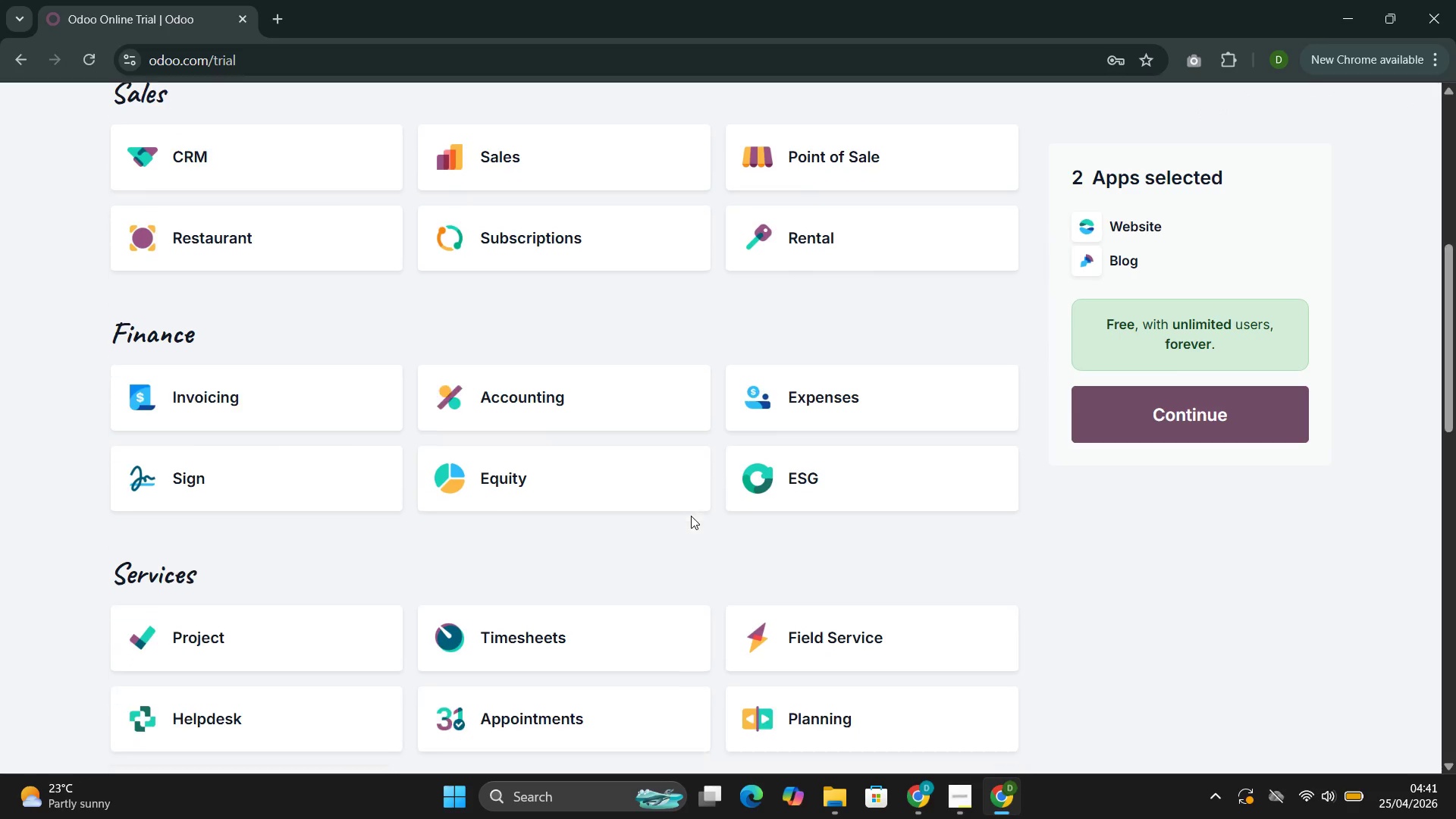 
left_click([277, 621])
 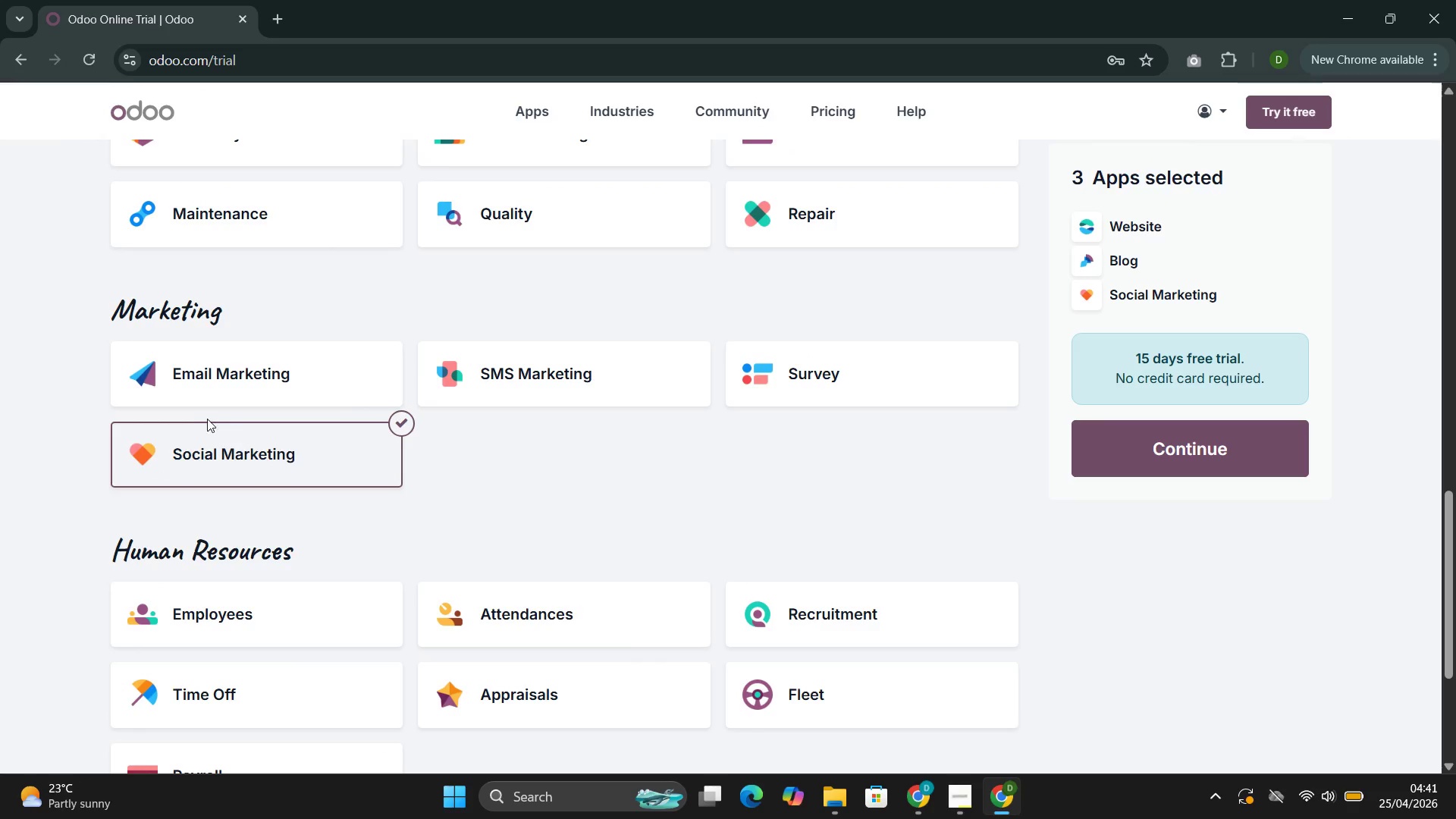 
left_click([288, 450])
 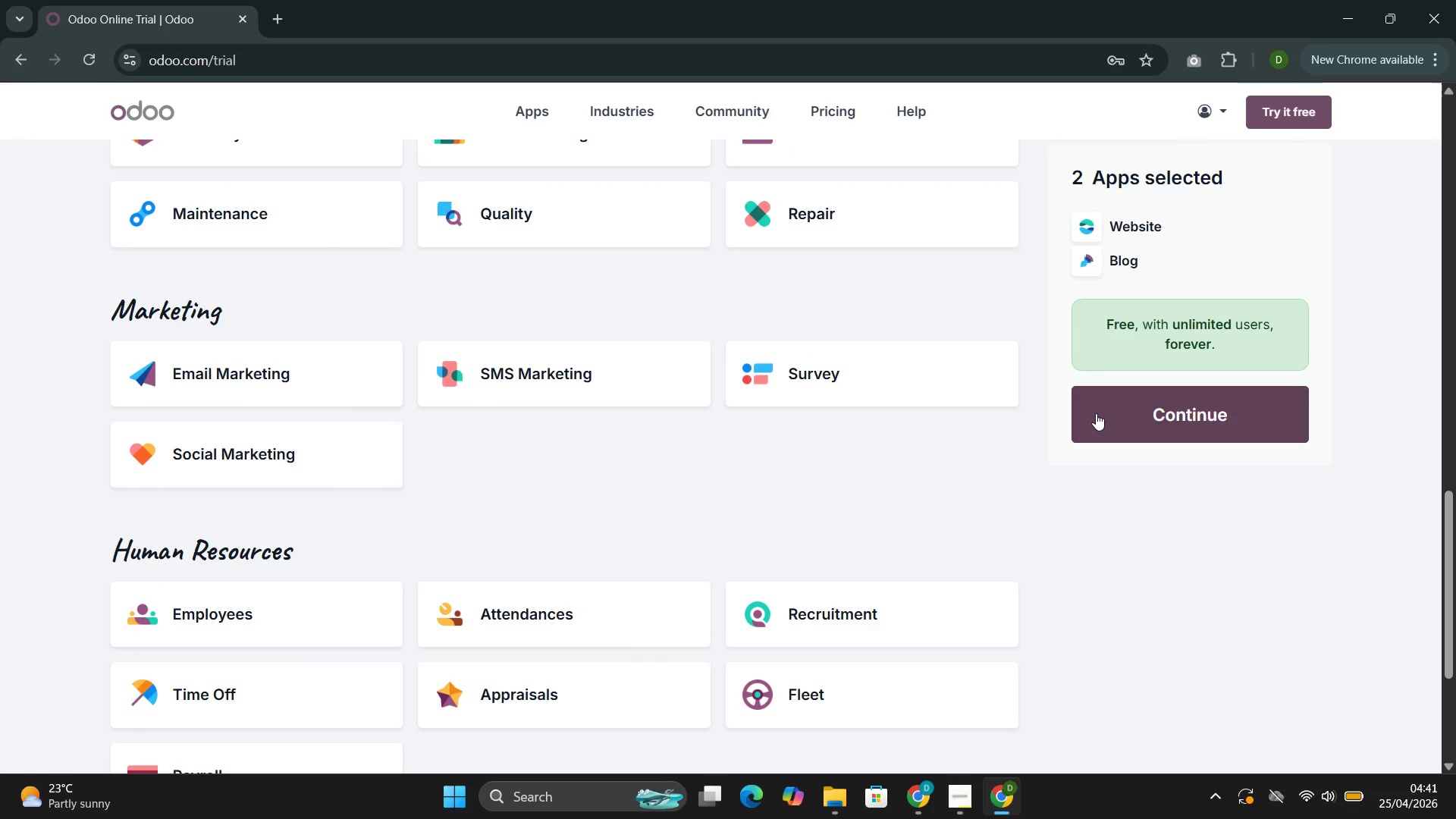 
left_click([1096, 413])
 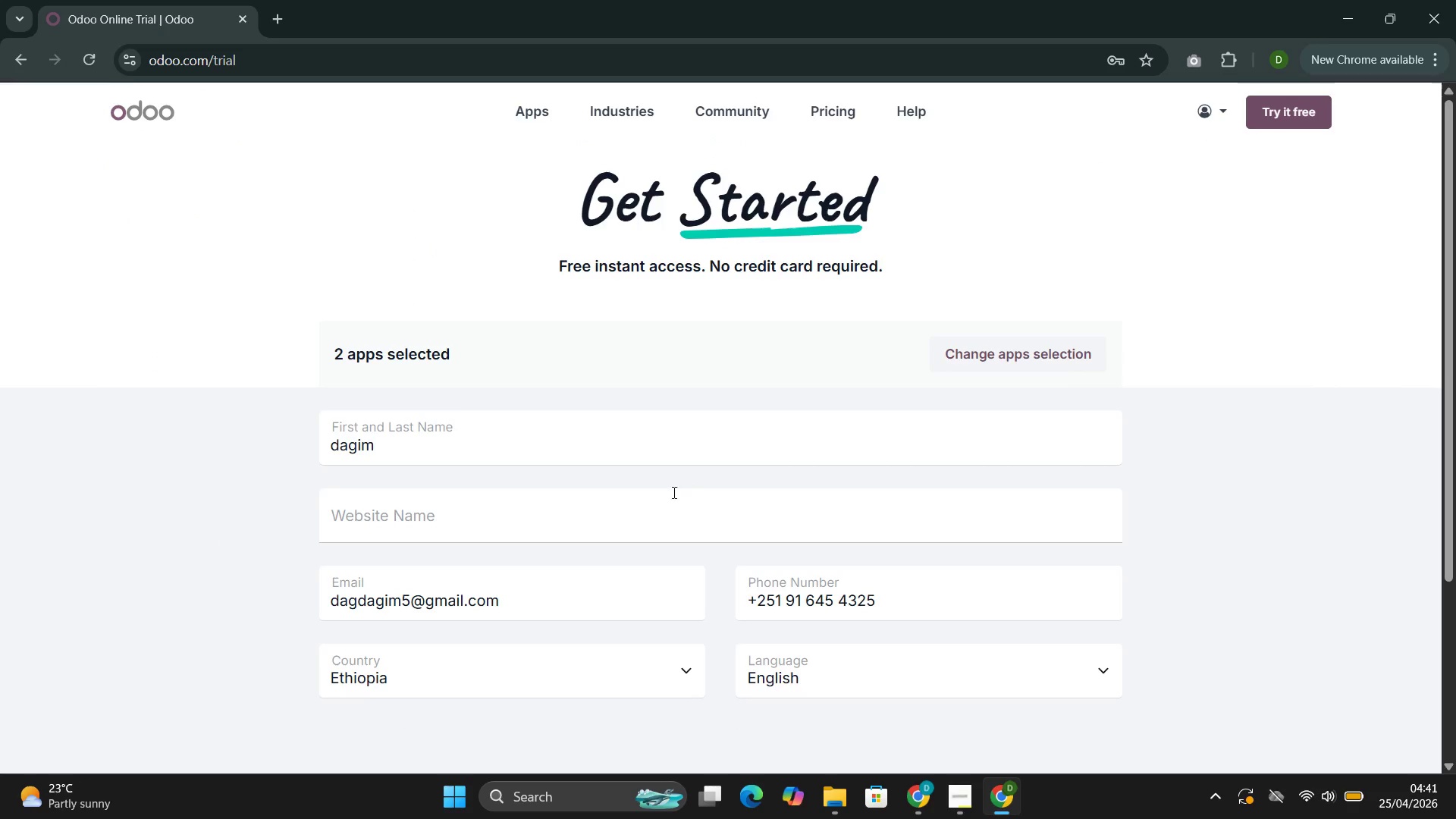 
left_click([631, 517])
 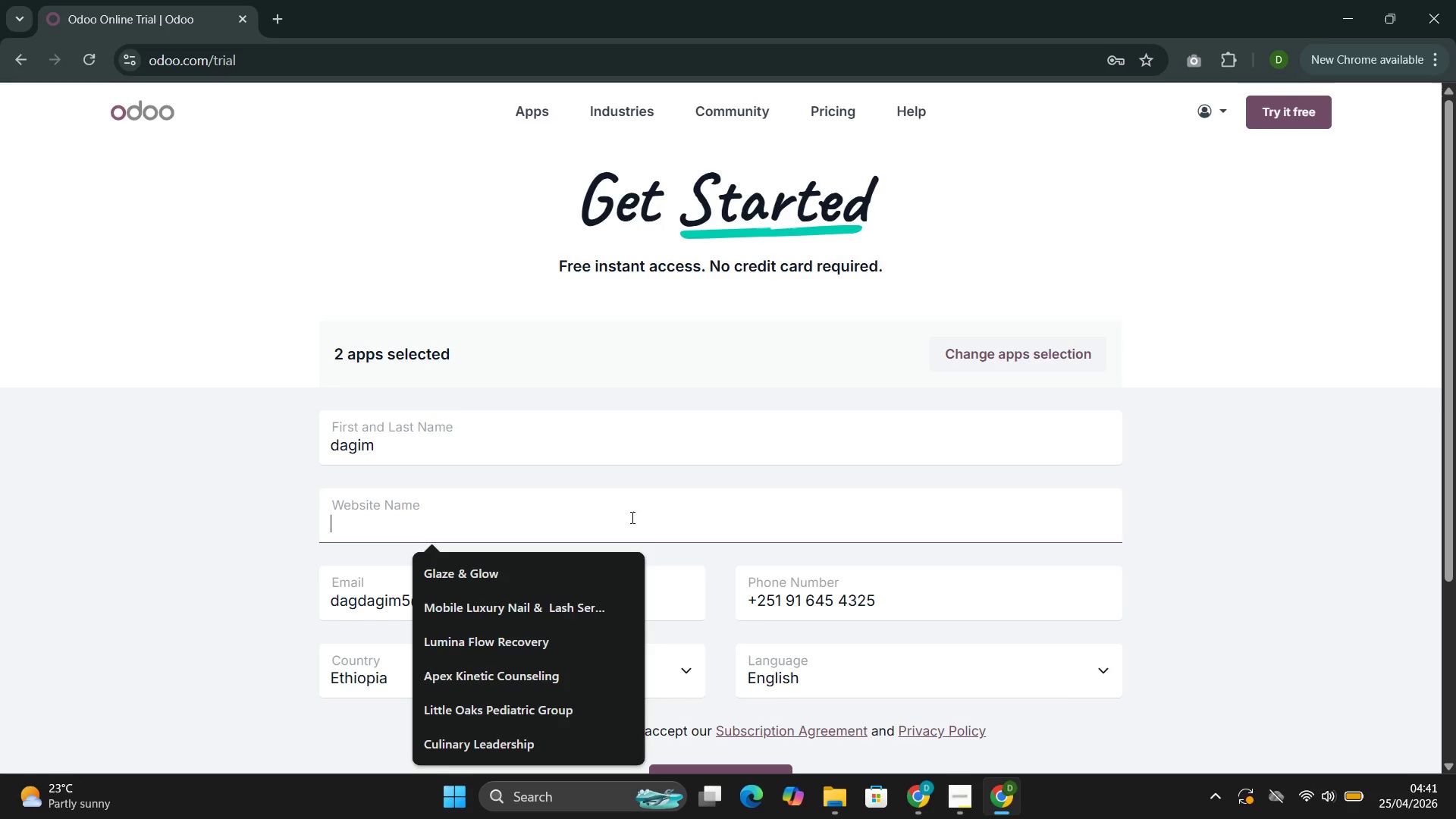 
type(Flora 7 flour JOUrnal)
 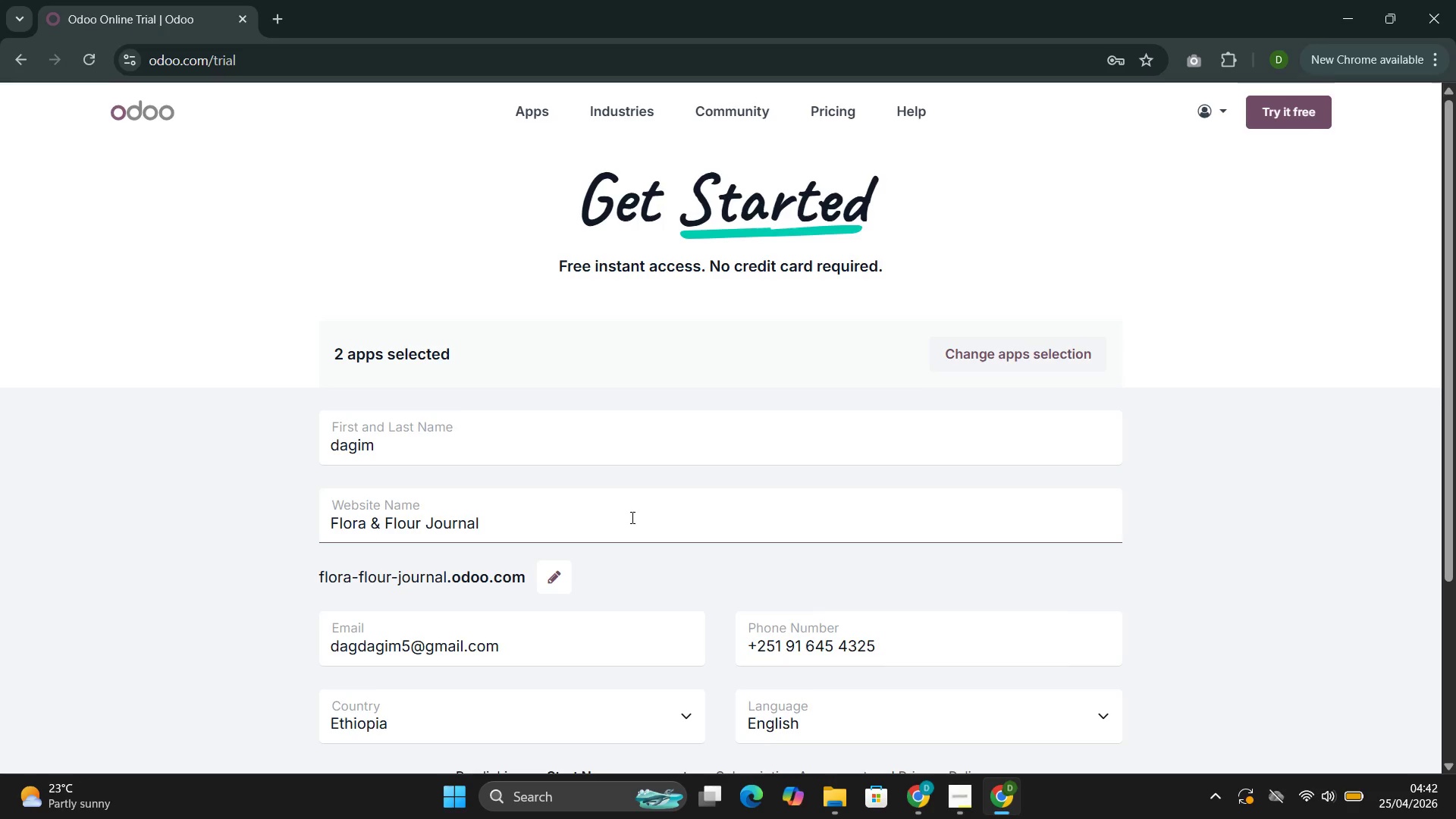 
left_click([701, 727])
 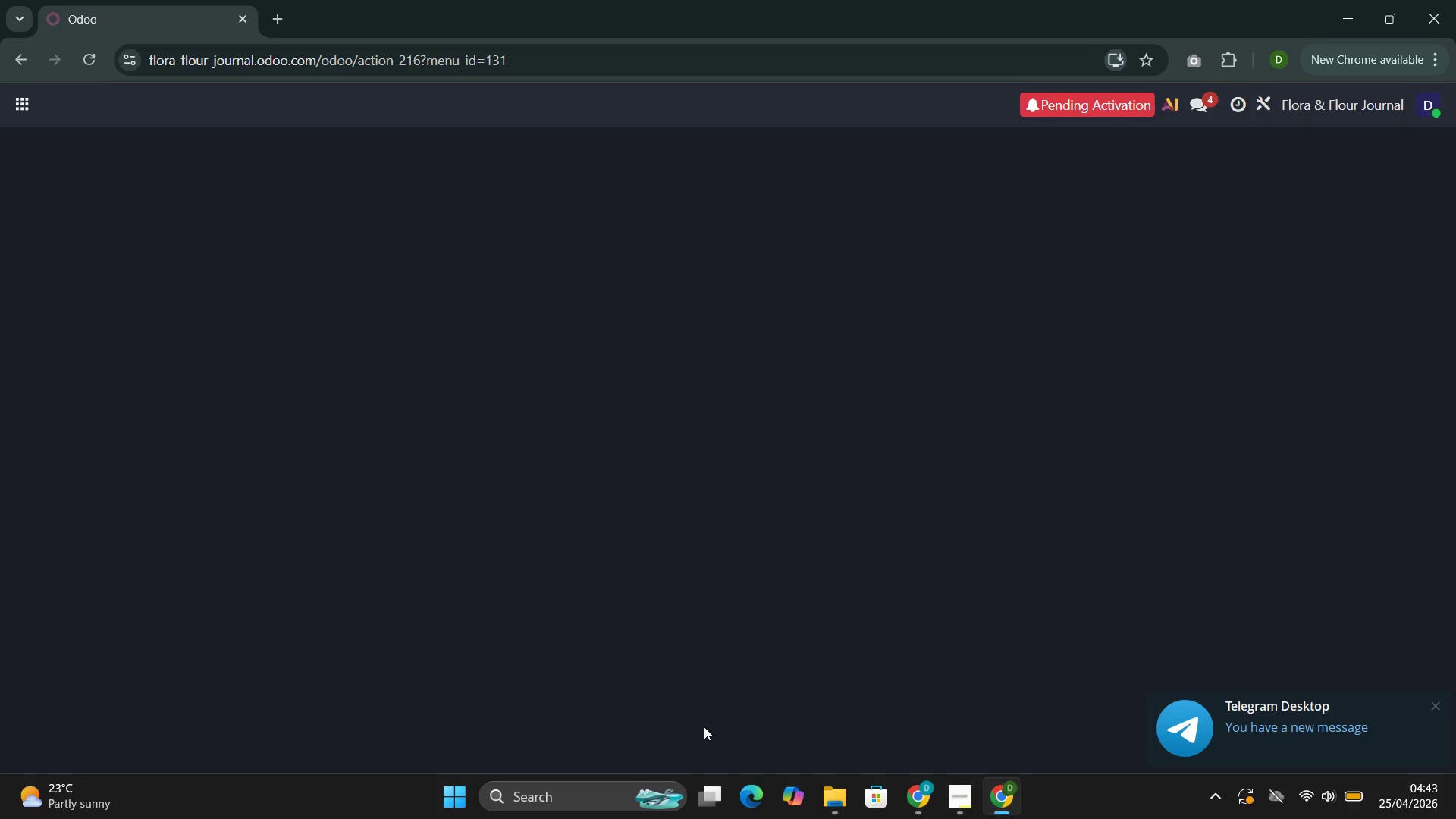 
wait(67.64)
 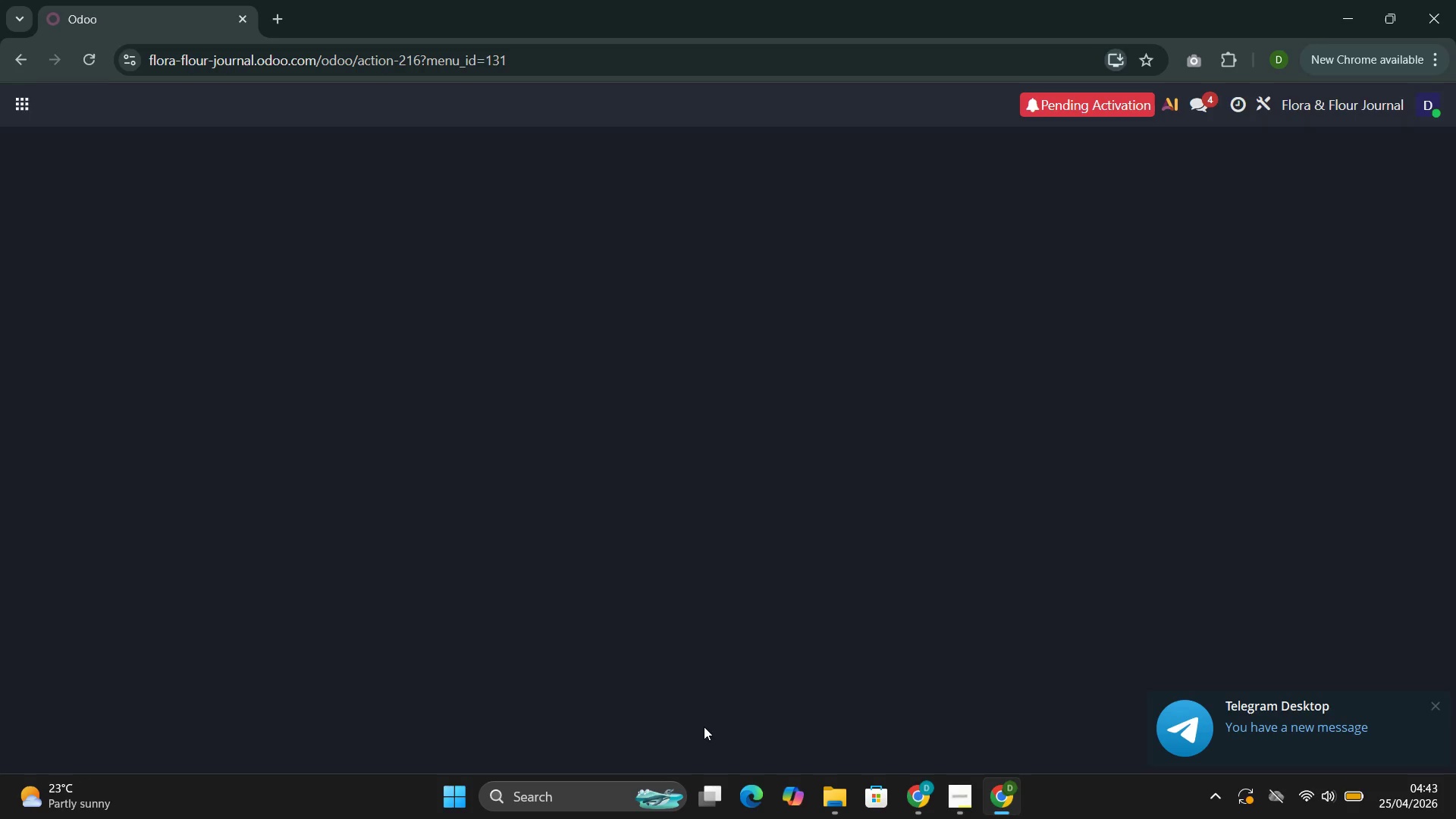 
left_click([170, 497])
 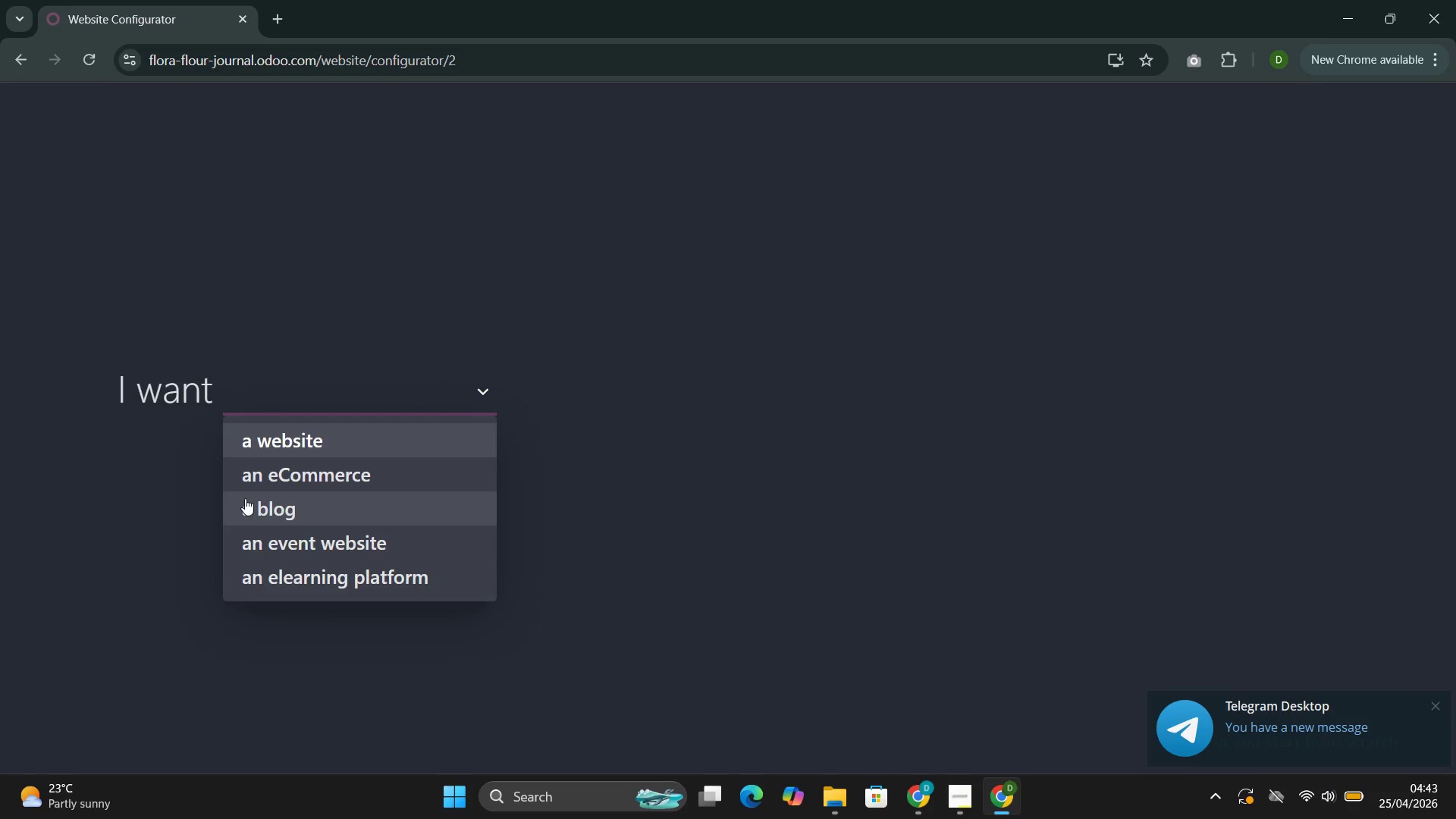 
left_click([249, 502])
 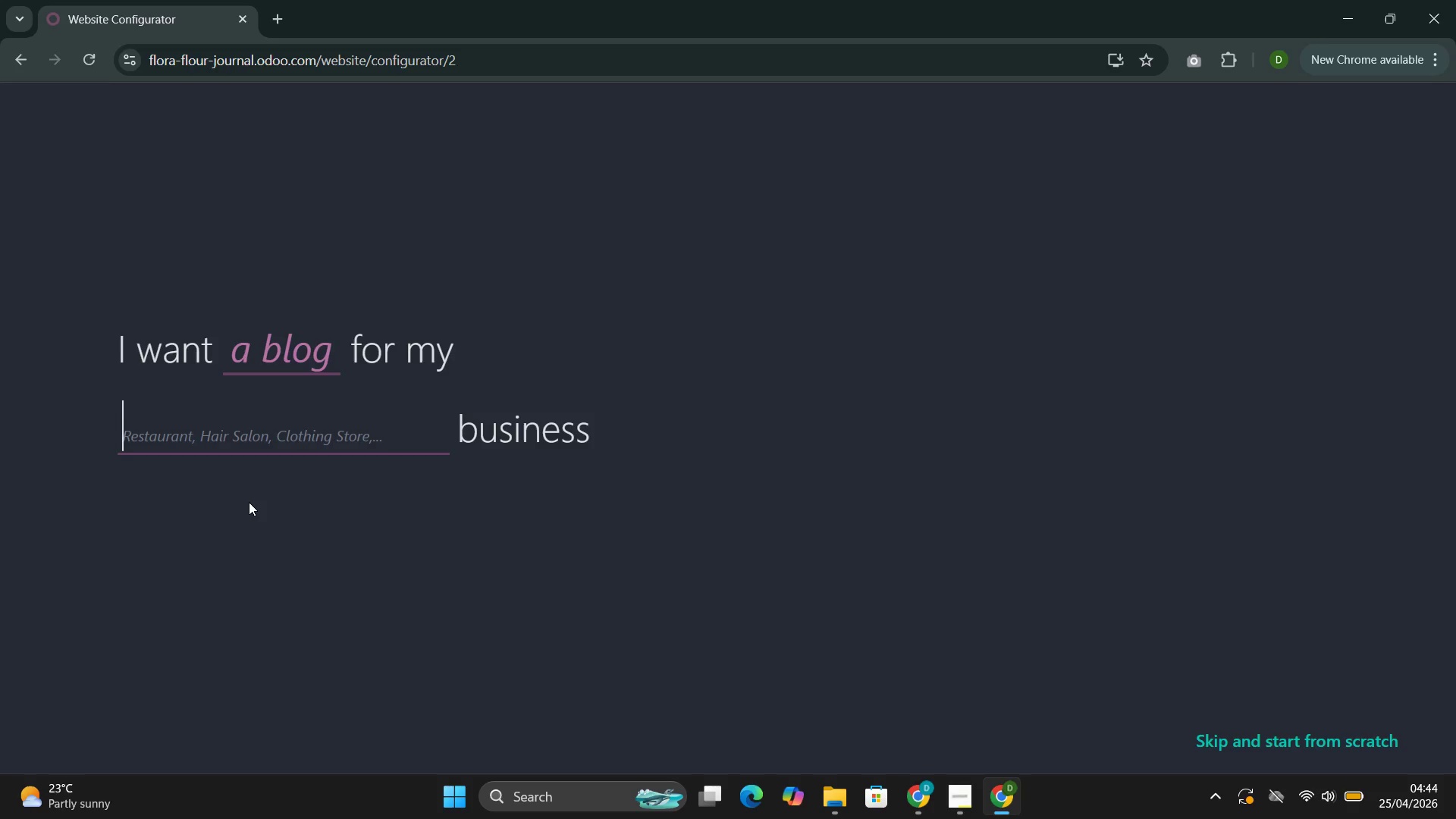 
wait(87.41)
 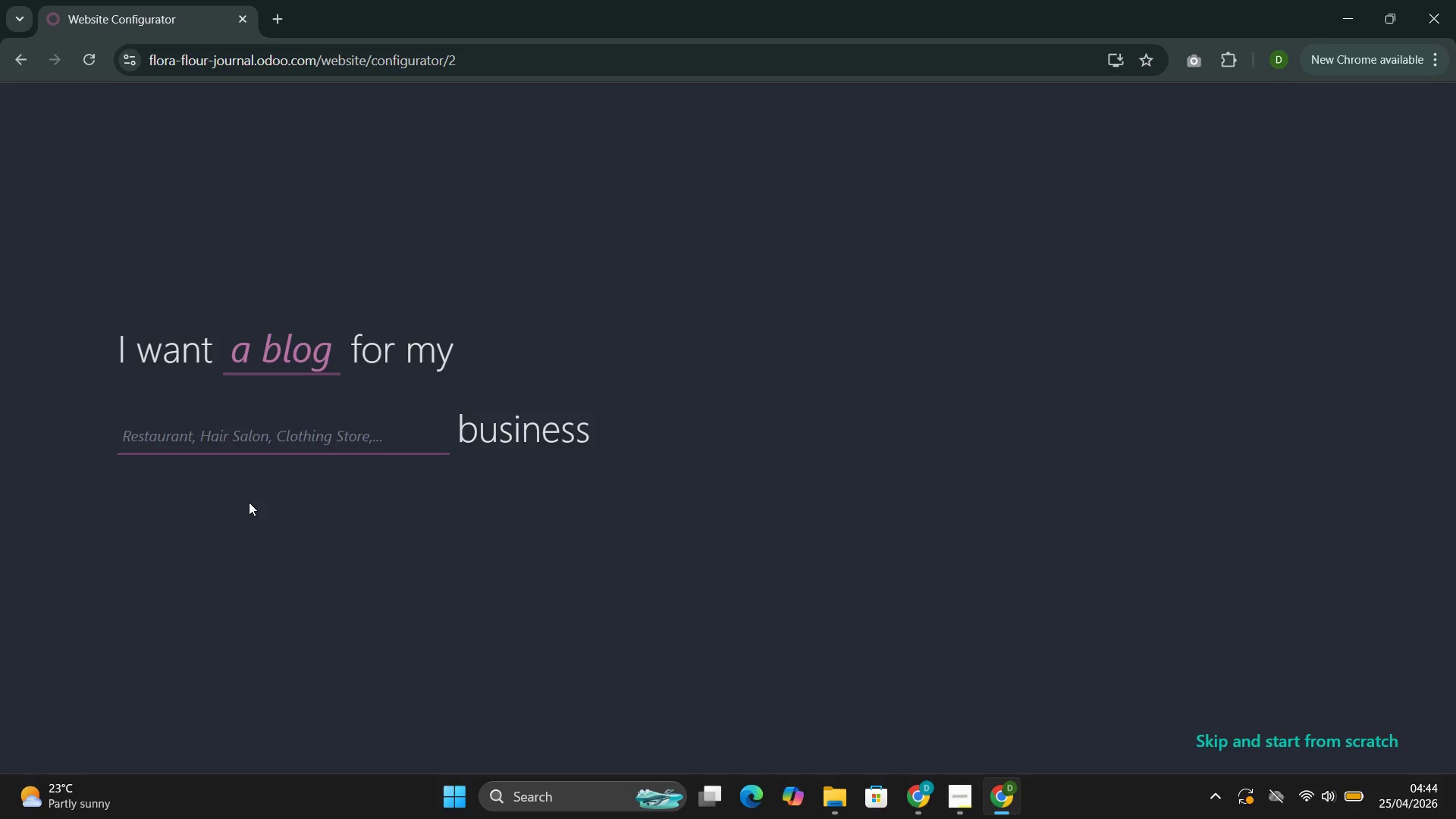 
type(Pa)
 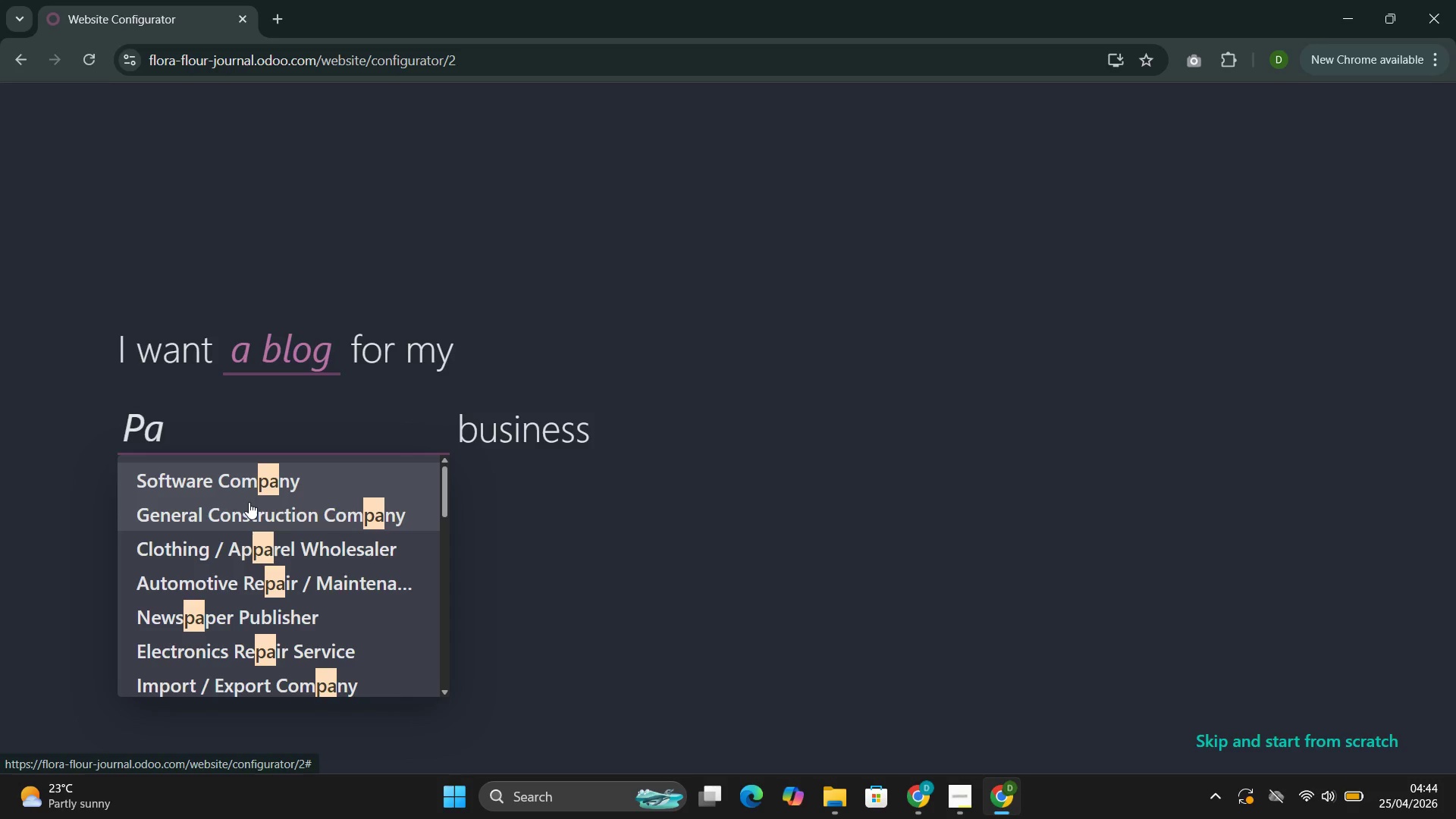 
type(tiss)
 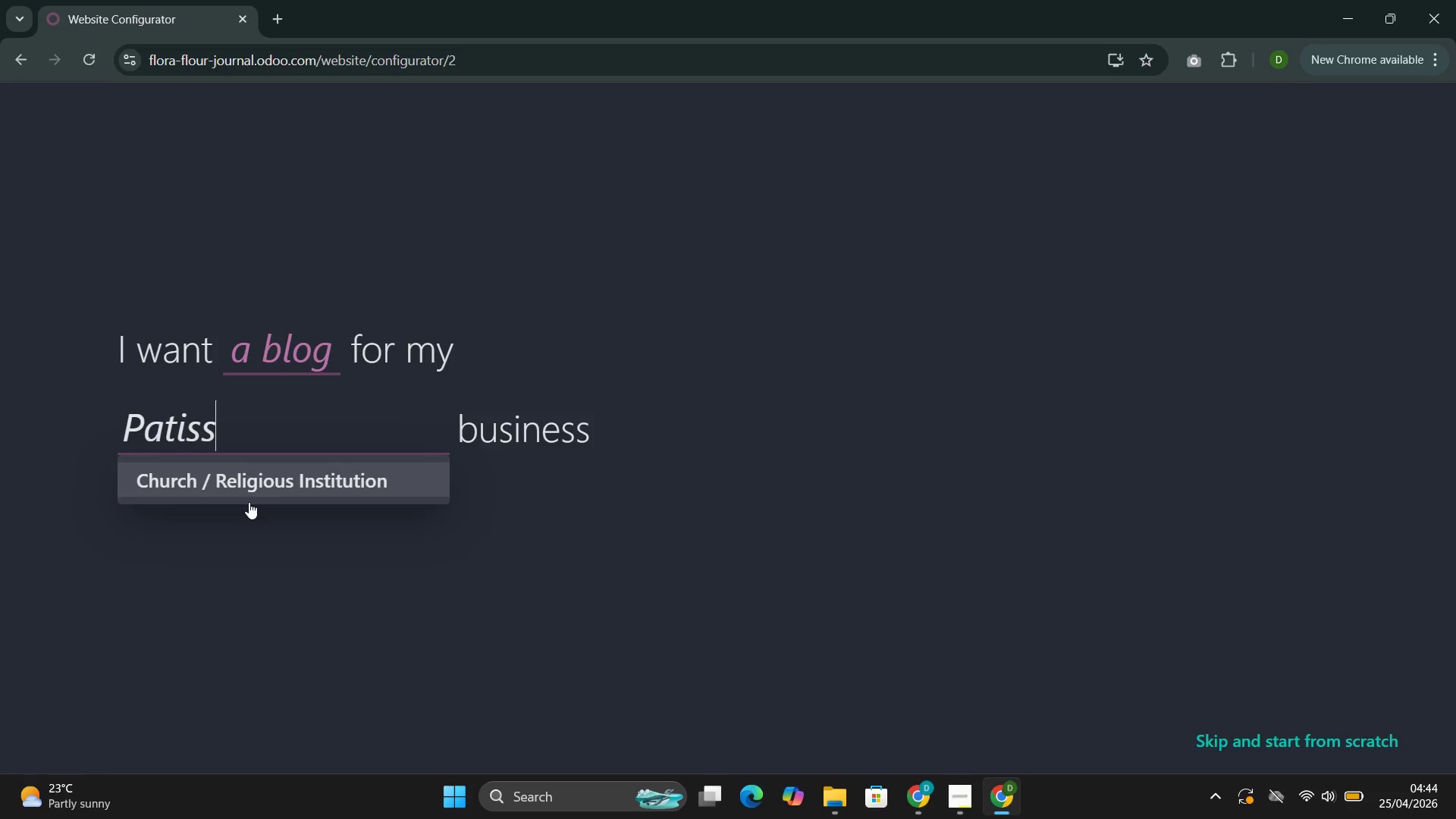 
type(erie )
 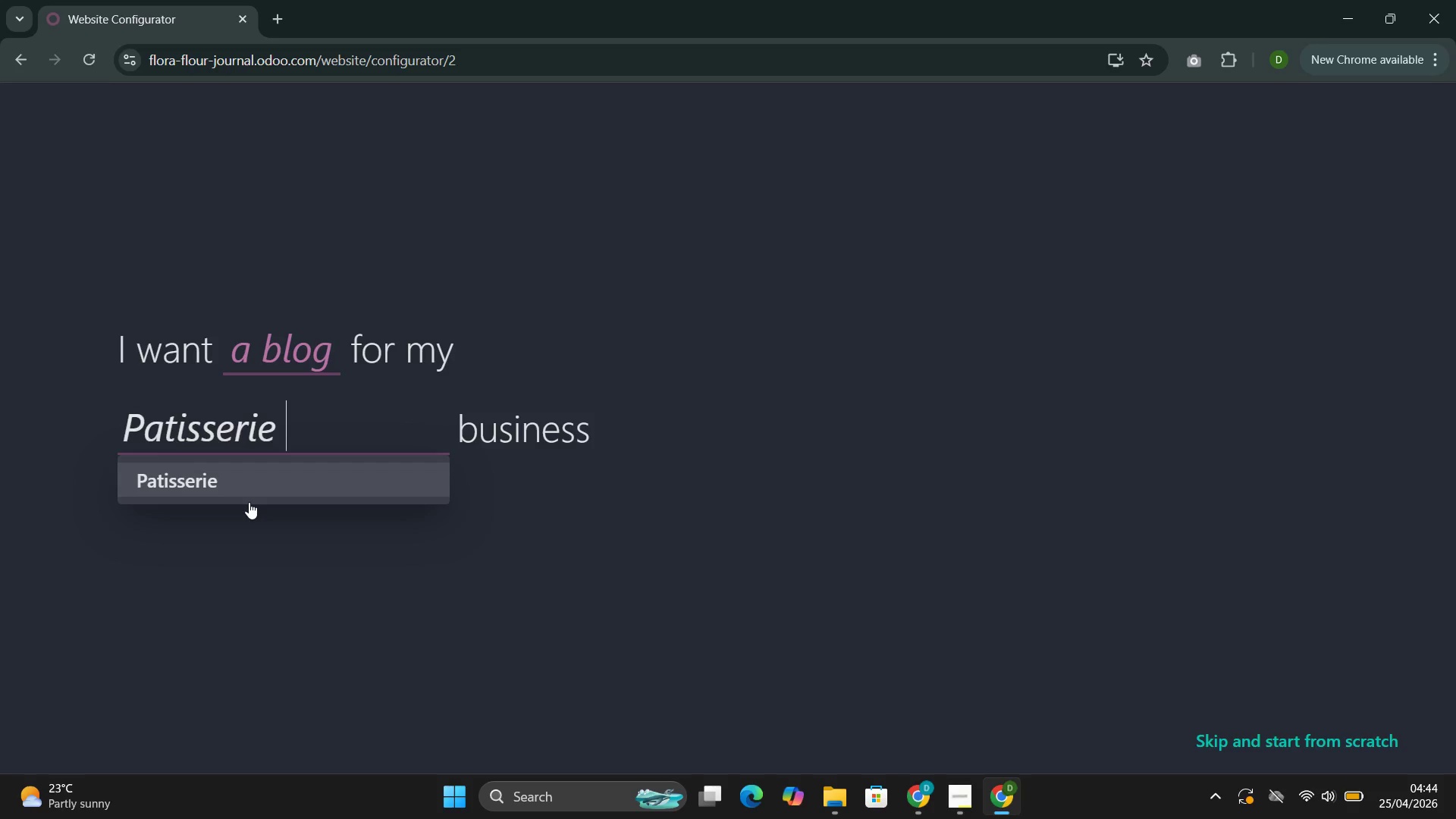 
wait(12.67)
 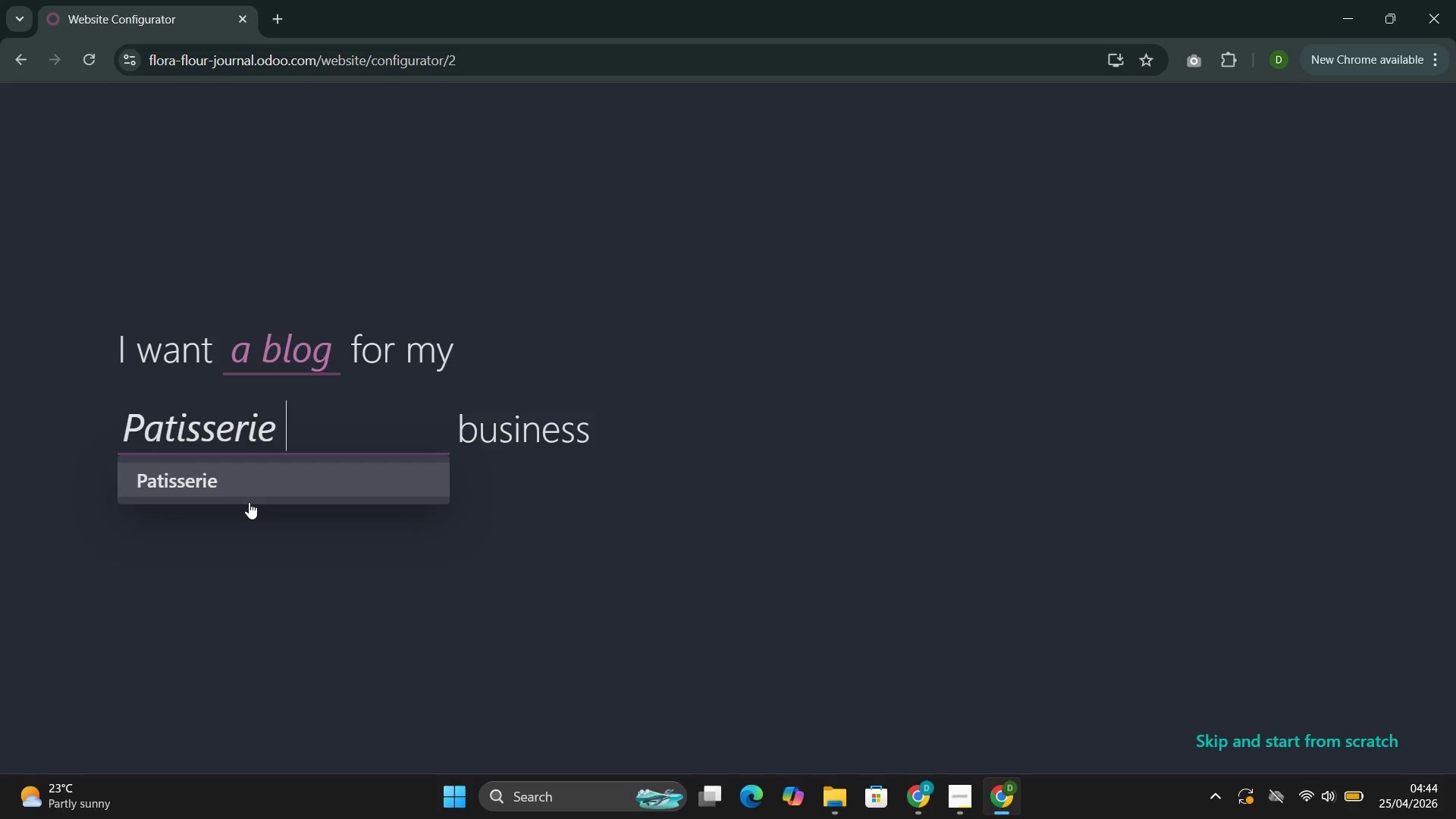 
key(Backspace)
 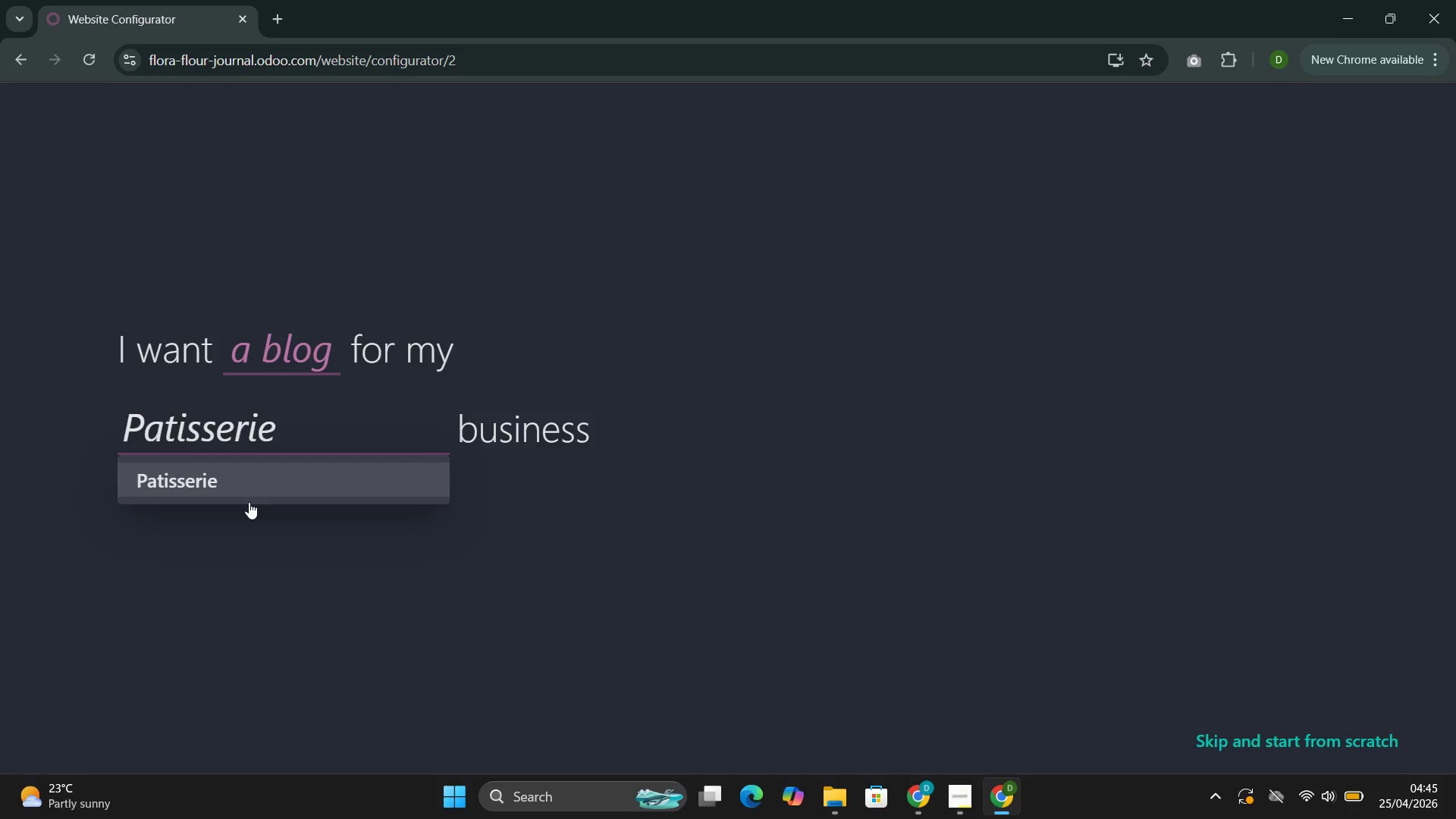 
key(Enter)
 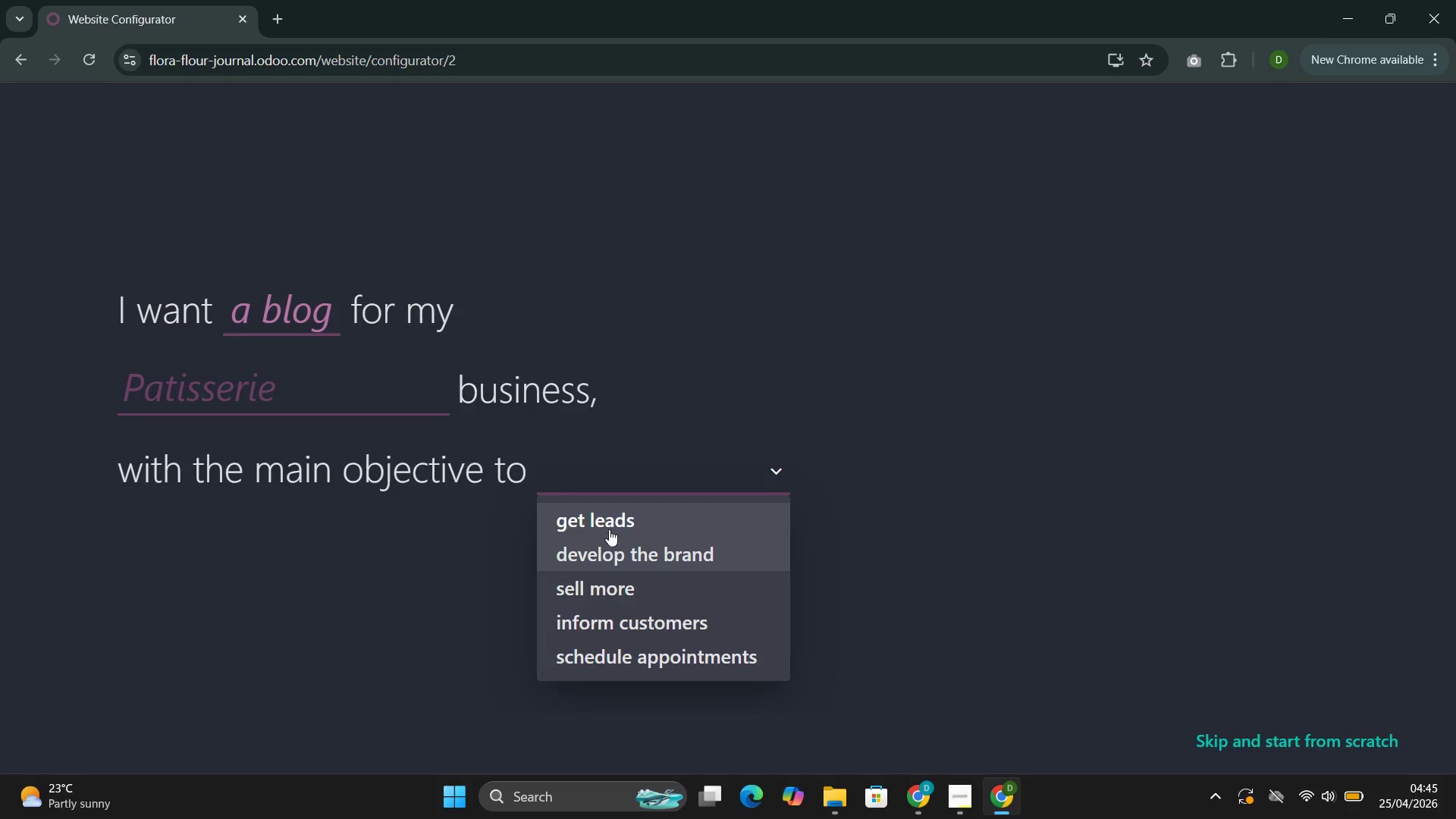 
left_click([610, 529])
 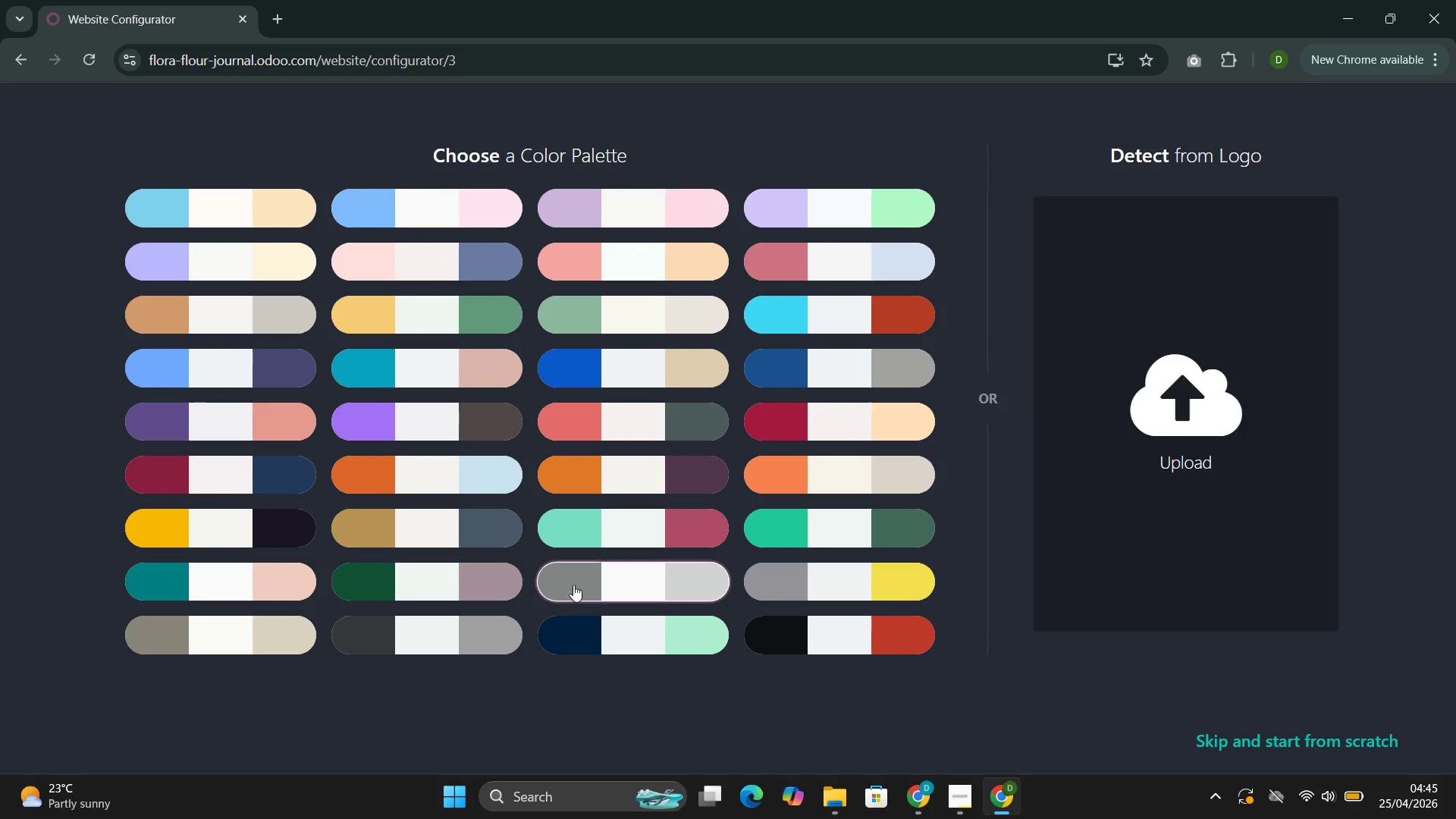 
wait(6.89)
 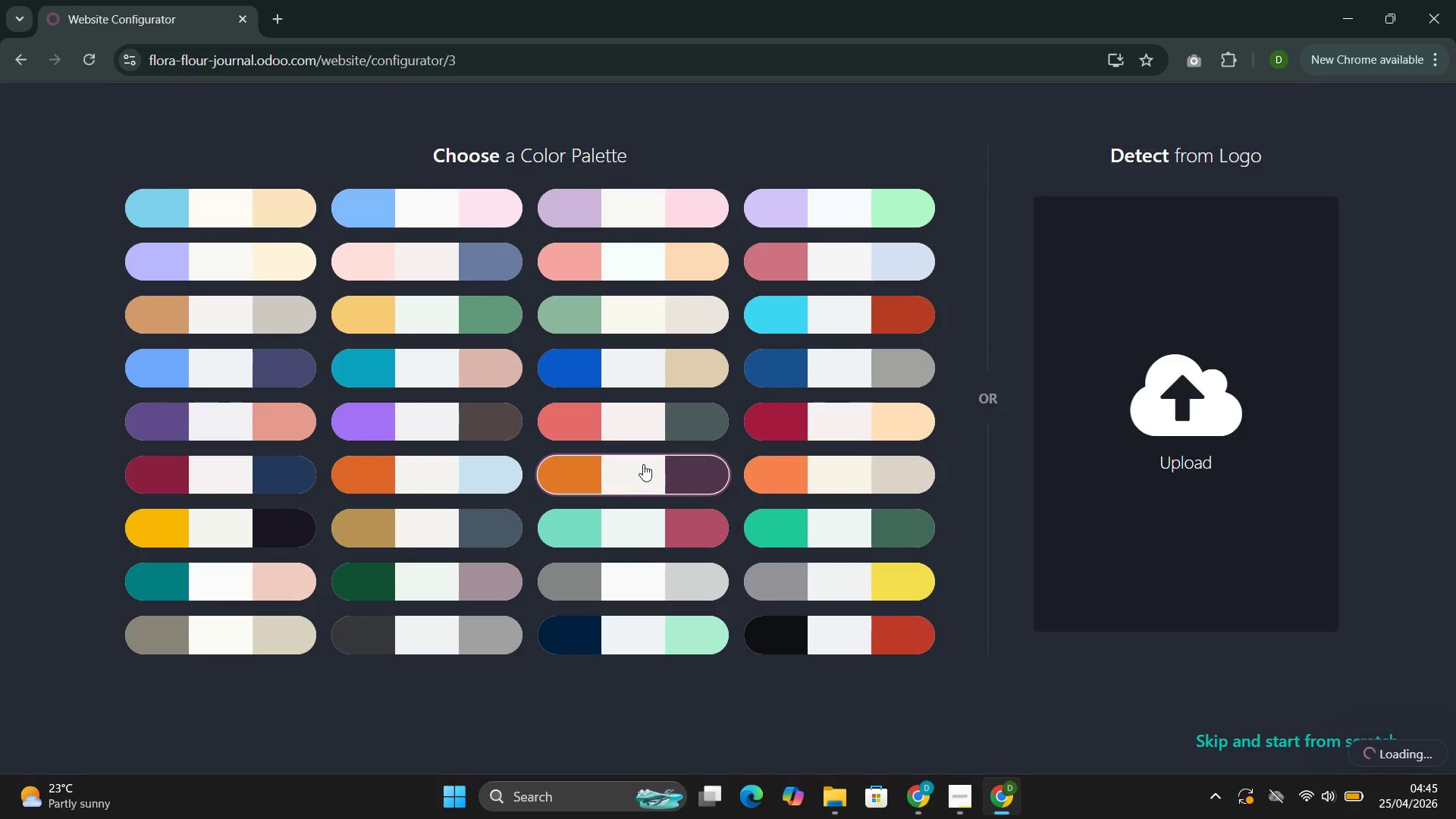 
left_click([812, 532])
 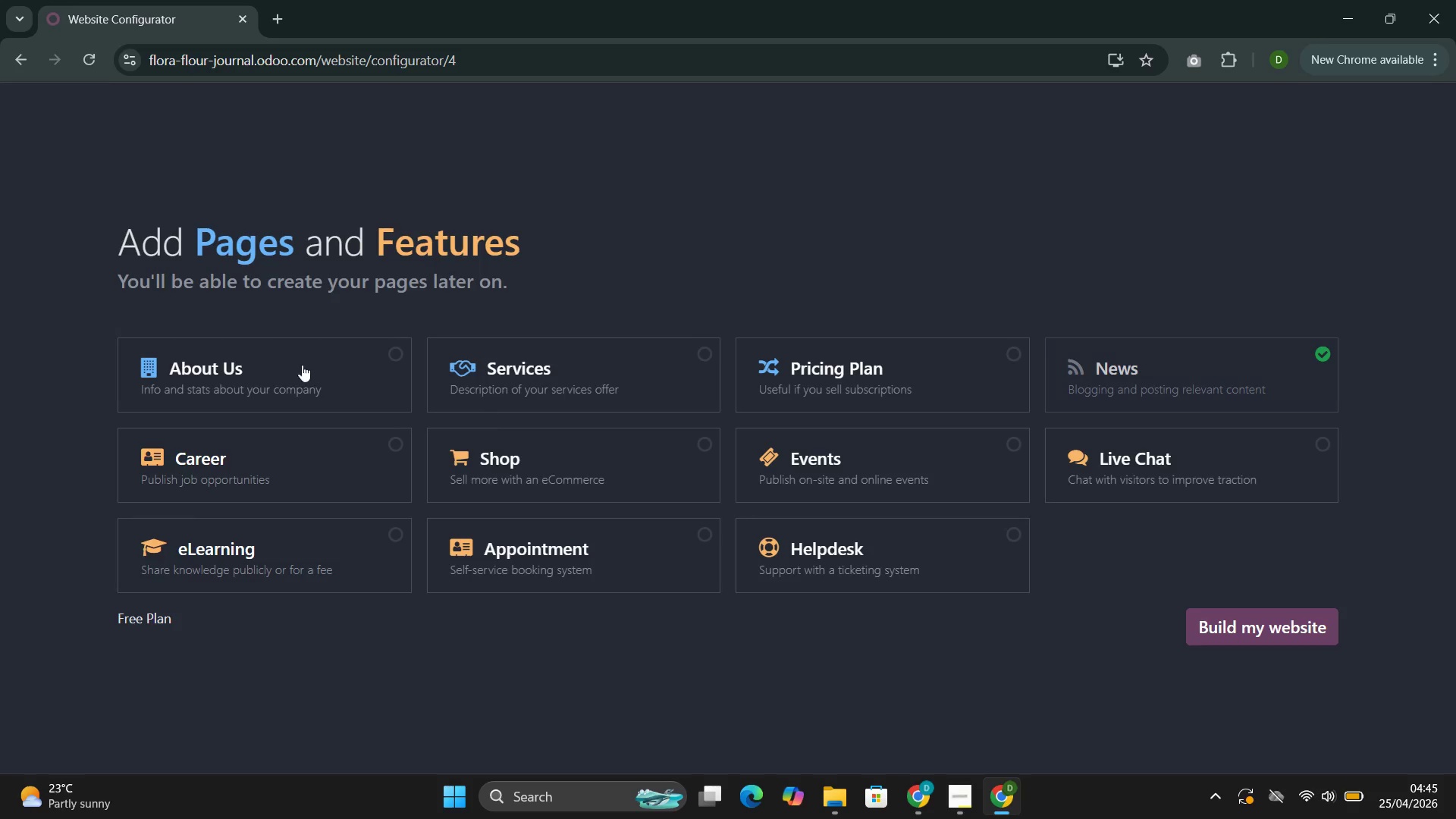 
left_click([254, 373])
 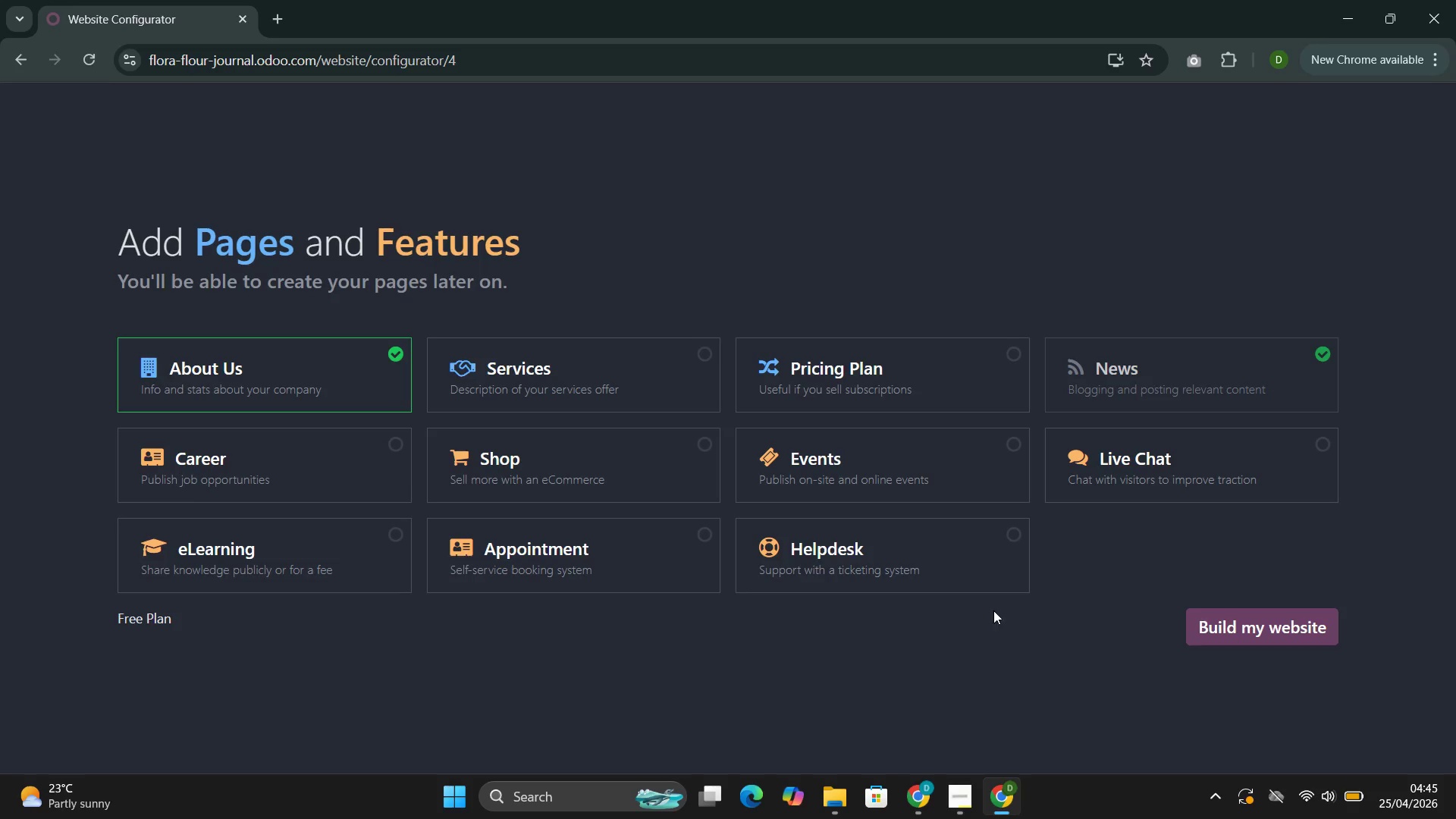 
left_click([1279, 636])
 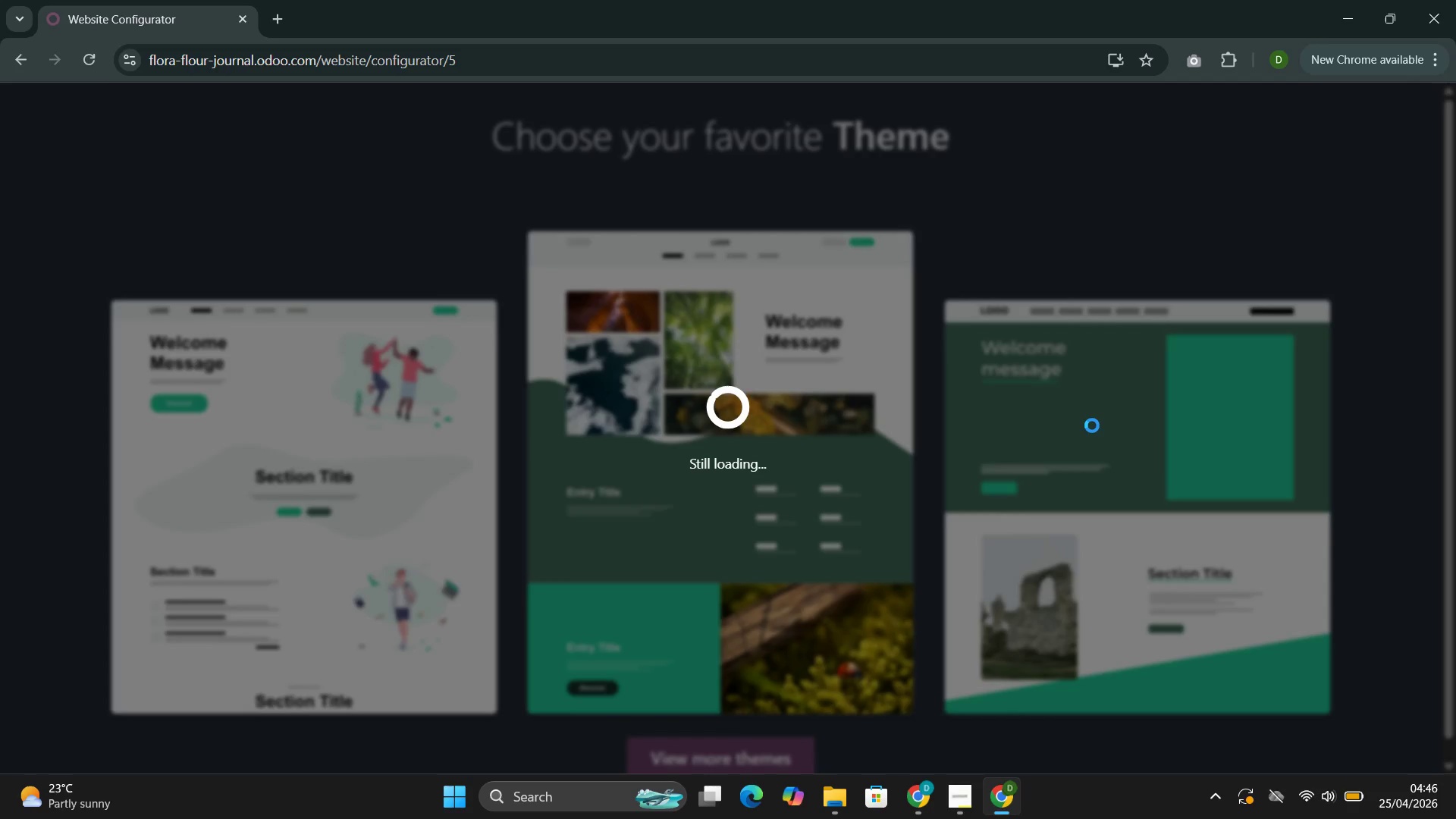 
wait(56.36)
 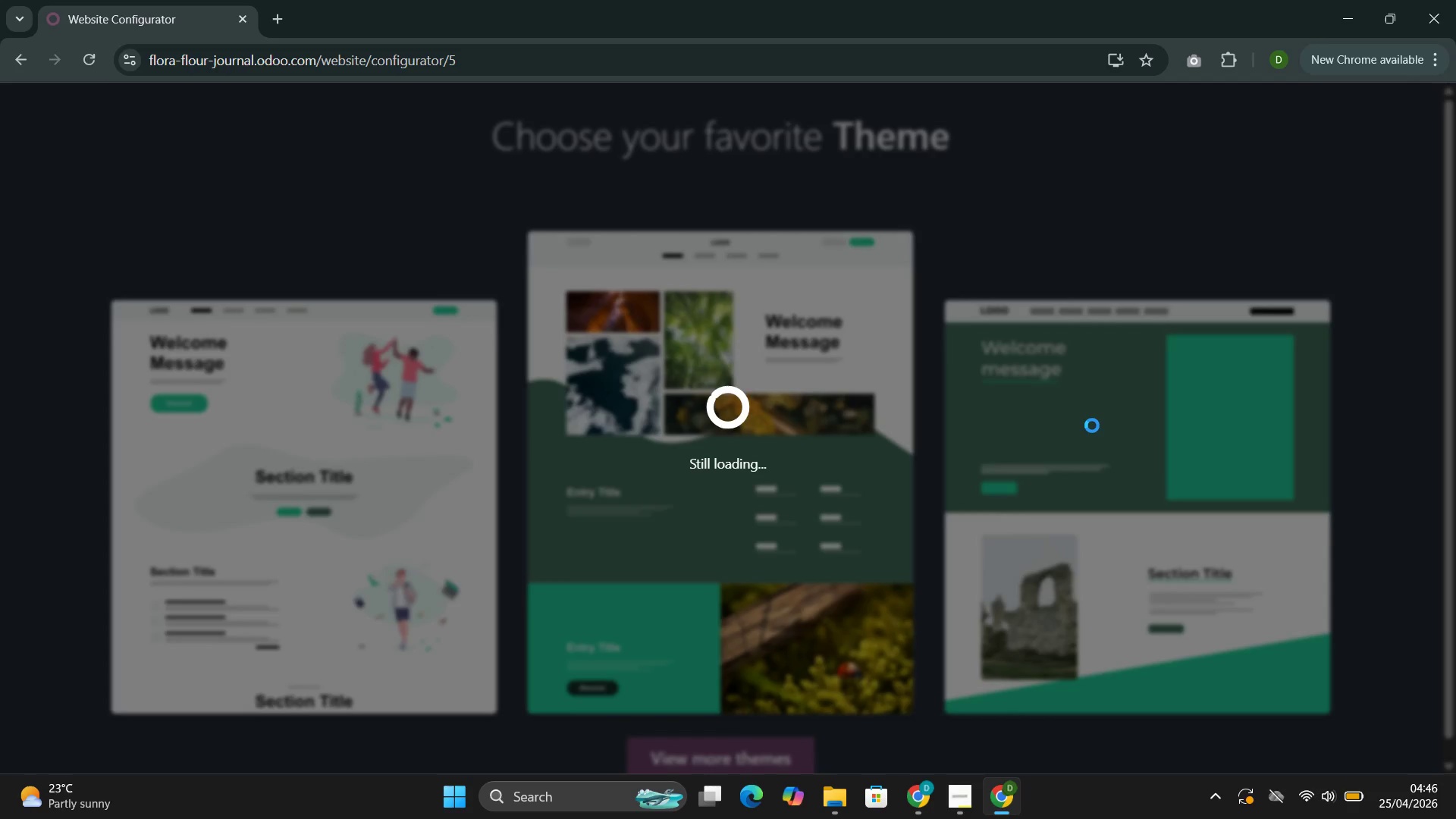 
scroll: coordinate [877, 491], scroll_direction: down, amount: 9.0
 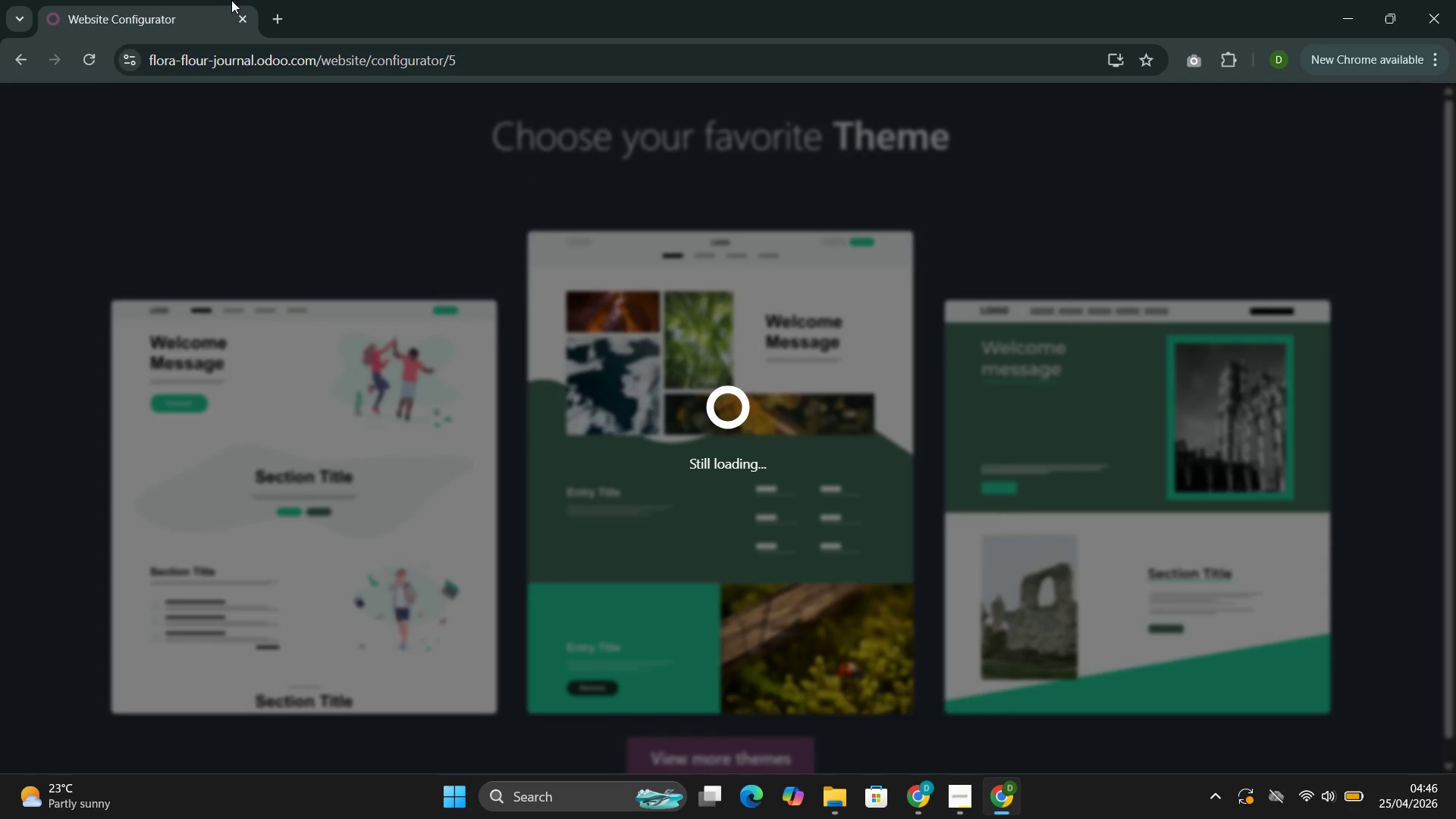 
left_click([436, 222])
 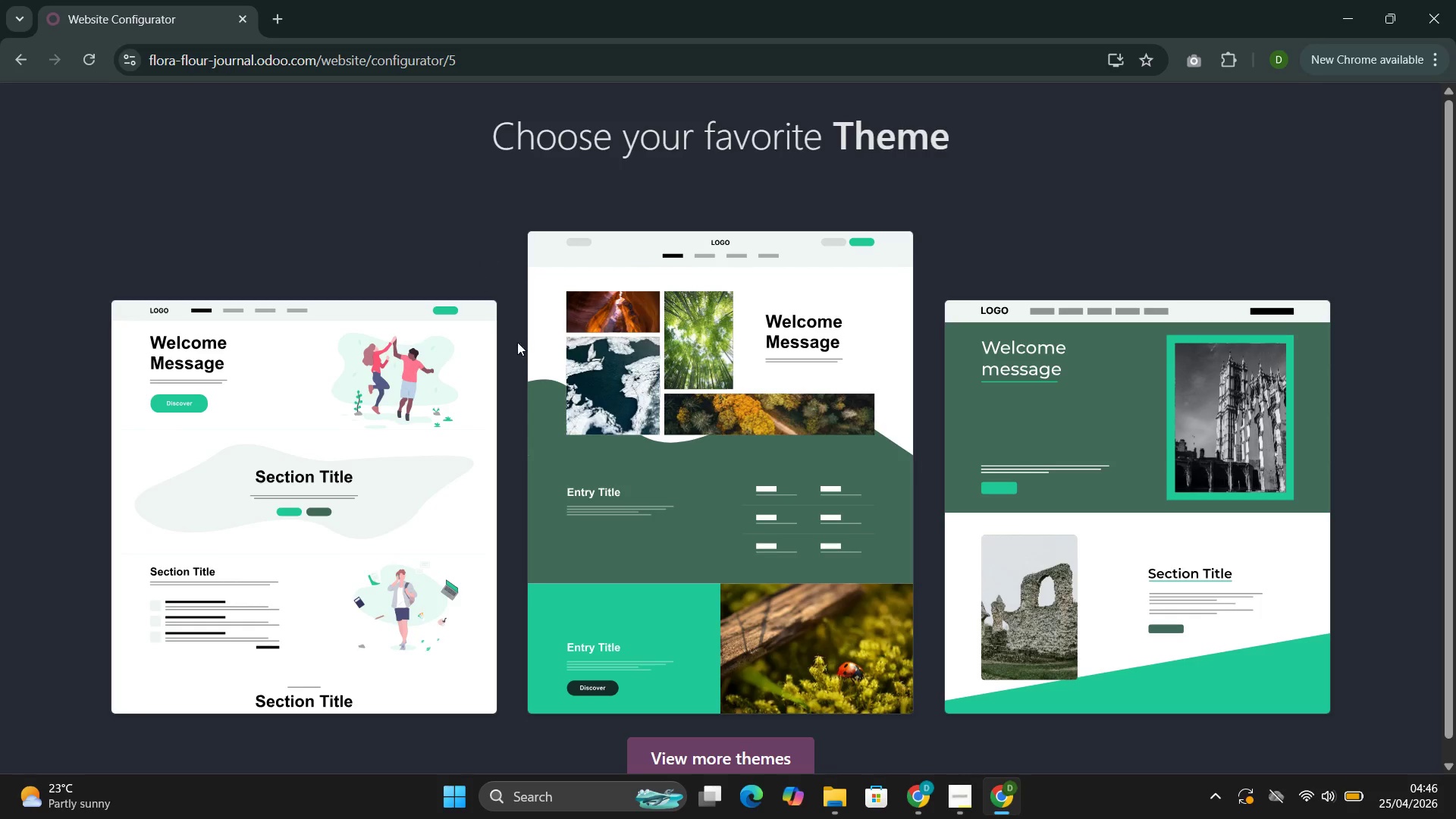 
wait(5.27)
 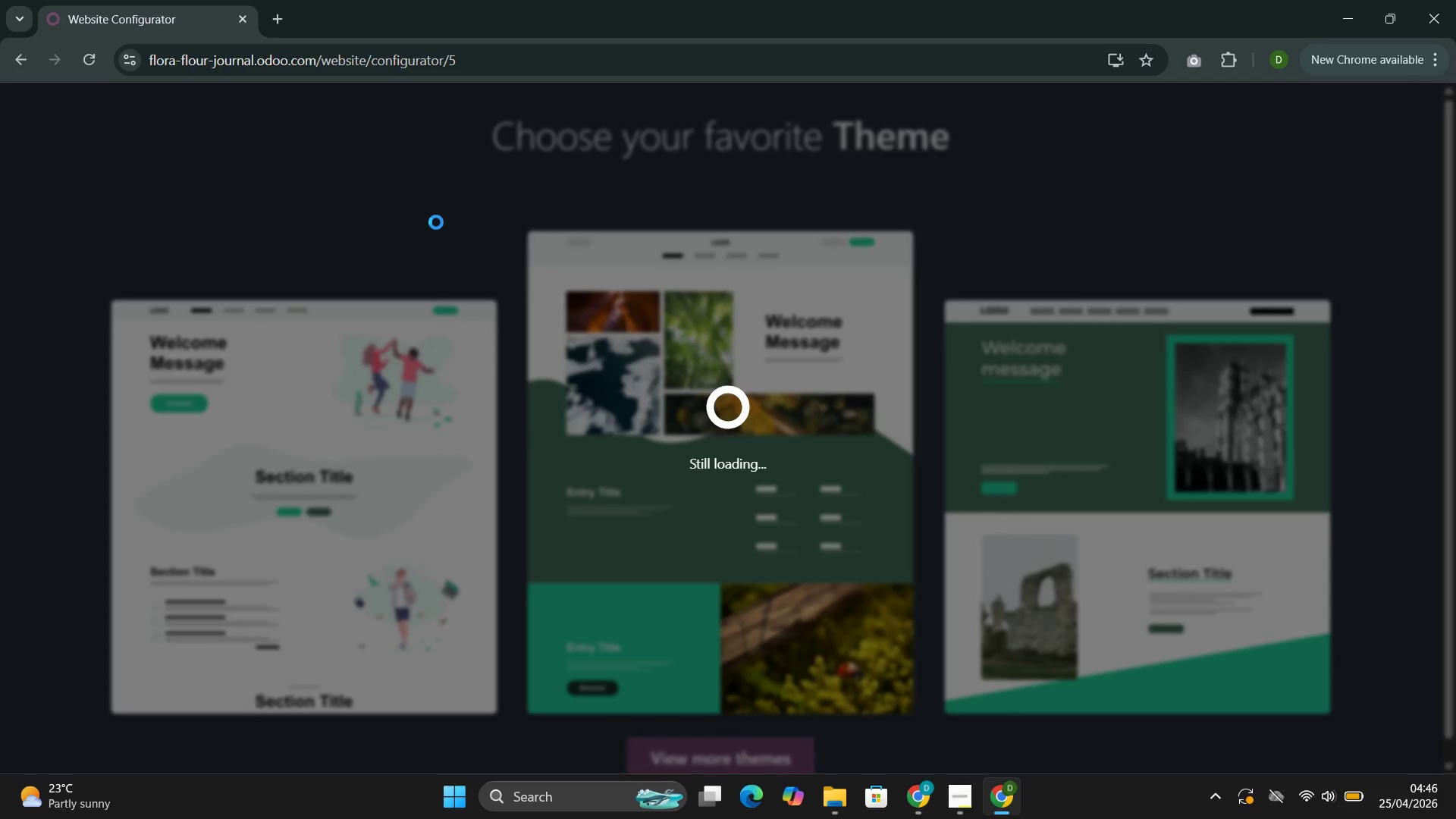 
left_click([747, 406])
 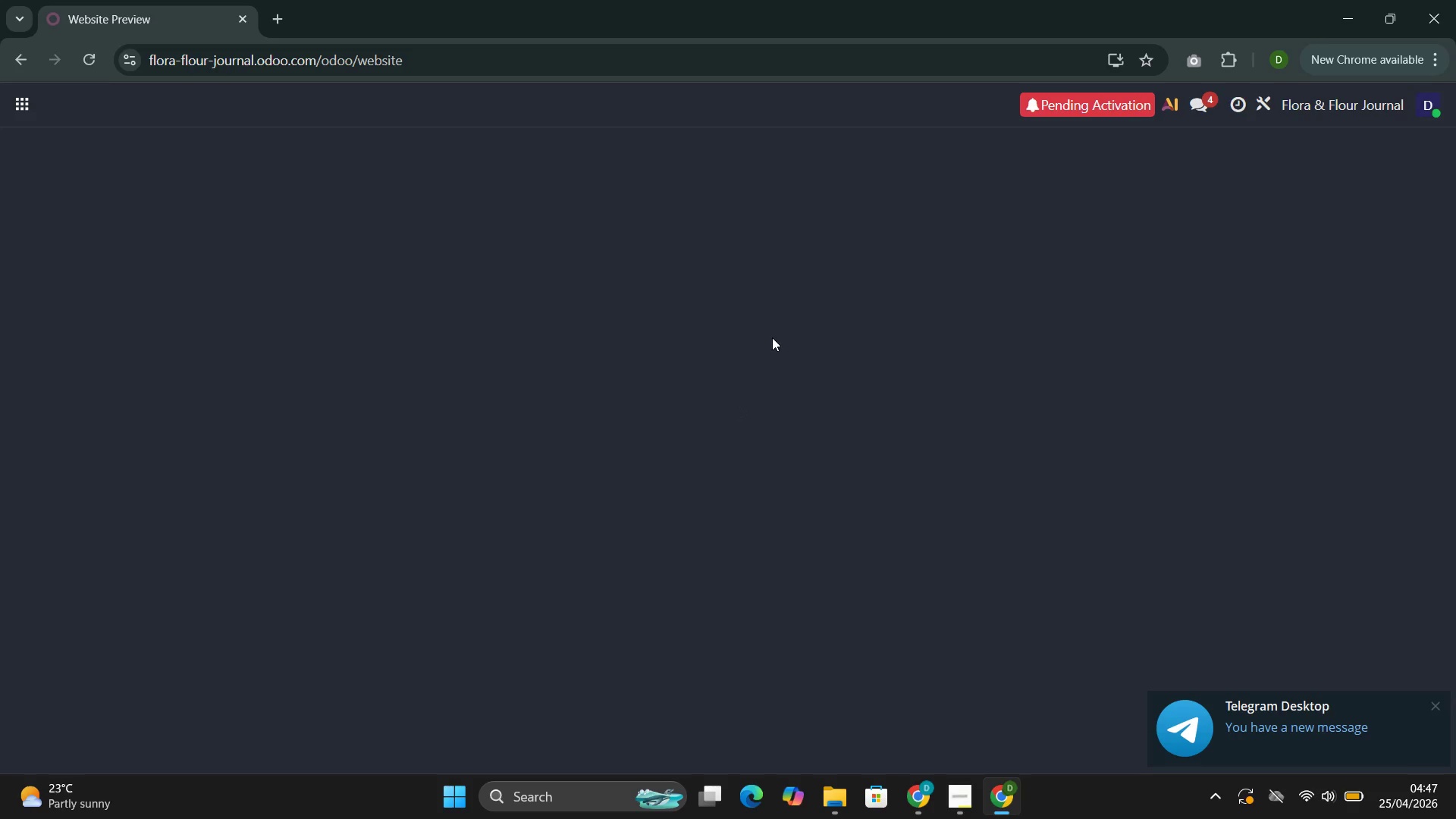 
wait(64.42)
 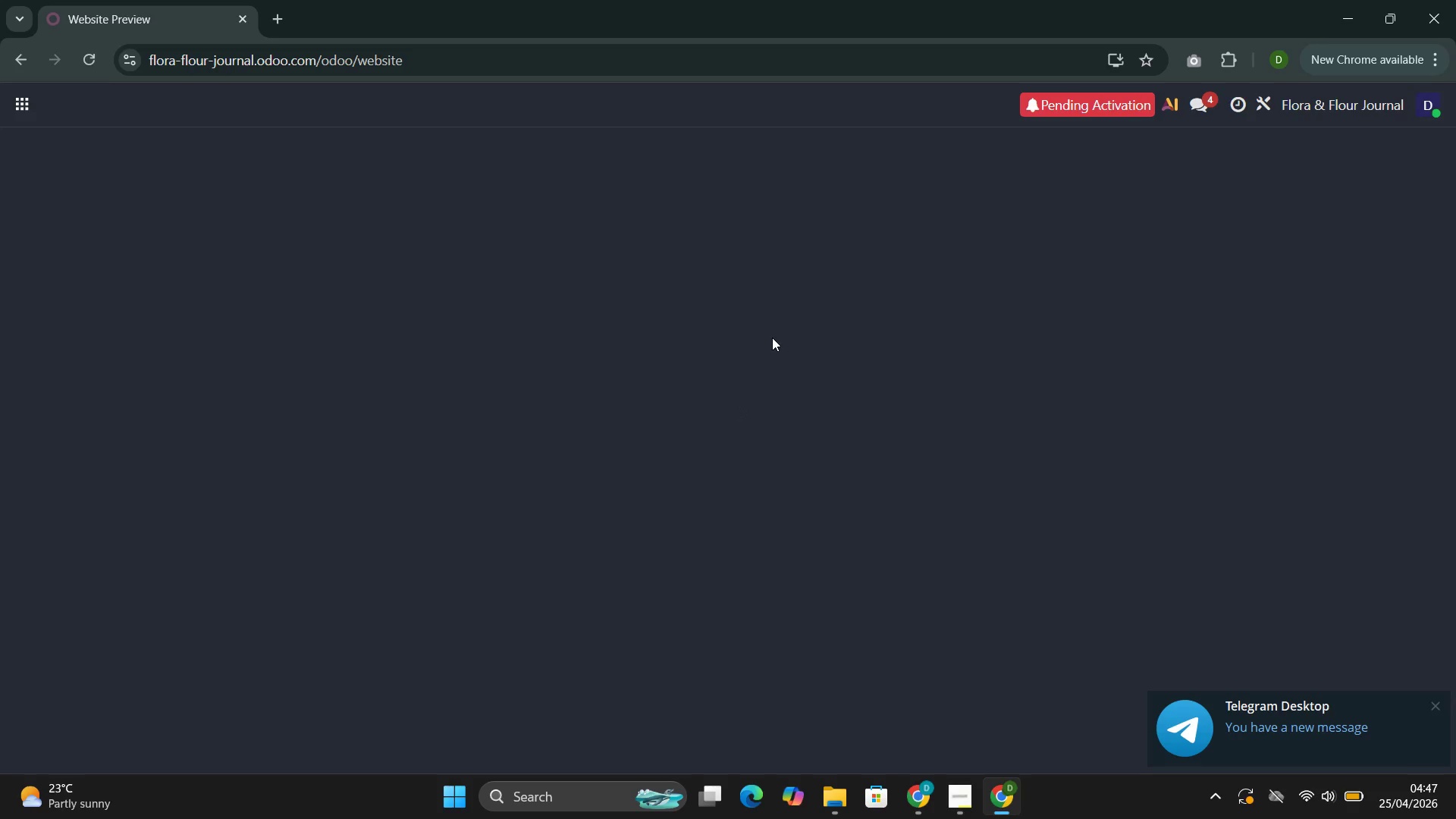 
scroll: coordinate [562, 334], scroll_direction: up, amount: 5.0
 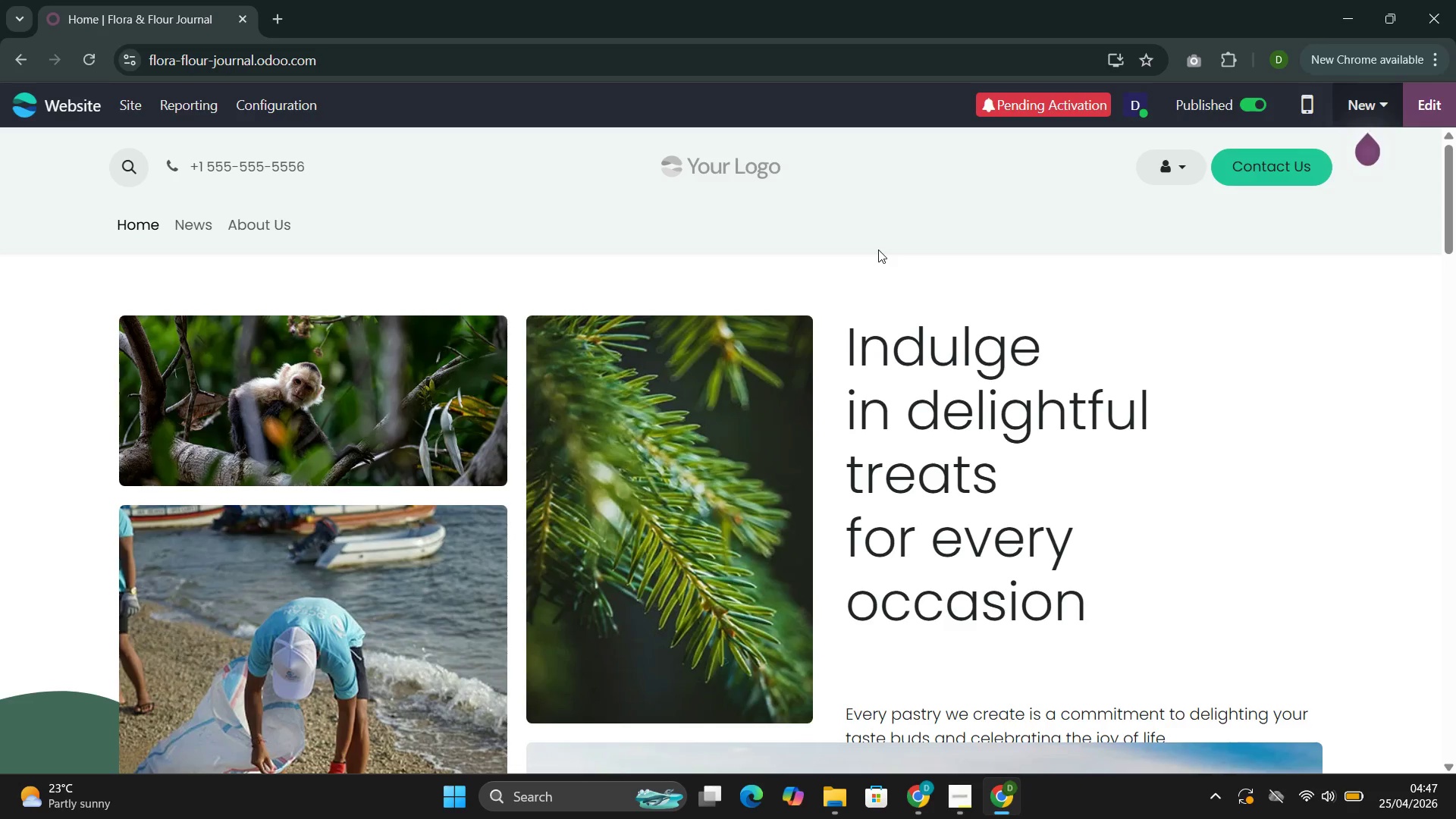 
wait(13.73)
 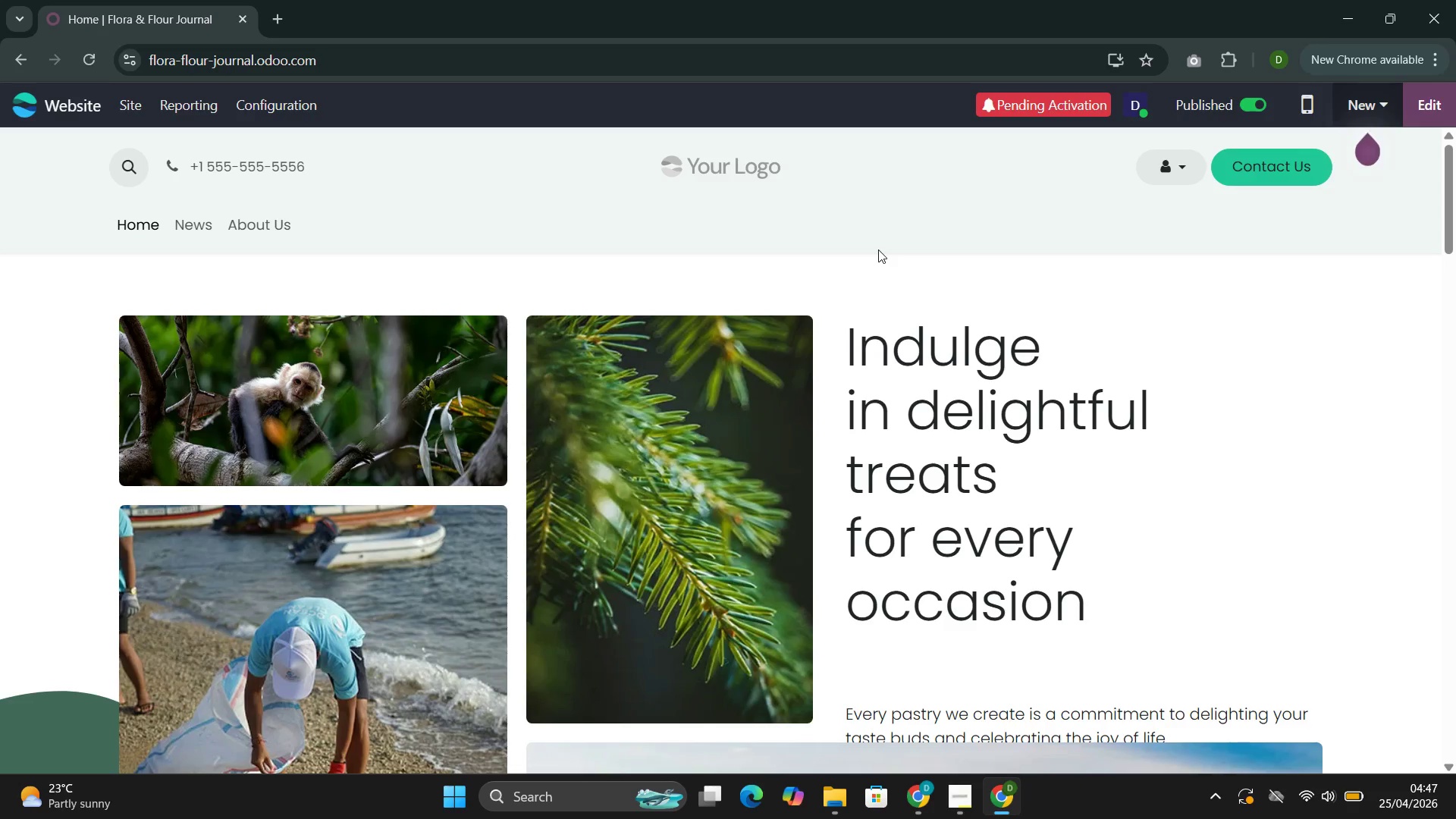 
left_click([1395, 196])
 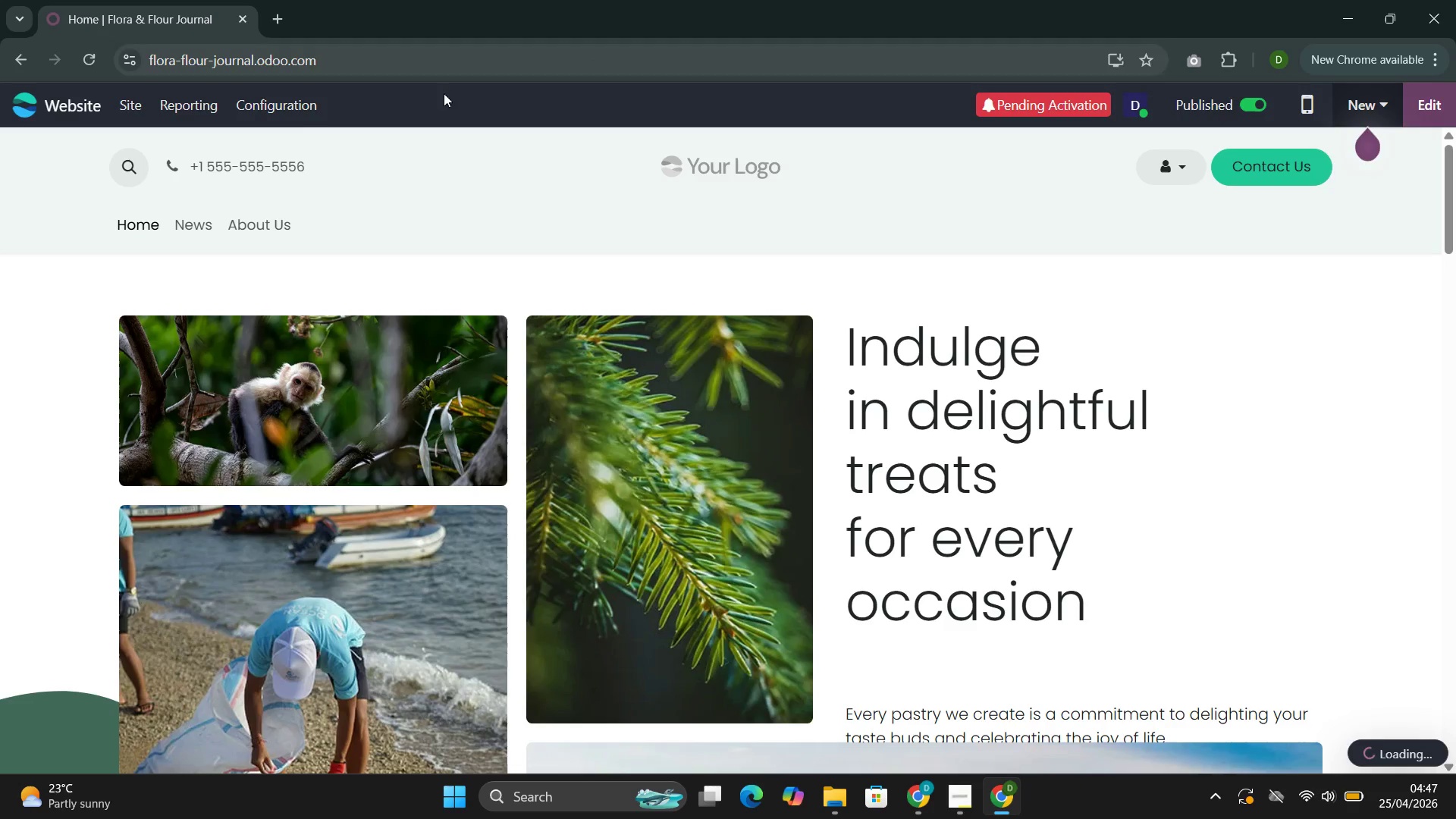 
left_click([286, 102])
 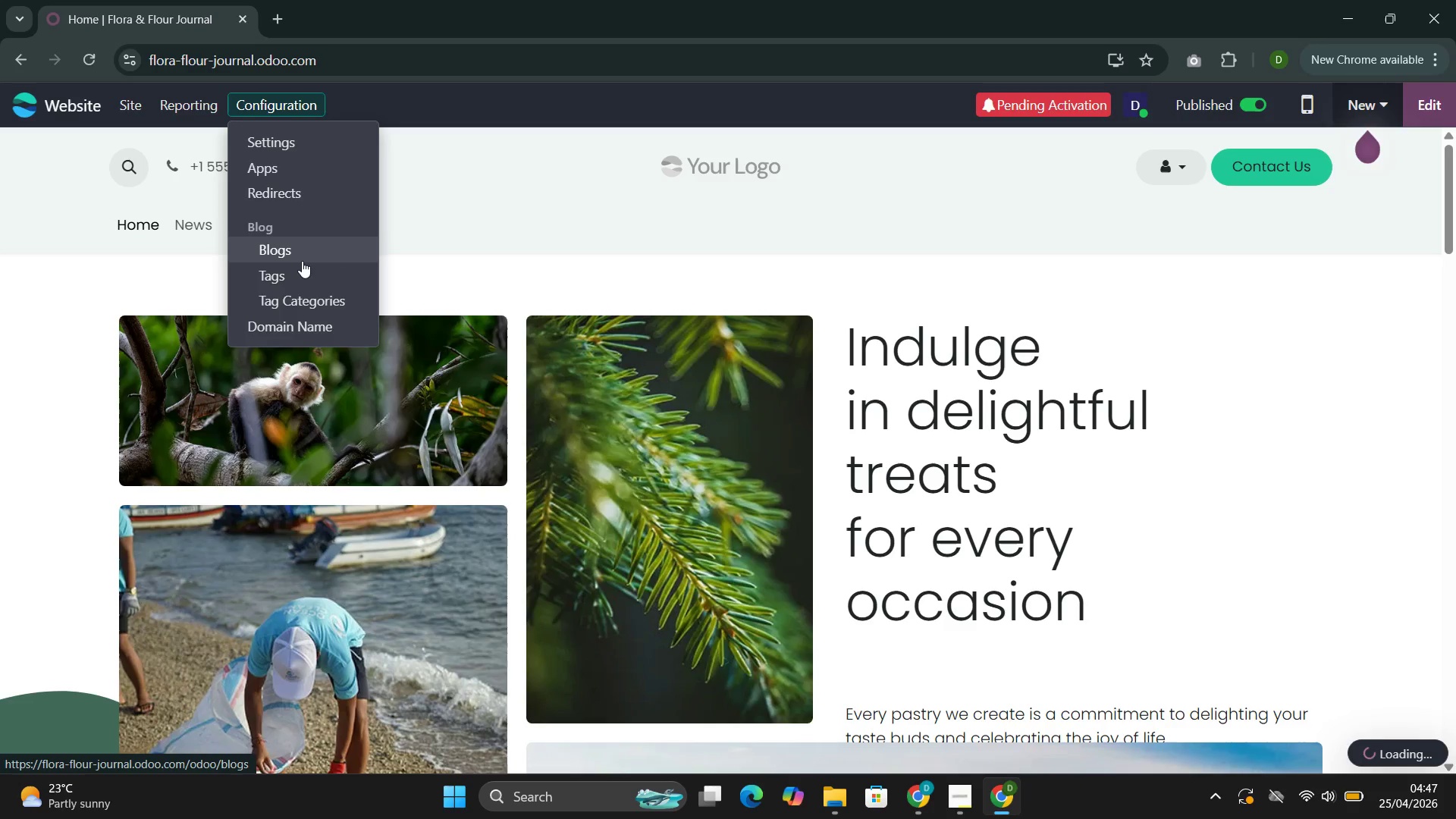 
left_click([302, 261])
 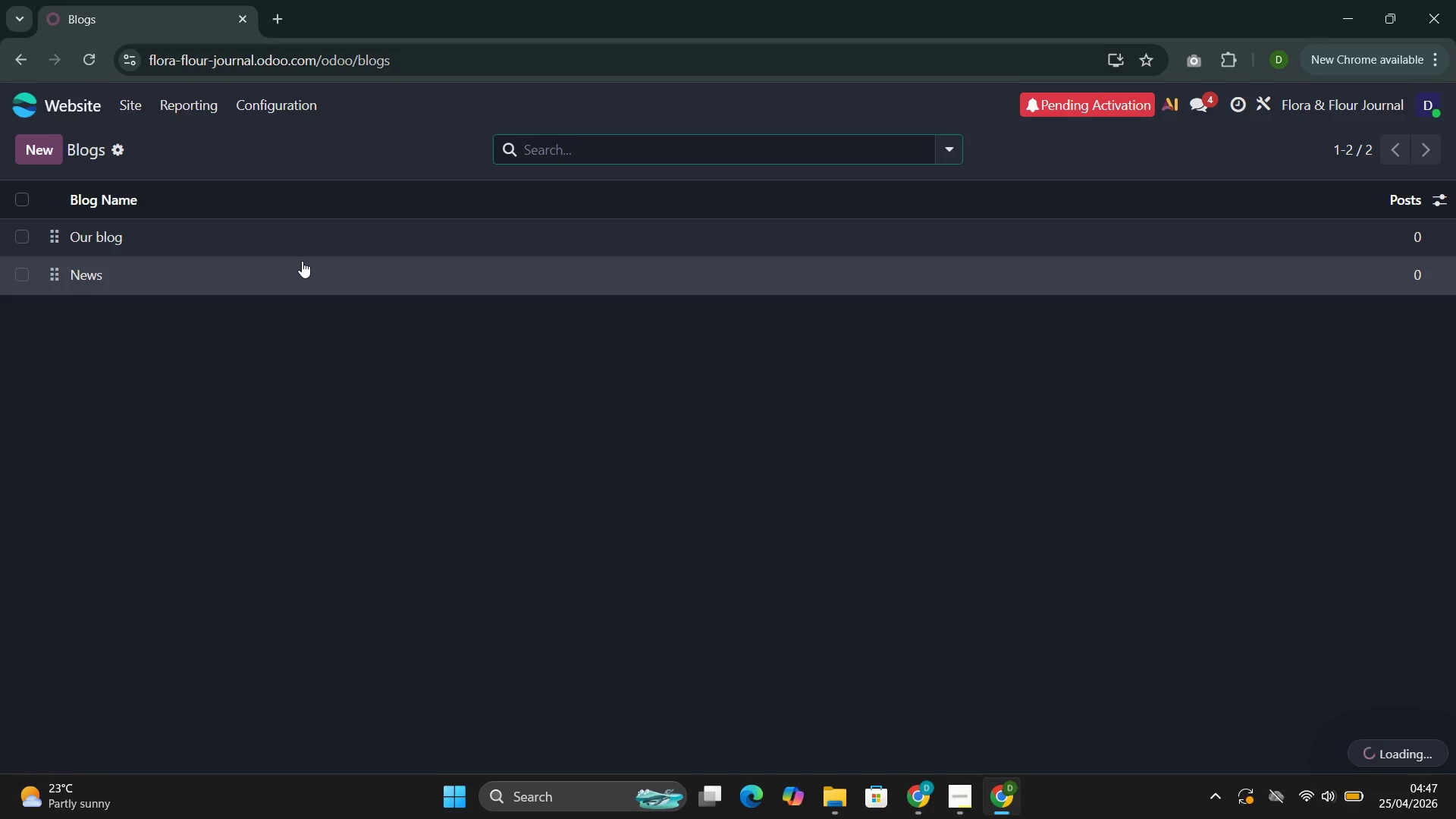 
left_click([42, 152])
 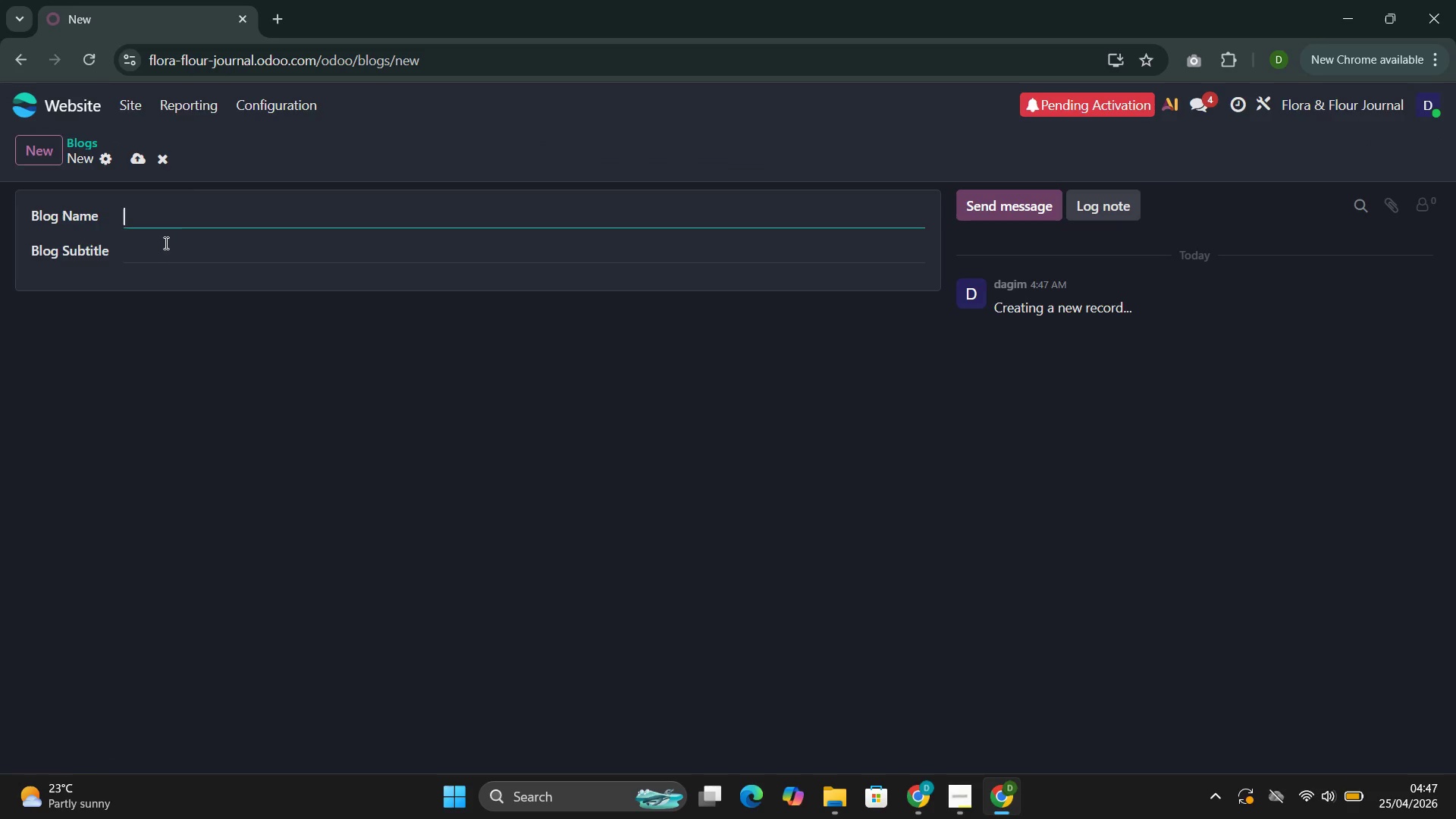 
wait(5.44)
 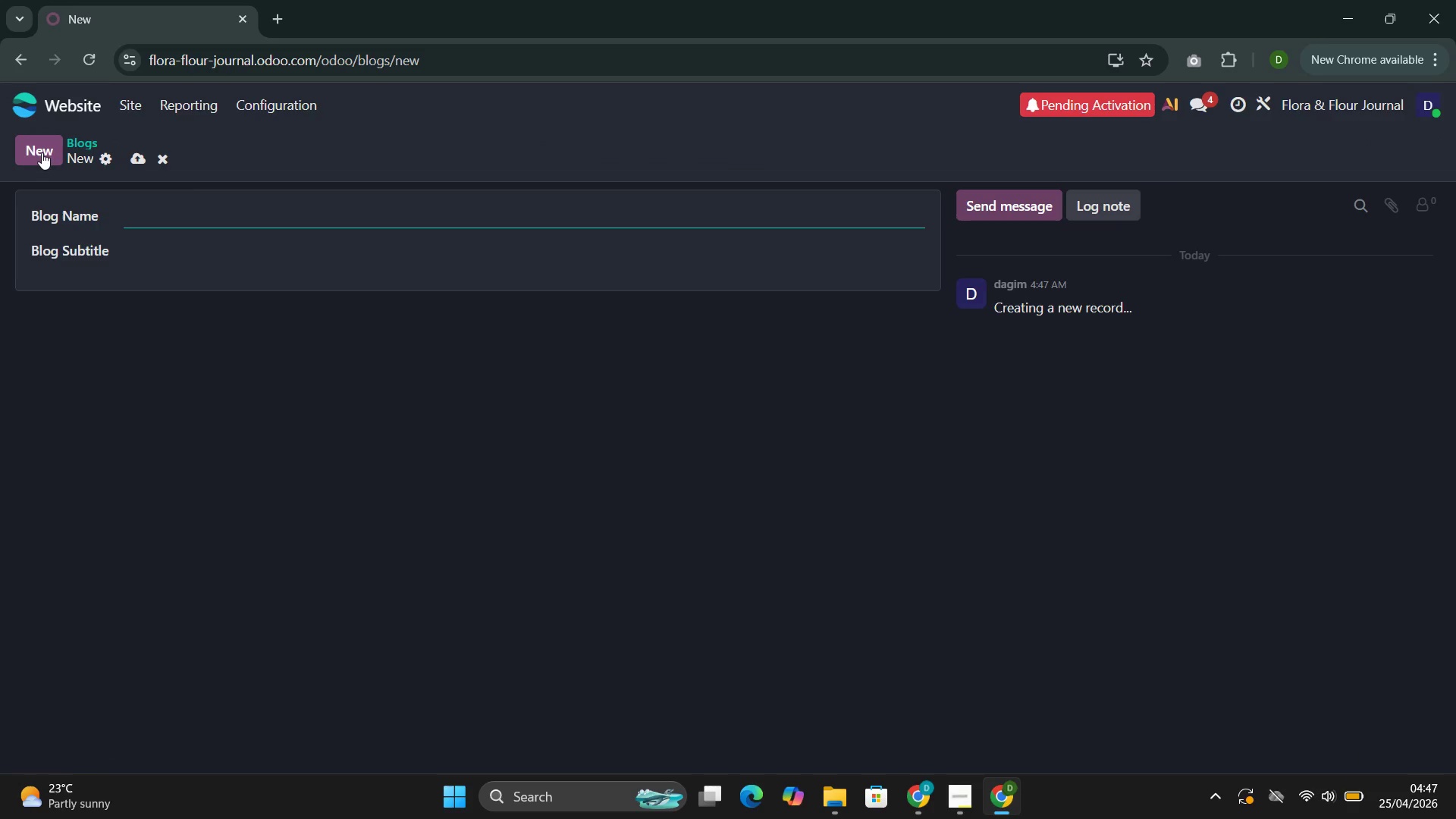 
type(Flora & Flour Journal)
 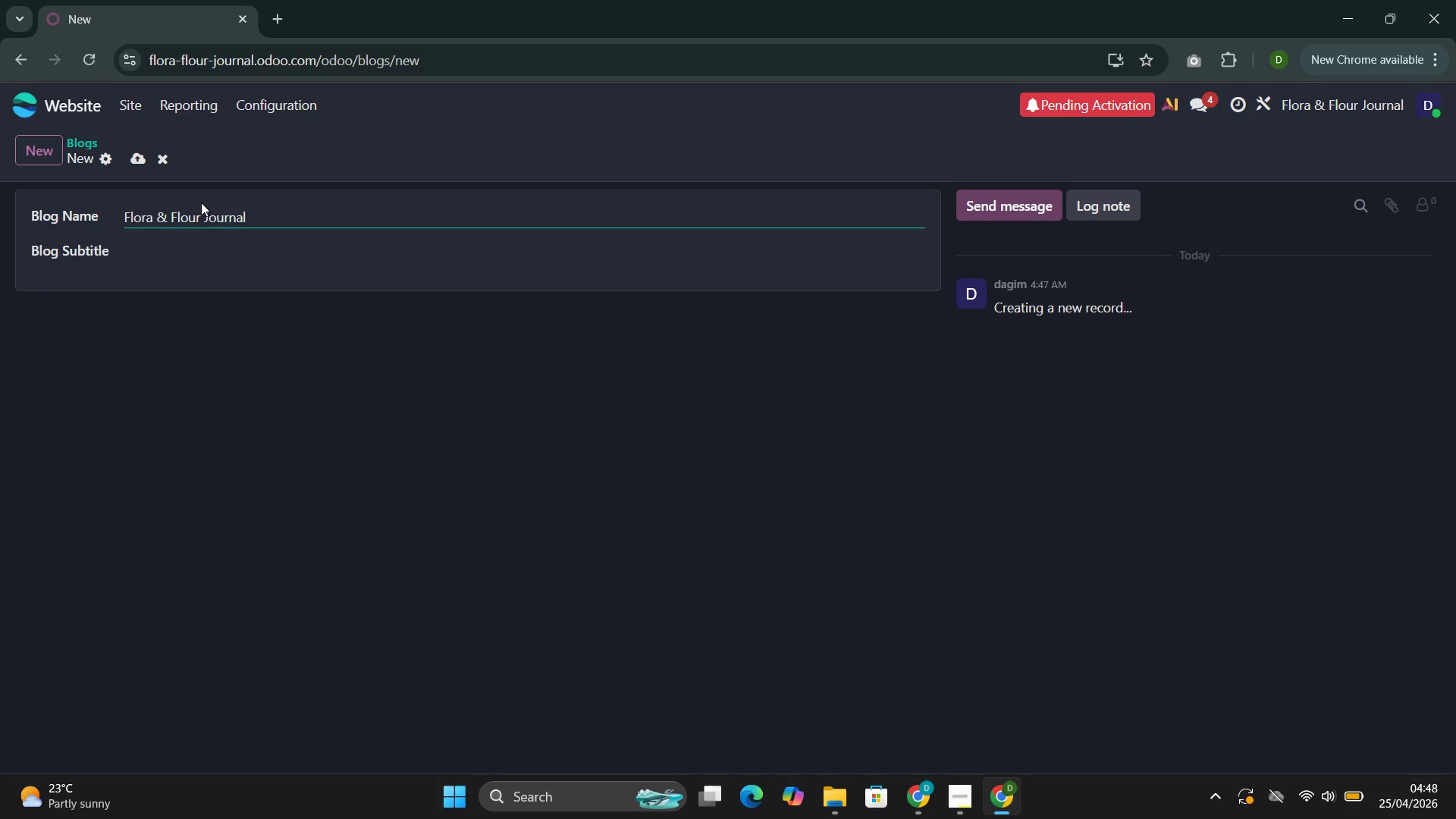 
left_click([225, 246])
 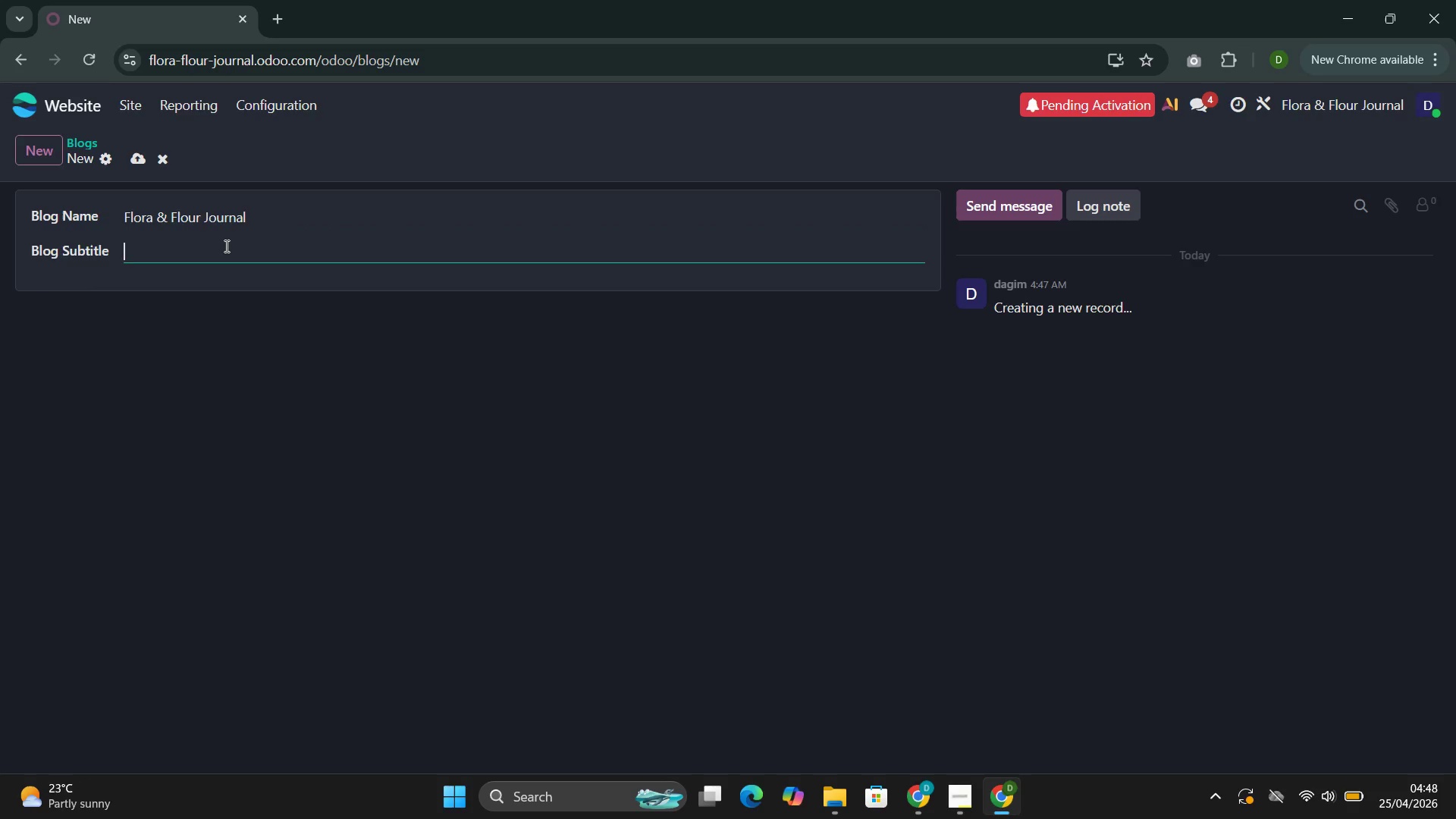 
type(THE ART & science of Botanical Pastry)
 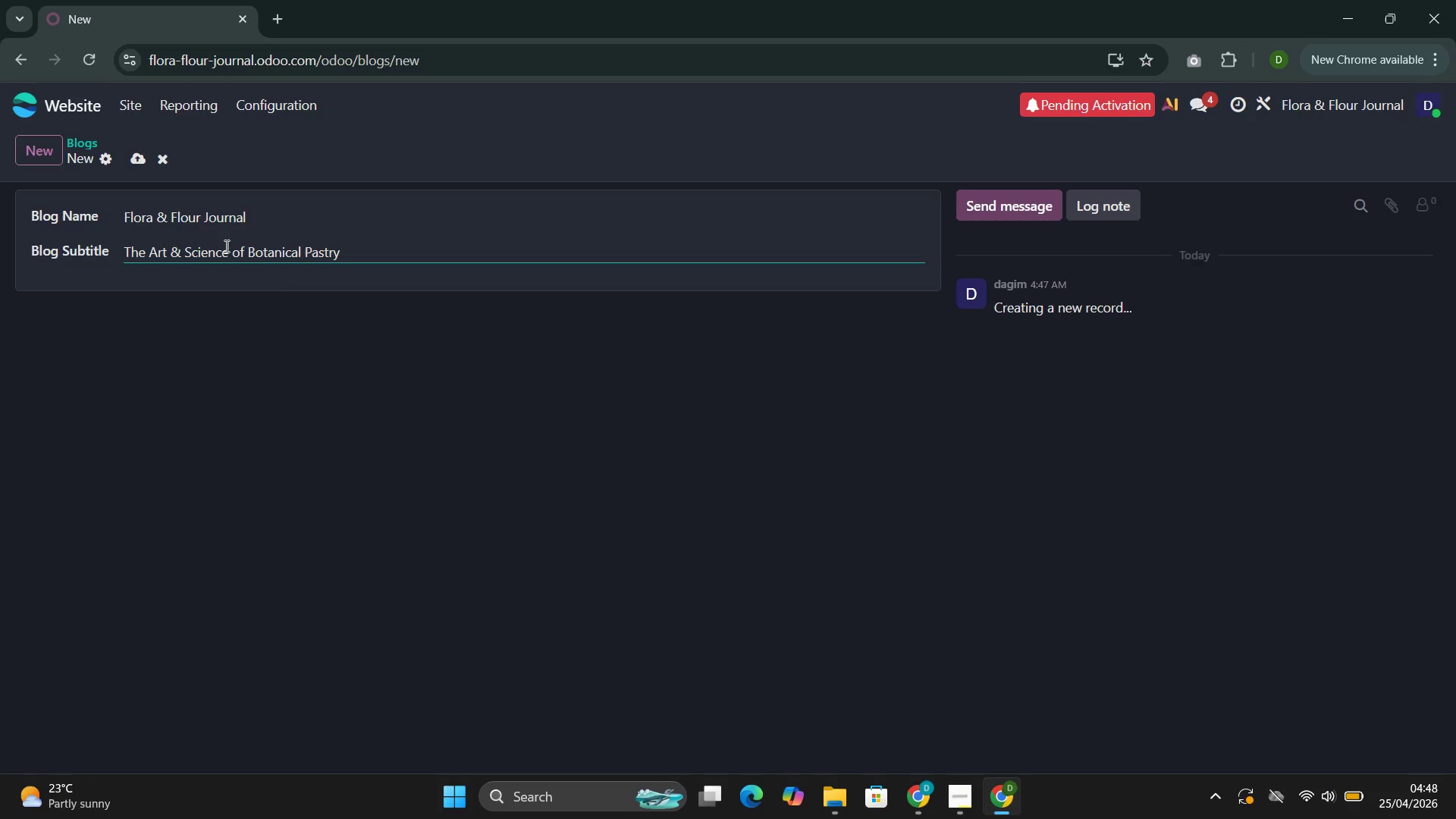 
left_click([138, 162])
 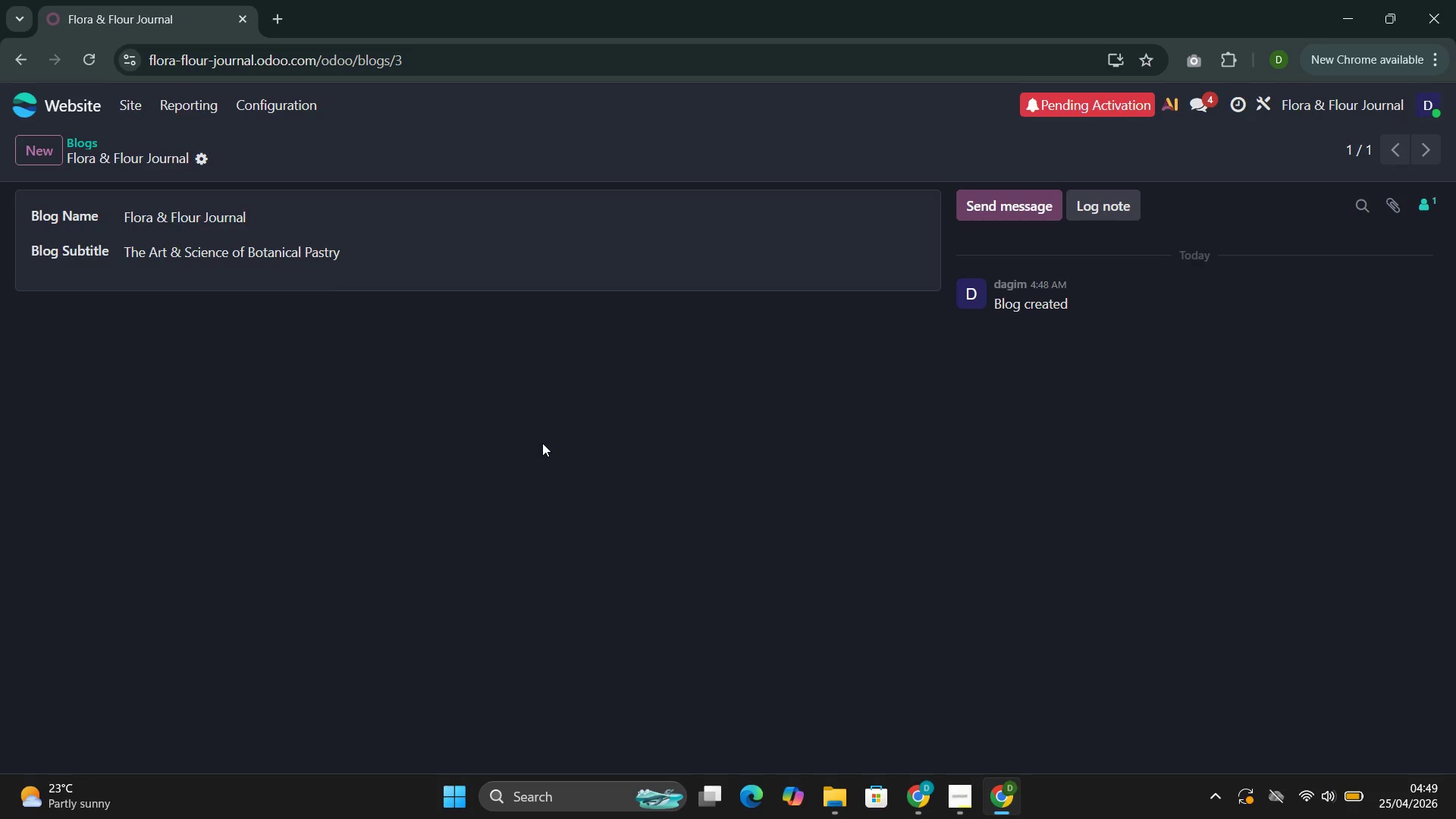 
wait(19.28)
 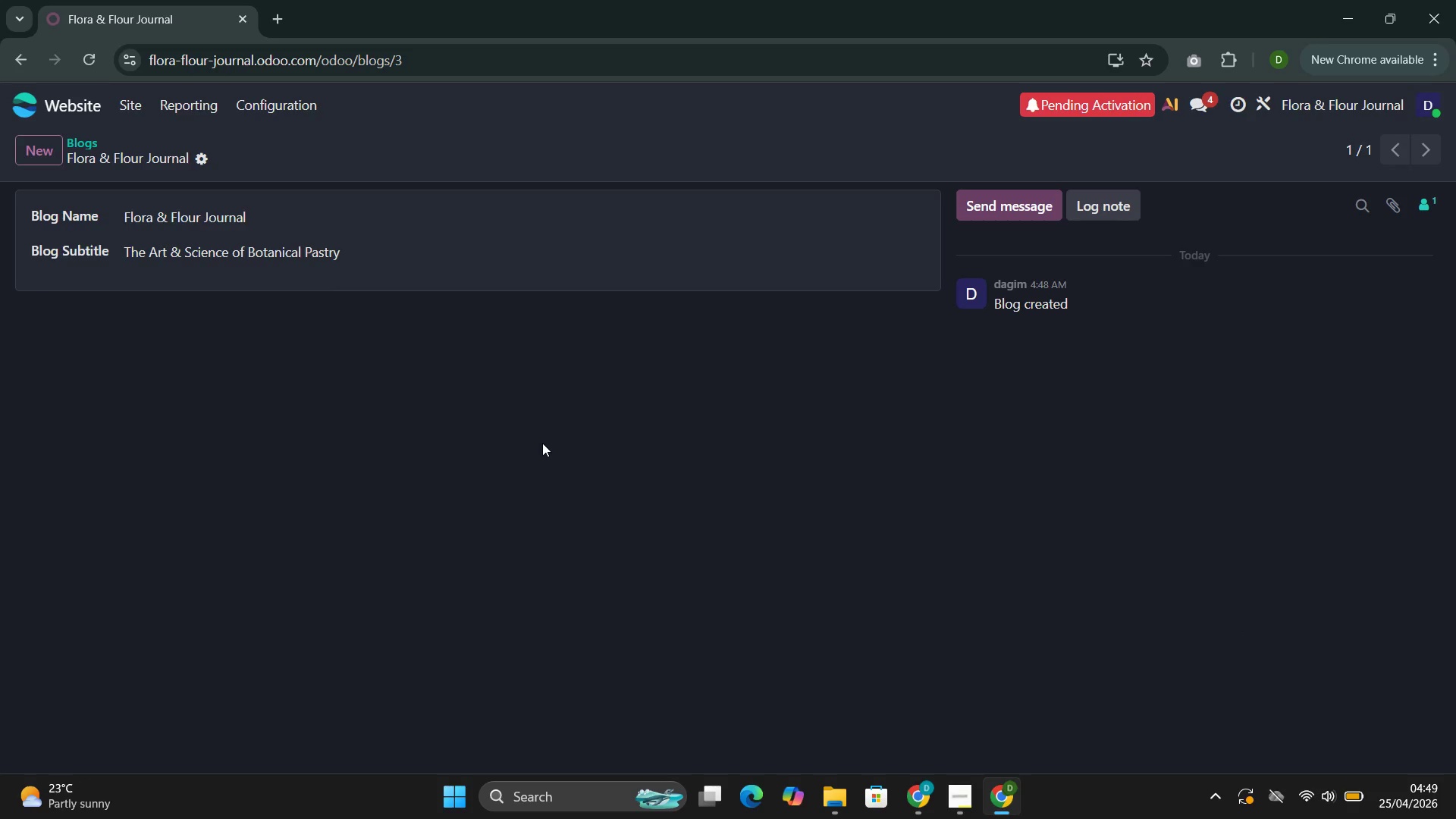 
left_click([292, 102])
 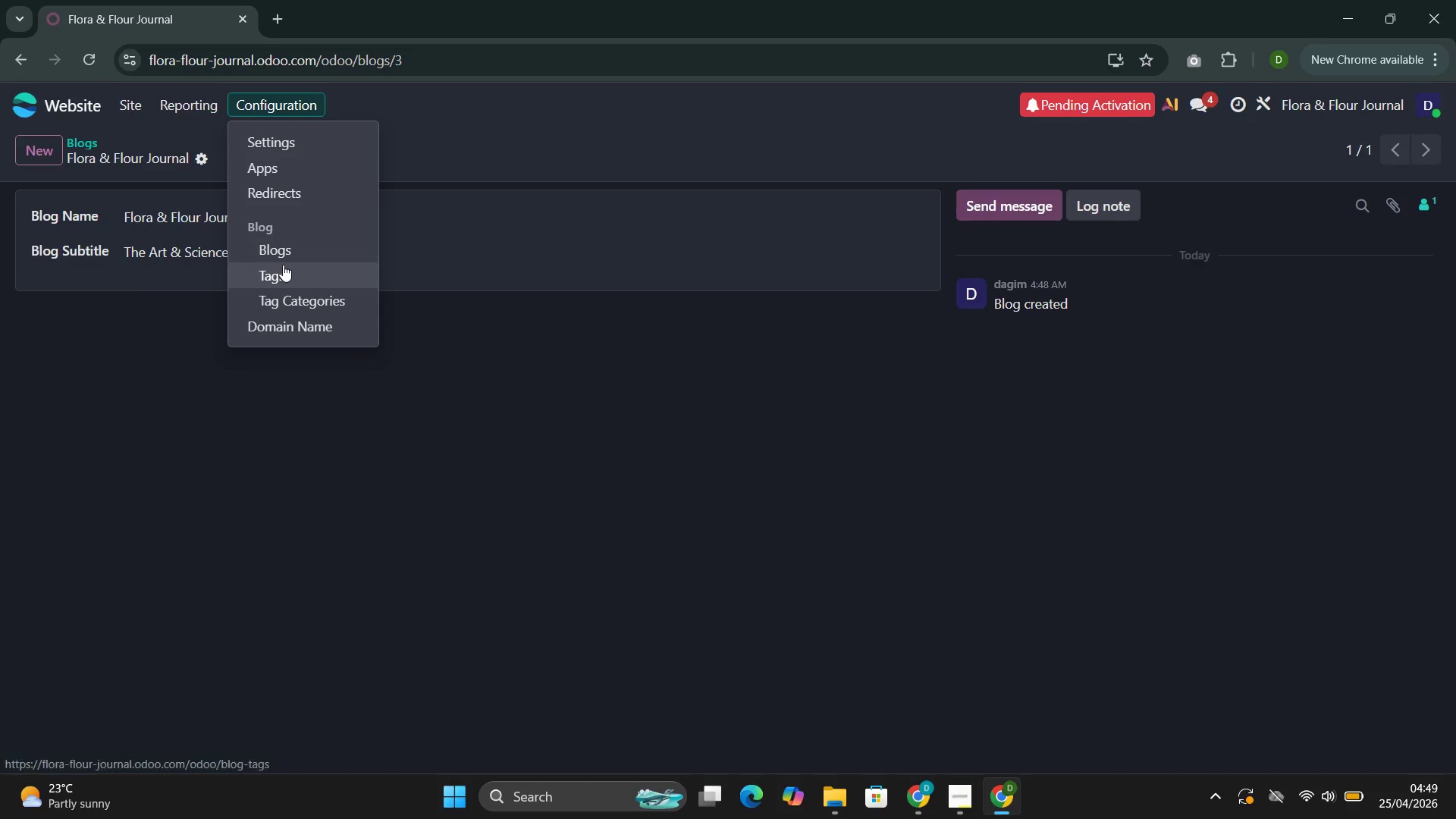 
left_click([282, 265])
 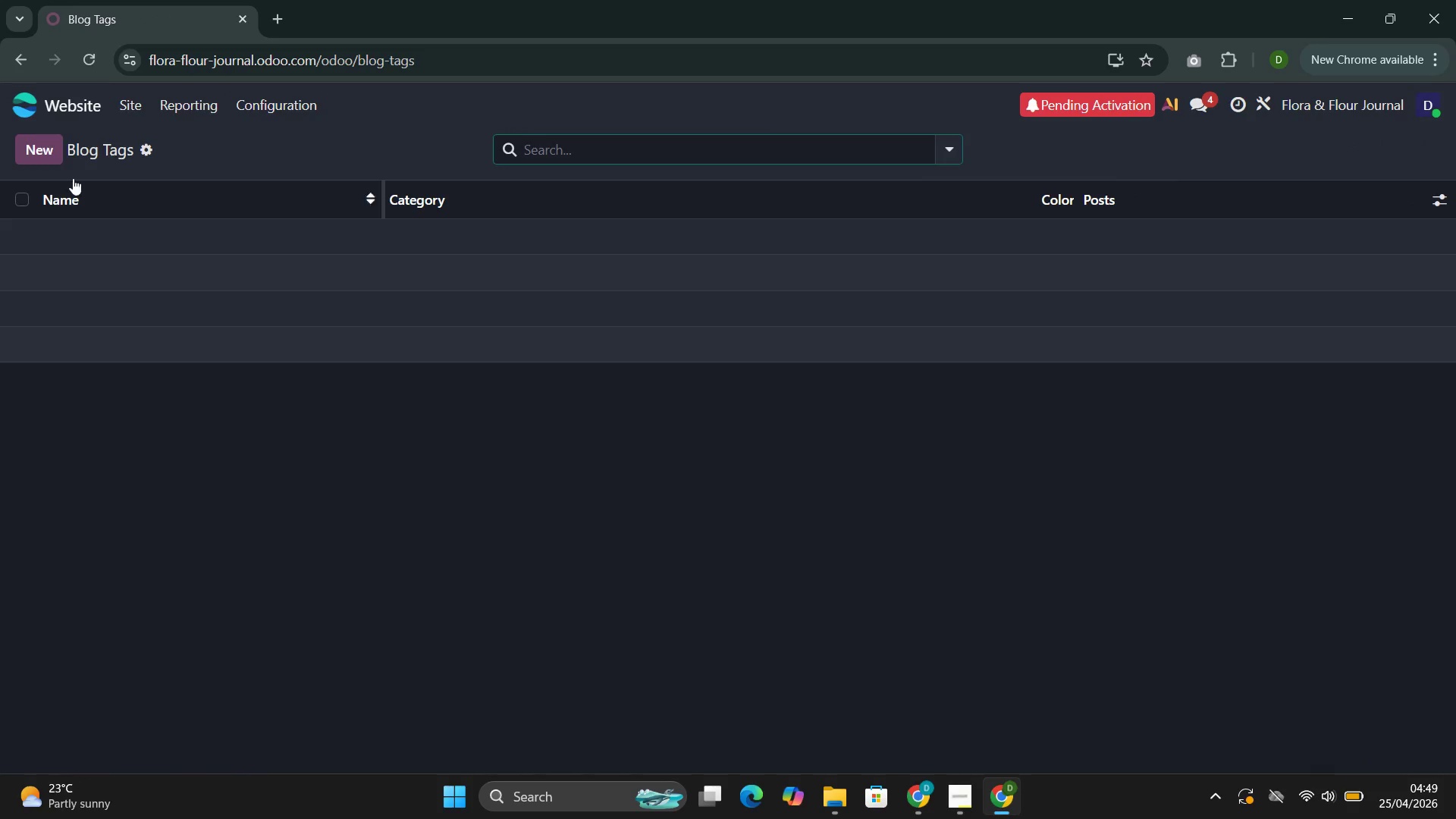 
left_click([50, 161])
 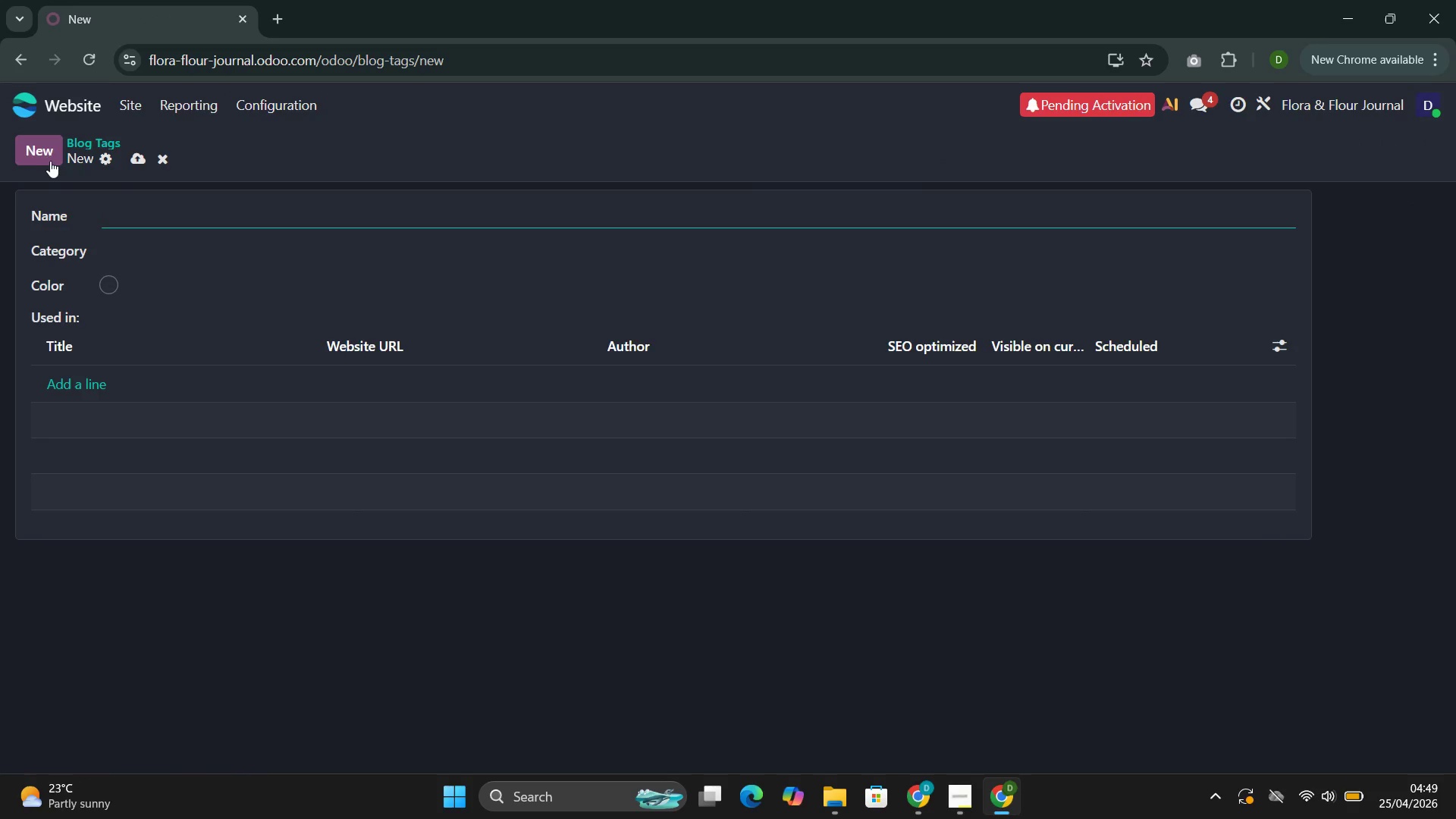 
left_click([179, 227])
 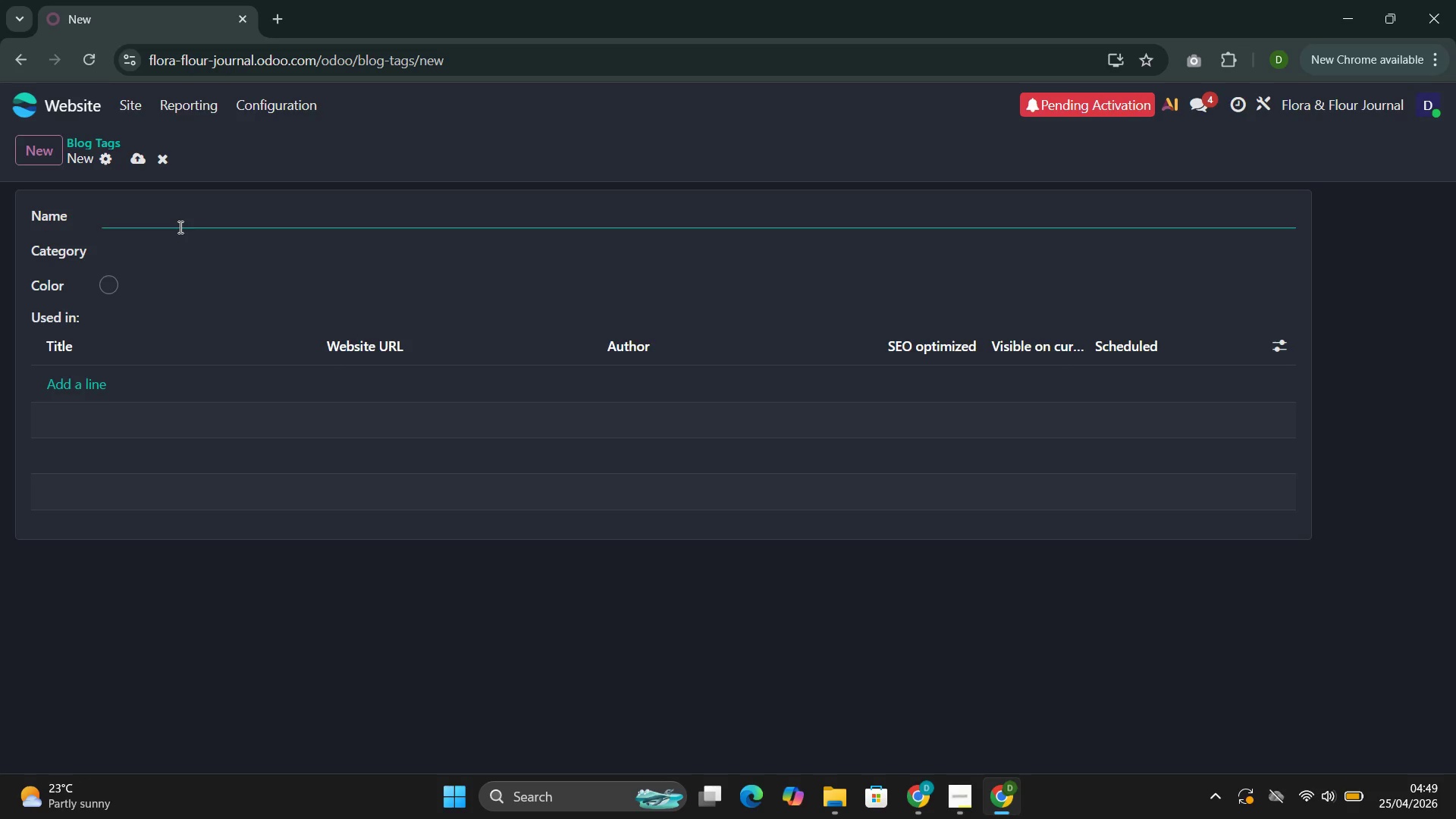 
type(Floral notes )
 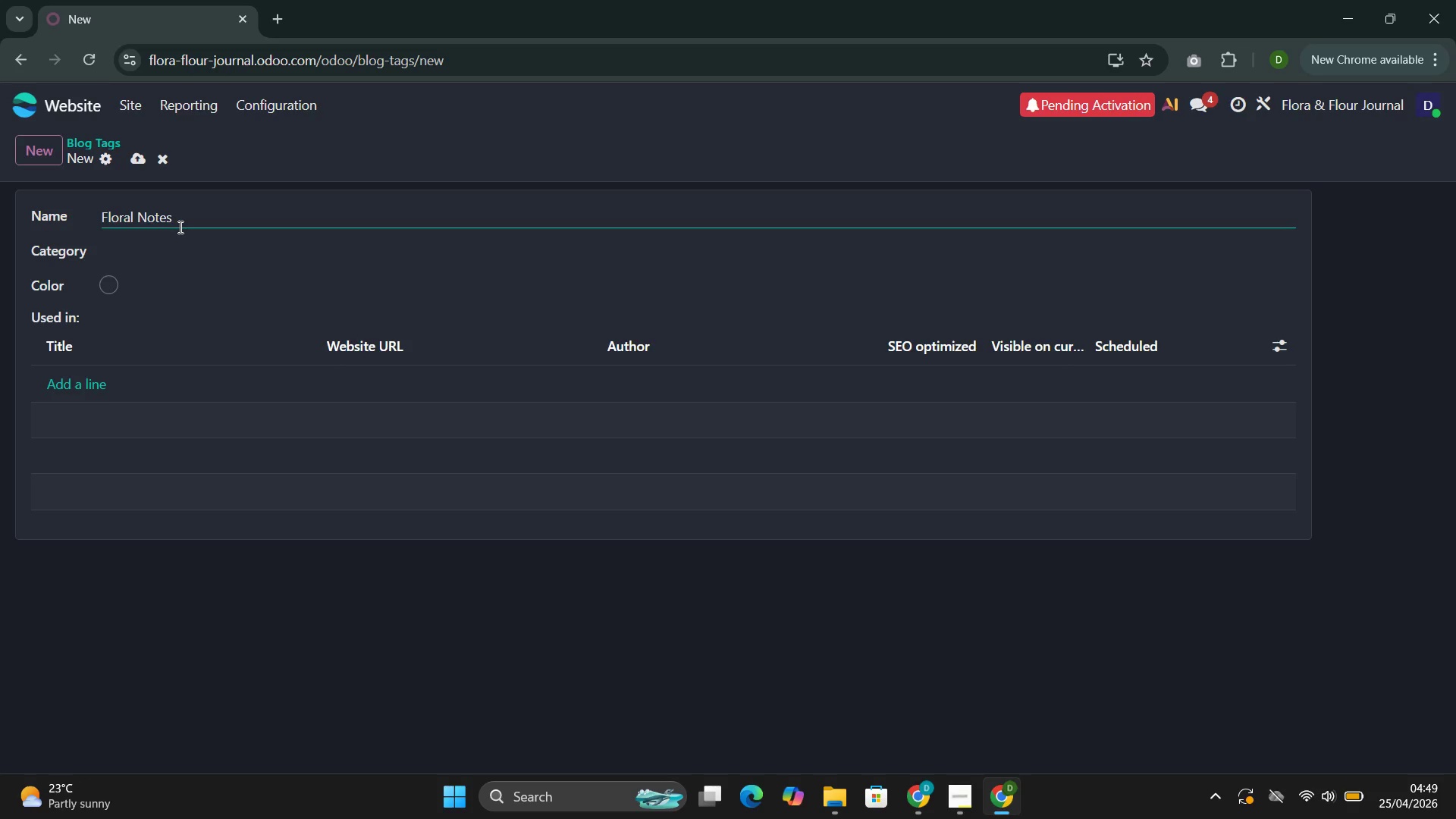 
left_click([108, 283])
 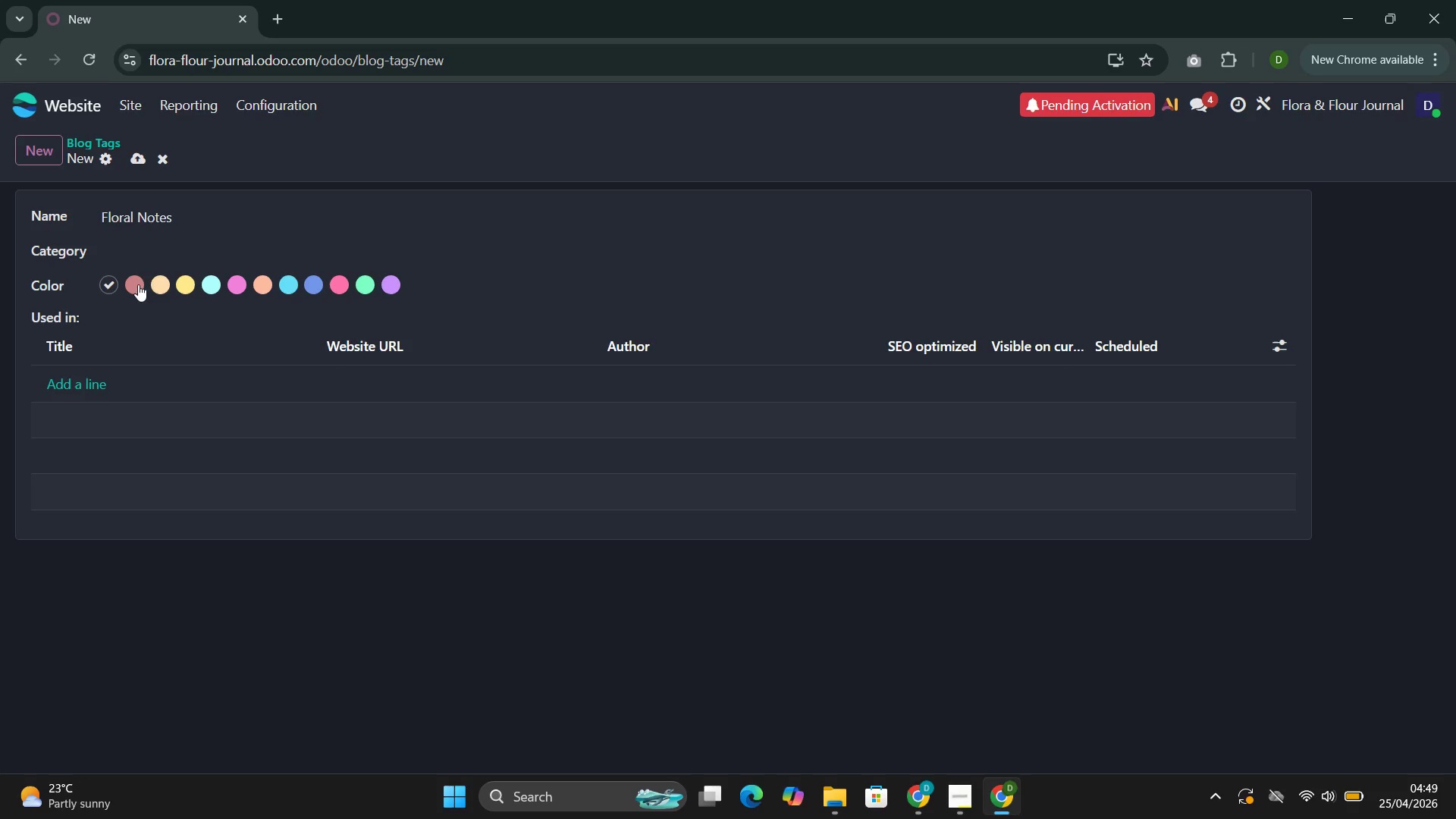 
left_click([137, 285])
 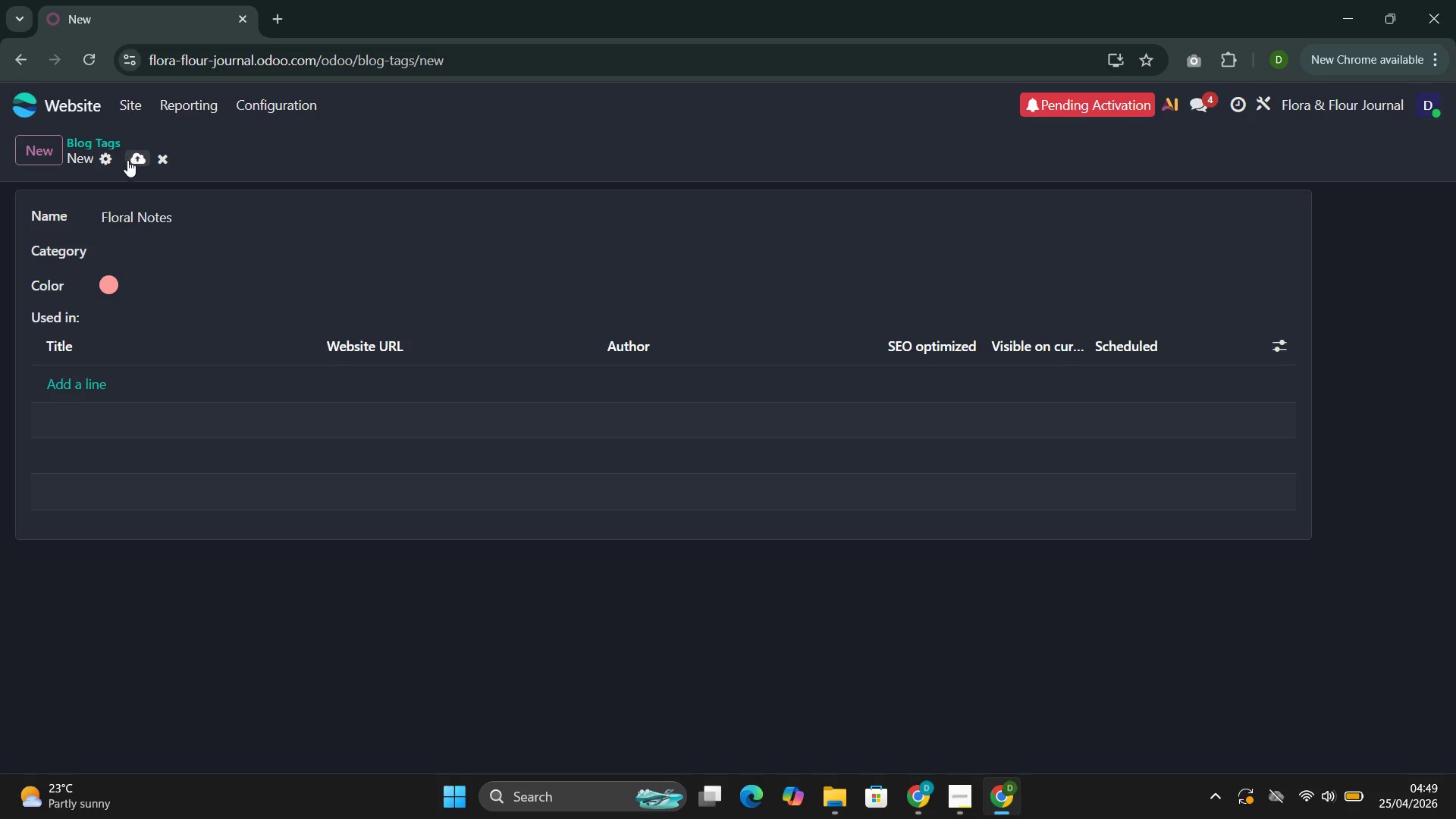 
left_click([133, 162])
 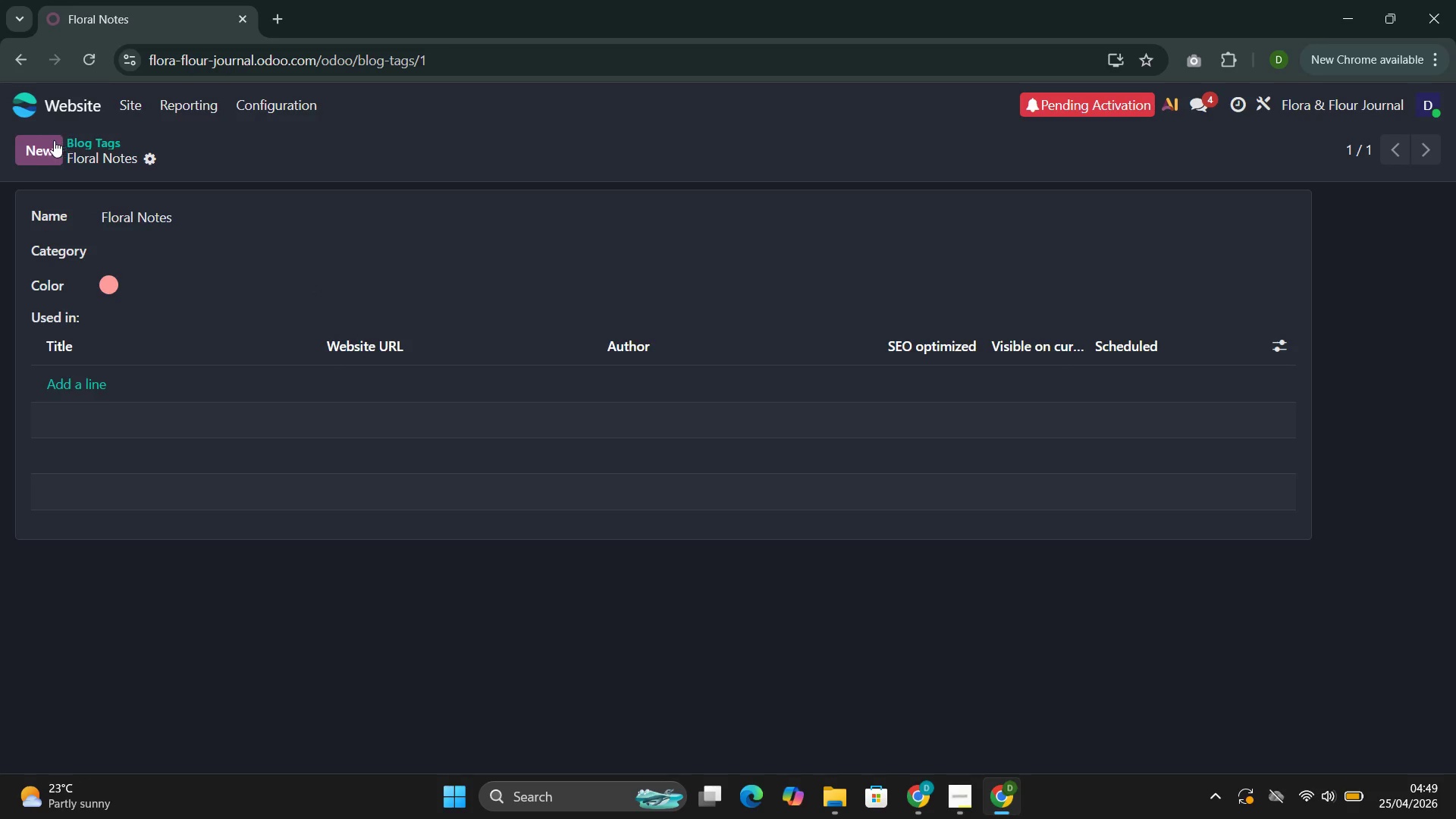 
left_click([42, 144])
 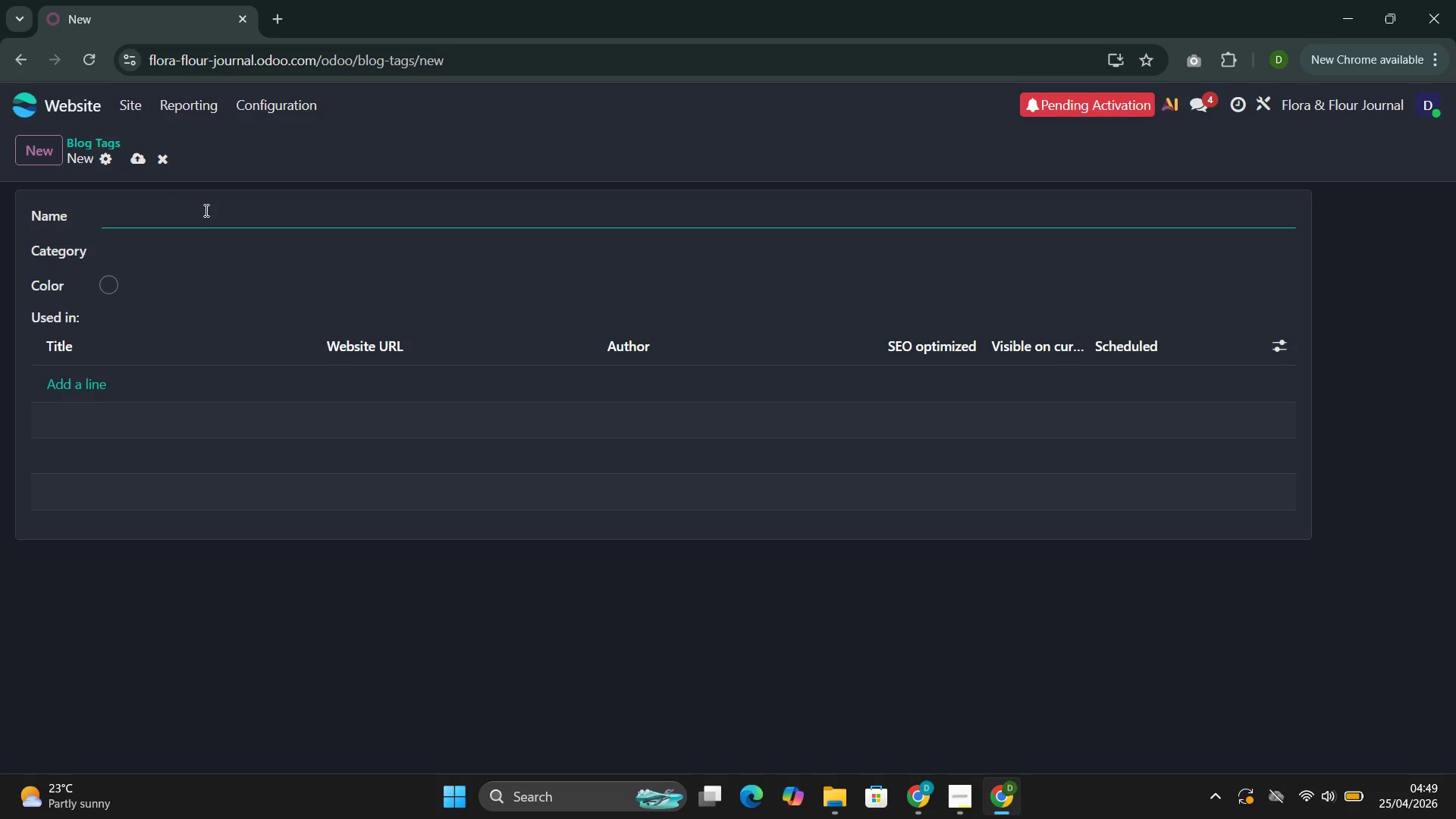 
left_click([196, 223])
 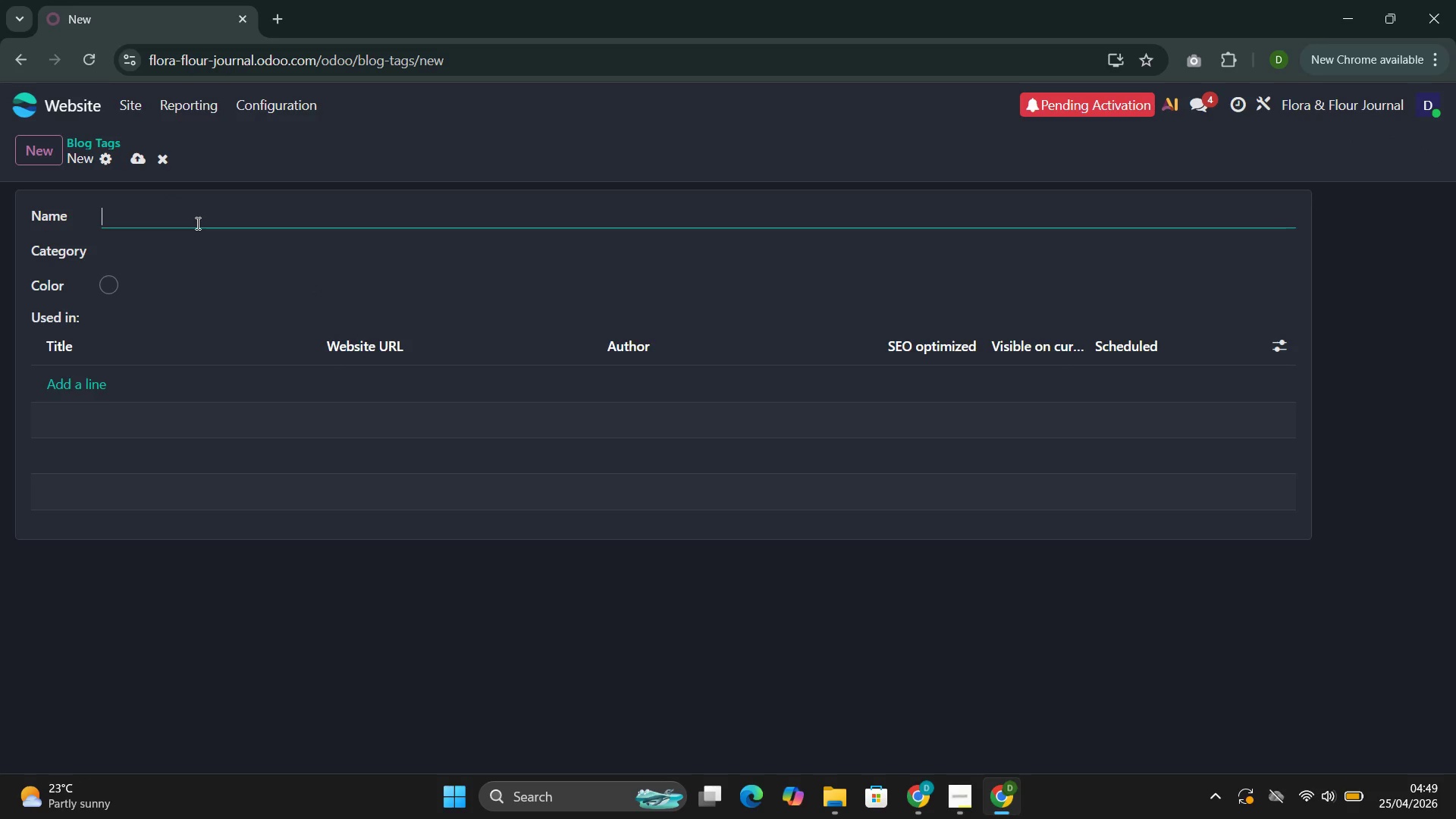 
type(Sc)
key(Backspace)
type(ou)
 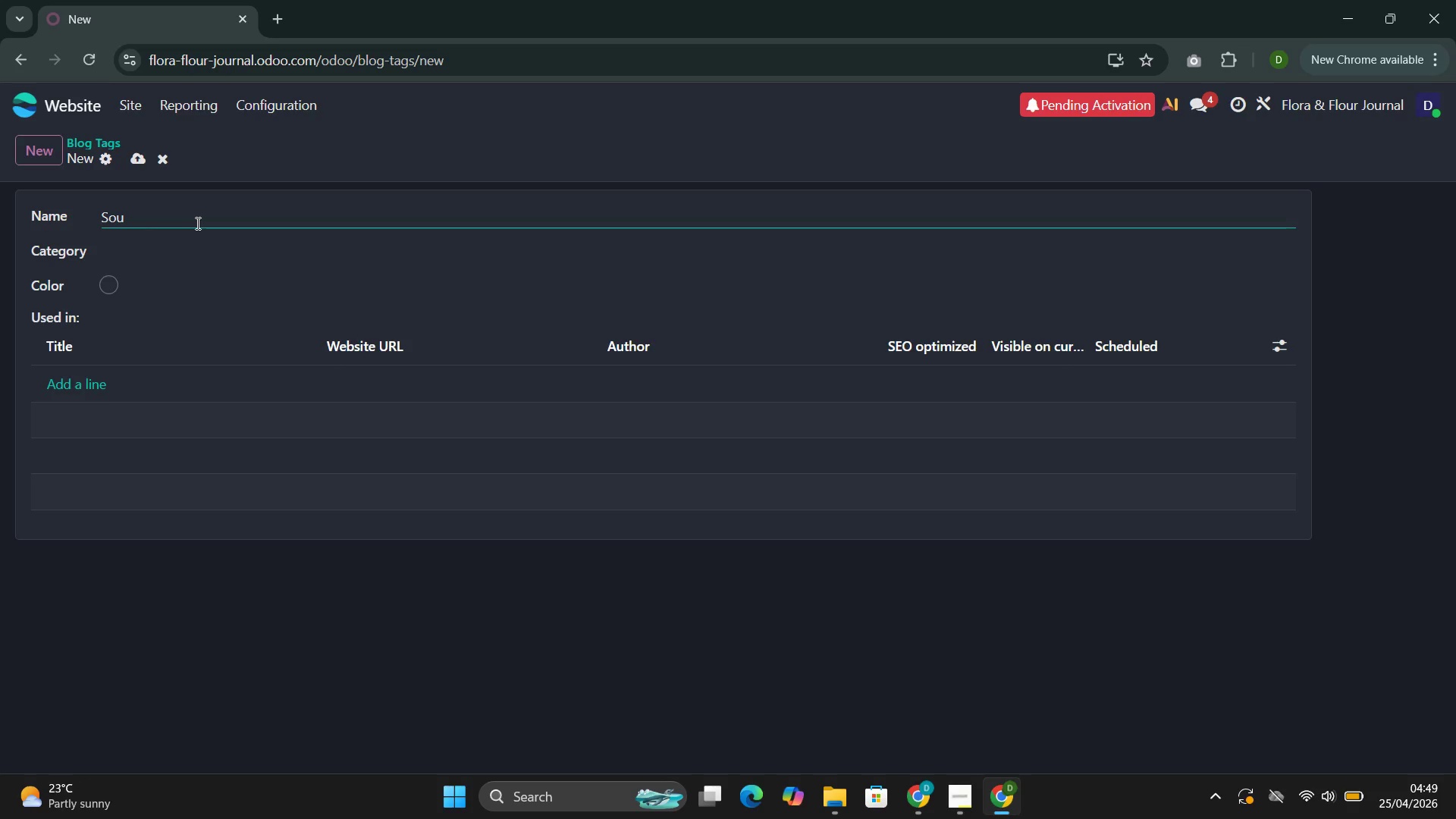 
type(rcing )
 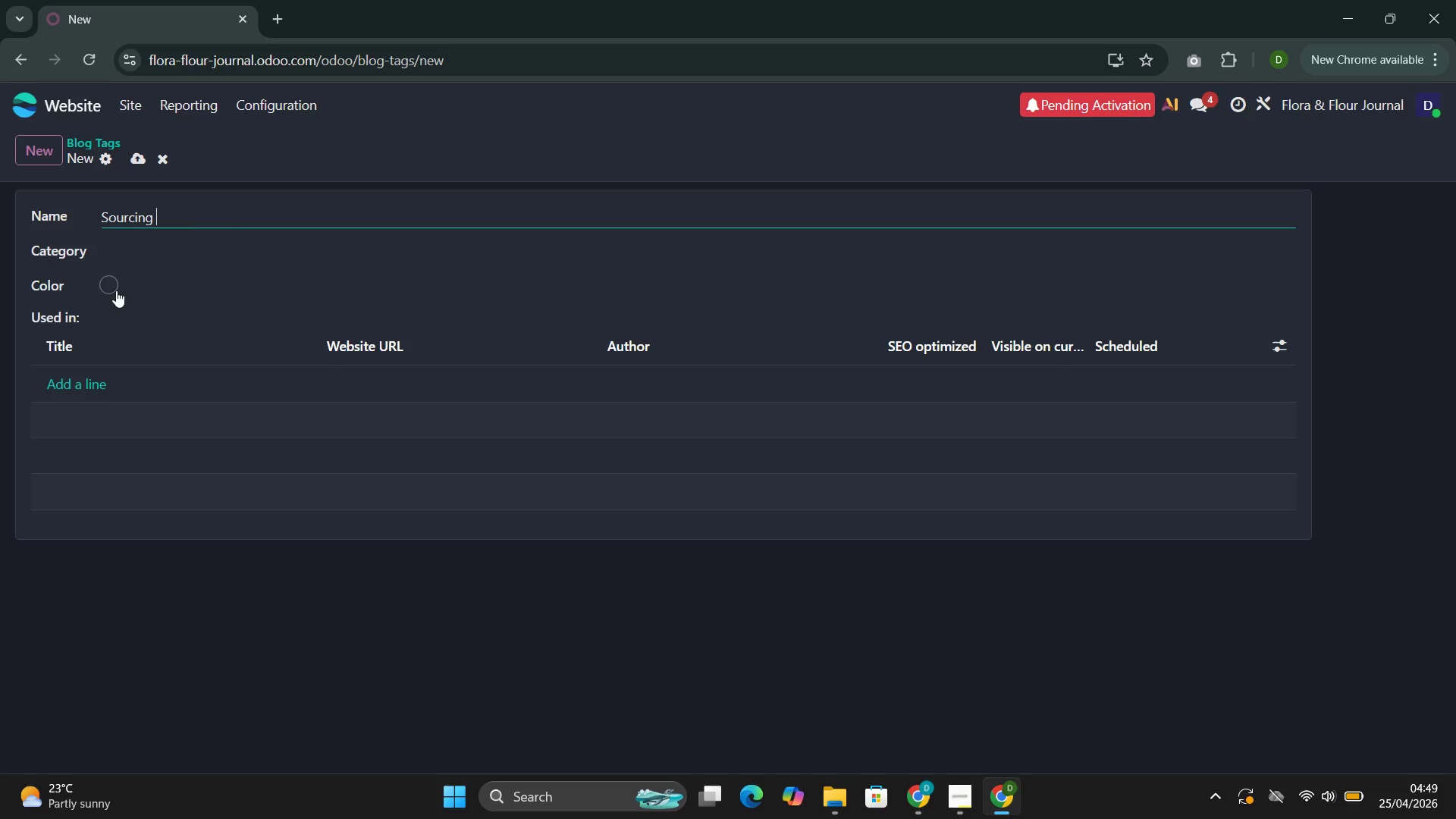 
left_click([108, 286])
 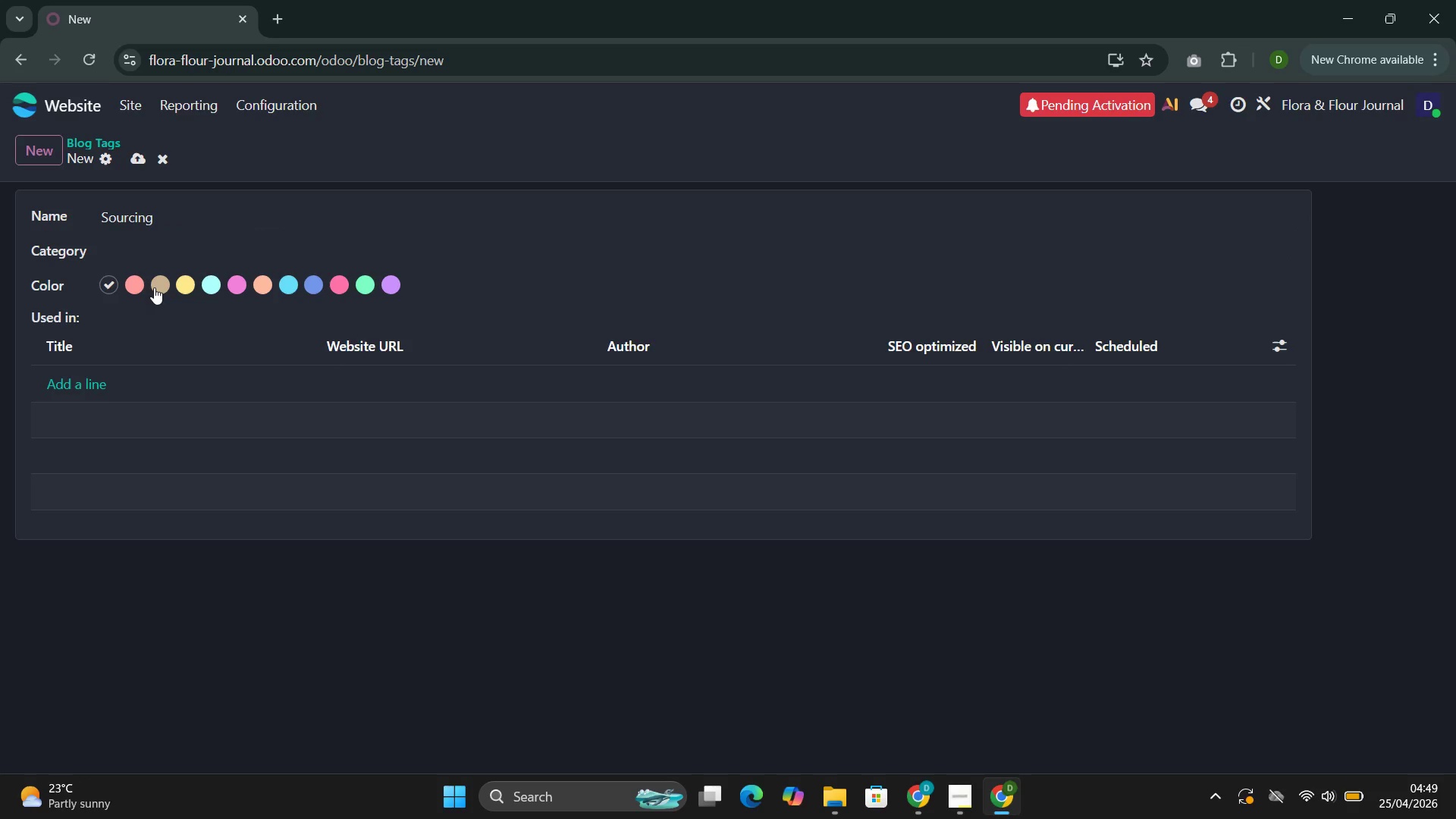 
left_click([154, 288])
 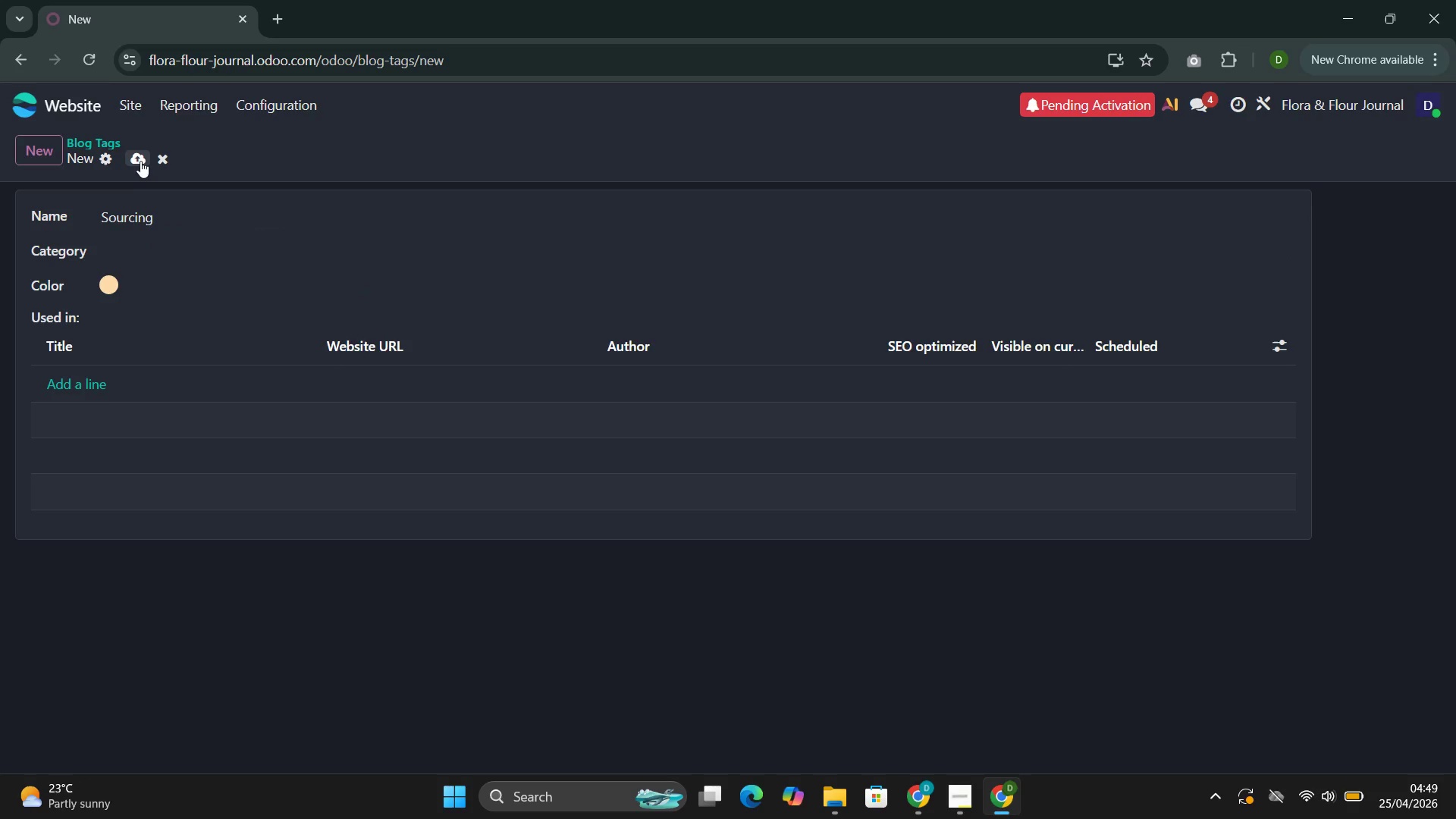 
left_click([140, 161])
 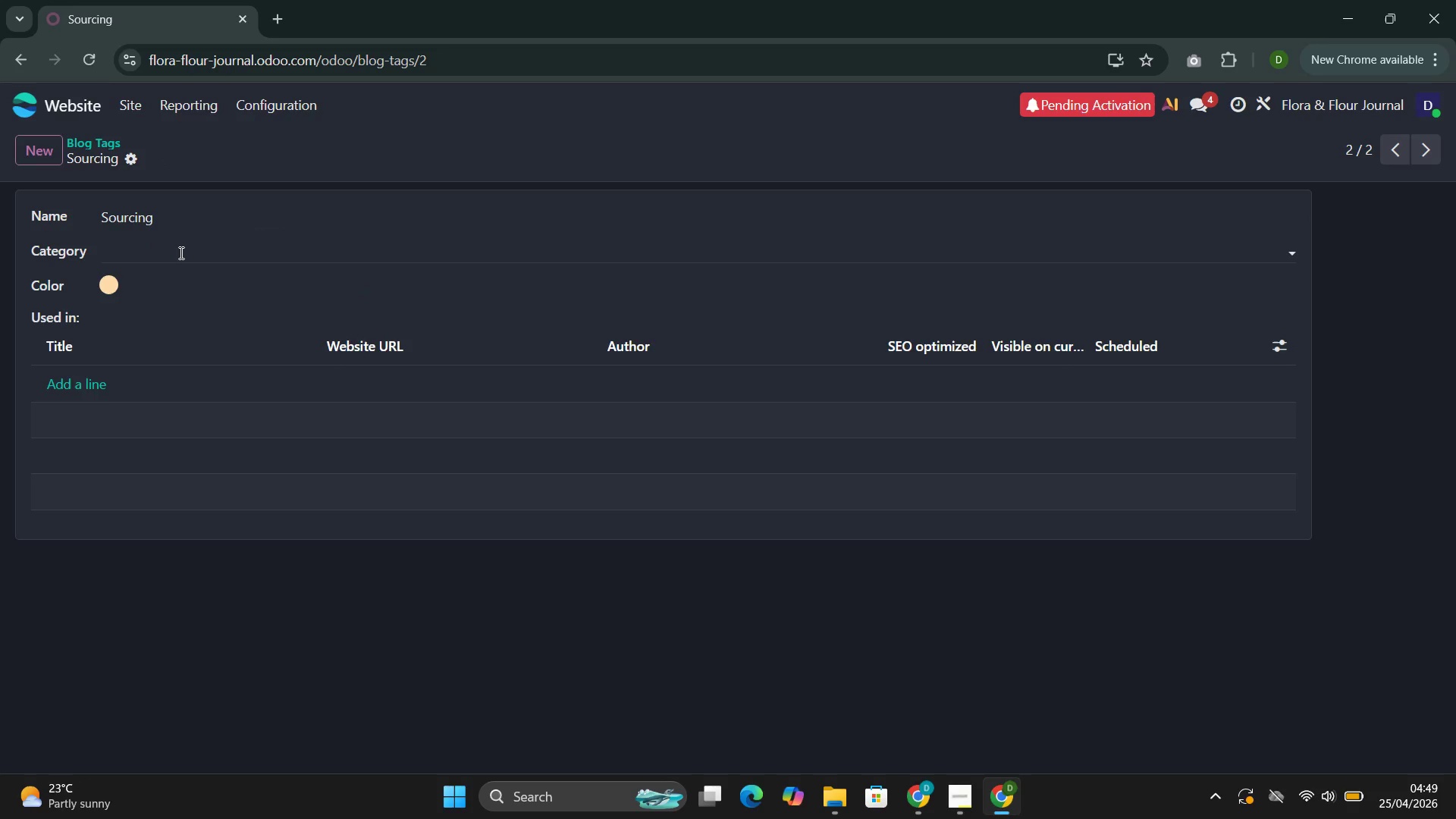 
wait(8.52)
 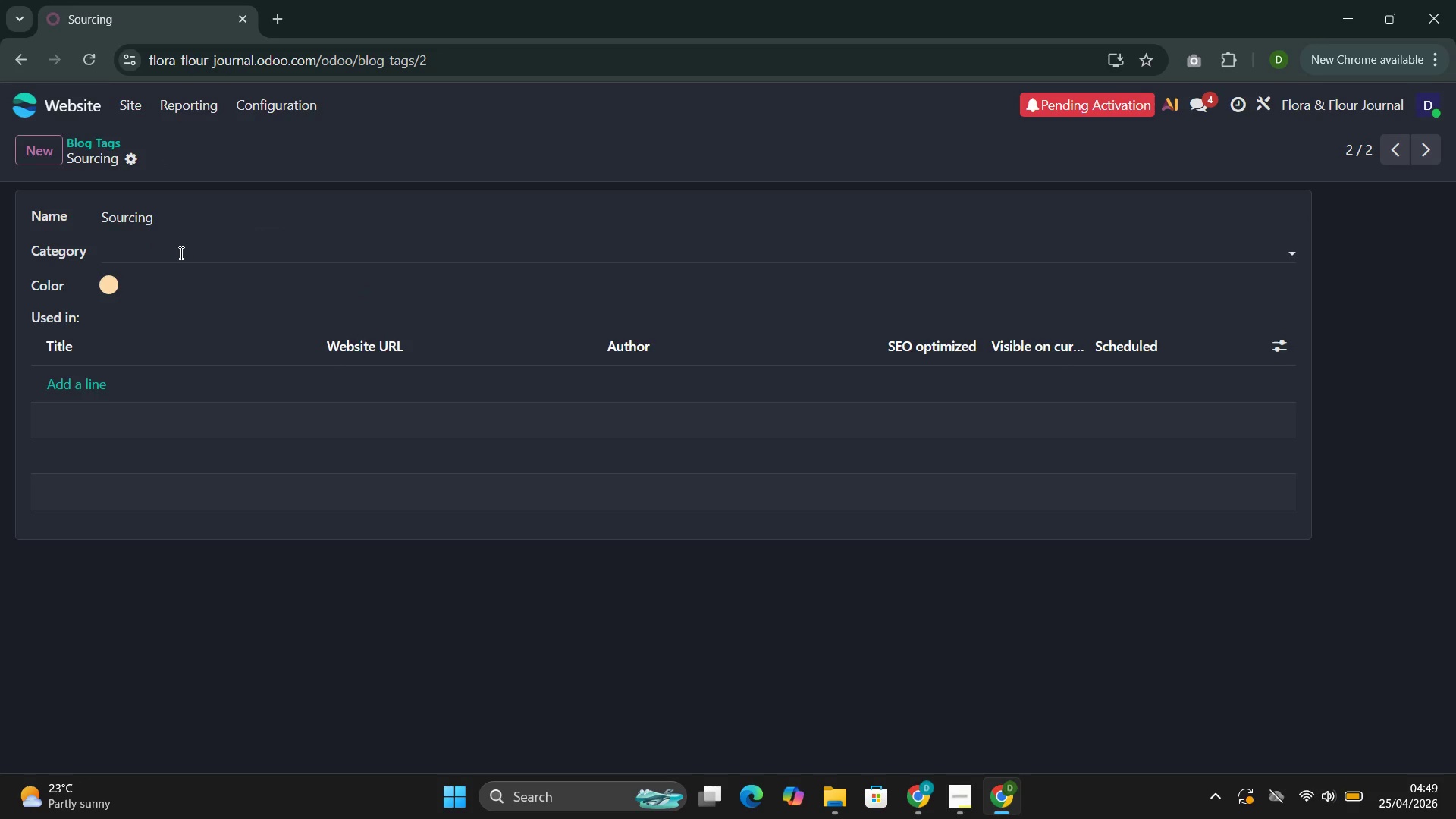 
left_click([180, 253])
 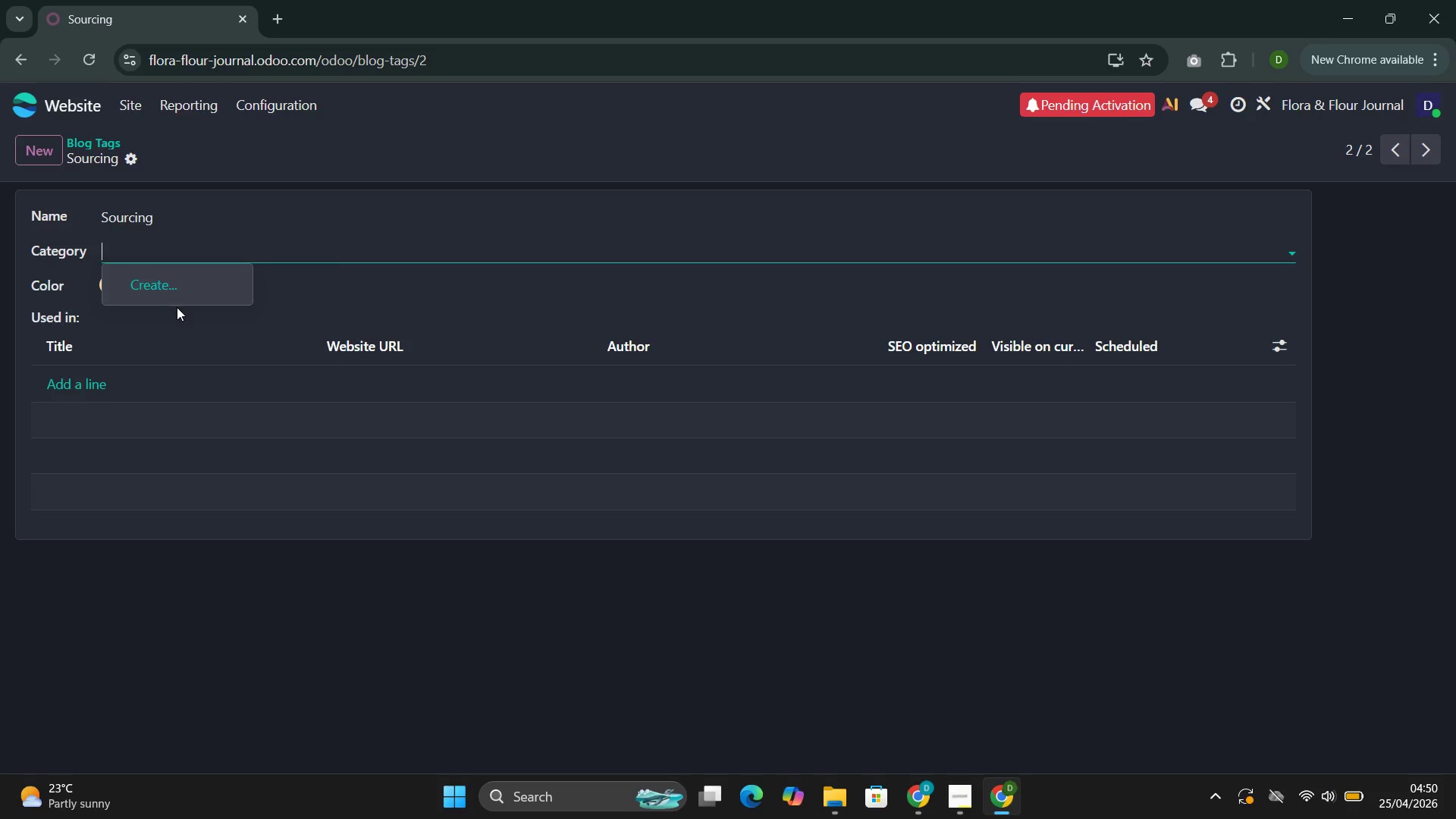 
left_click([356, 300])
 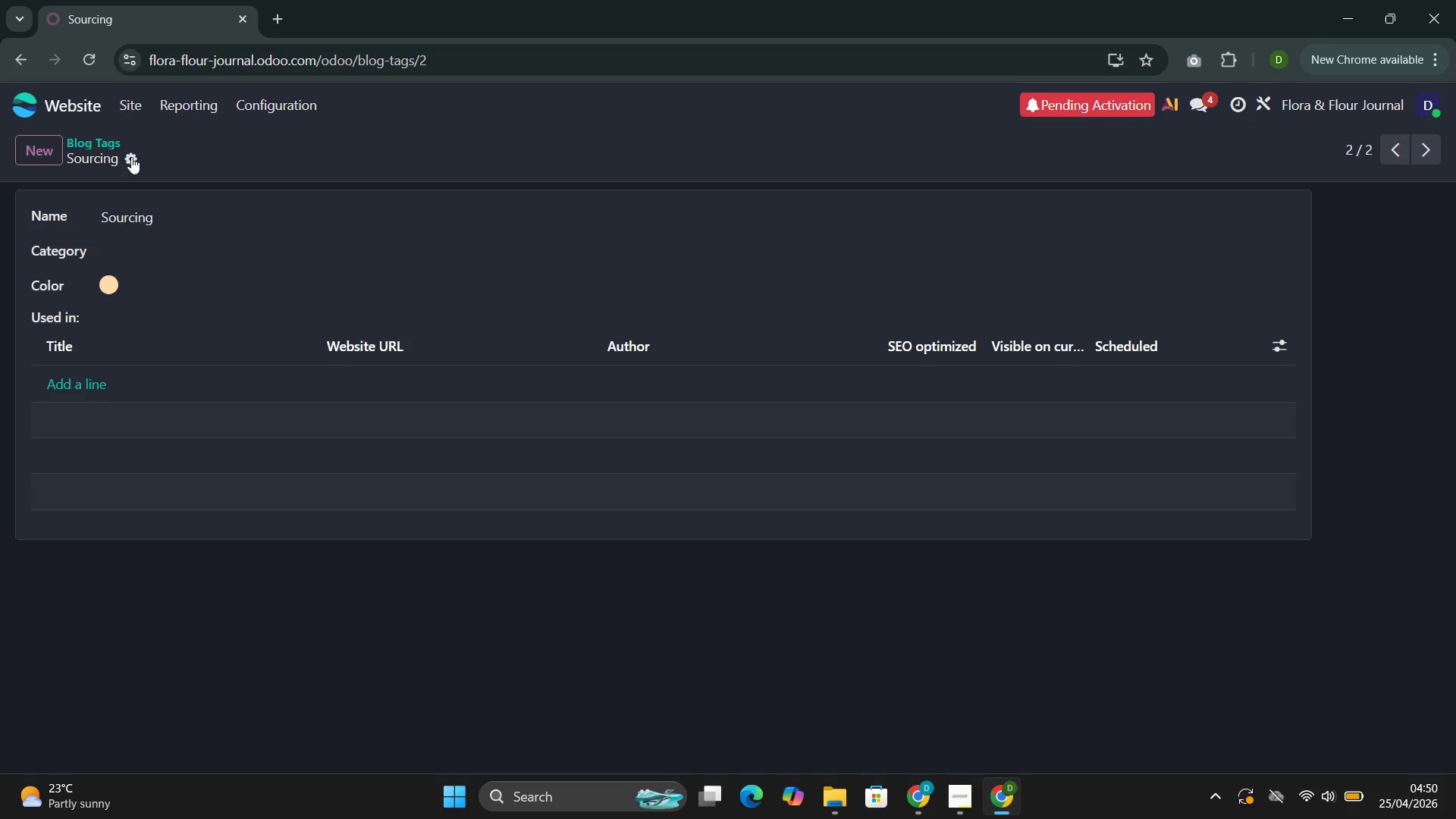 
left_click([33, 149])
 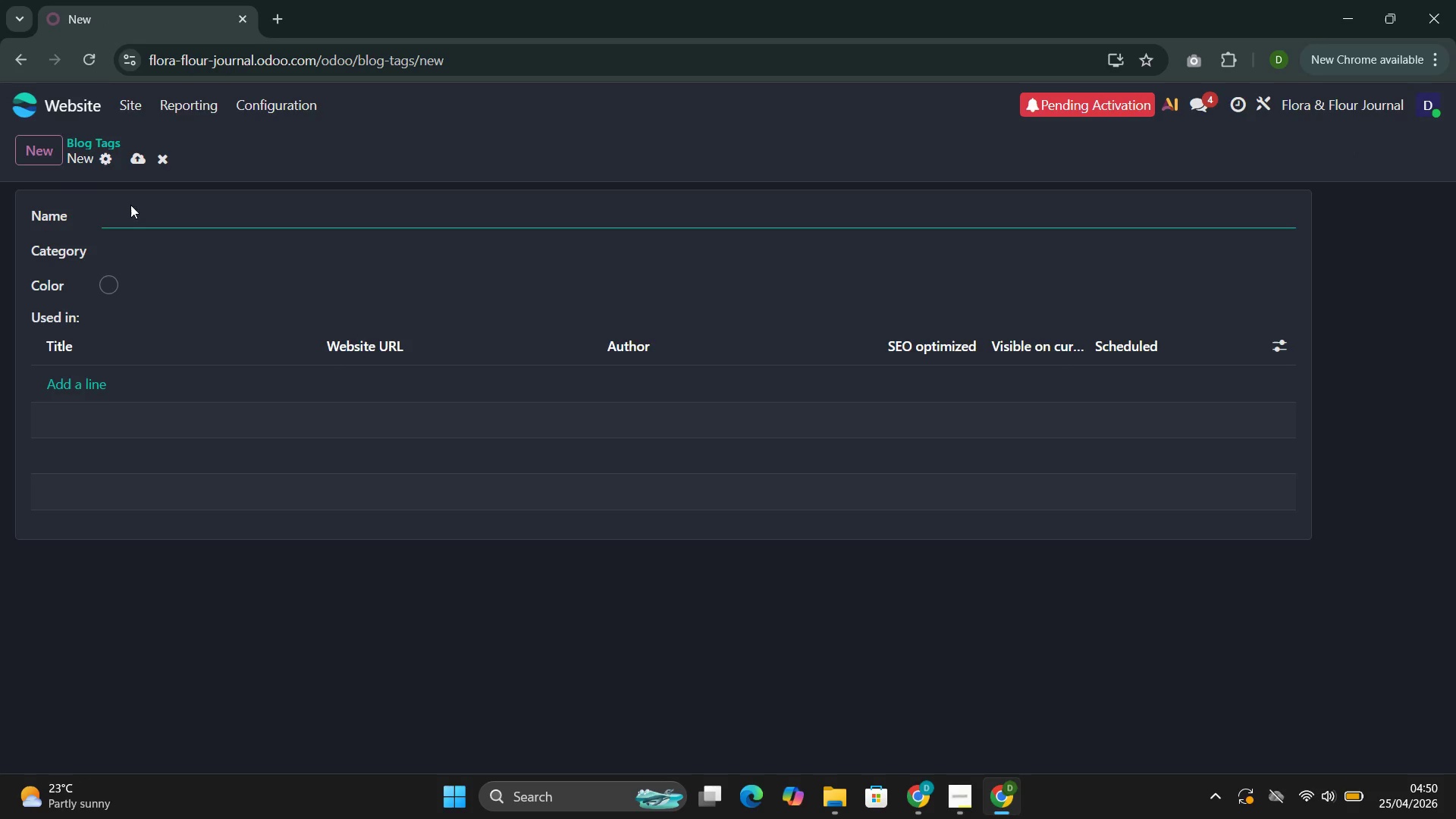 
left_click([129, 207])
 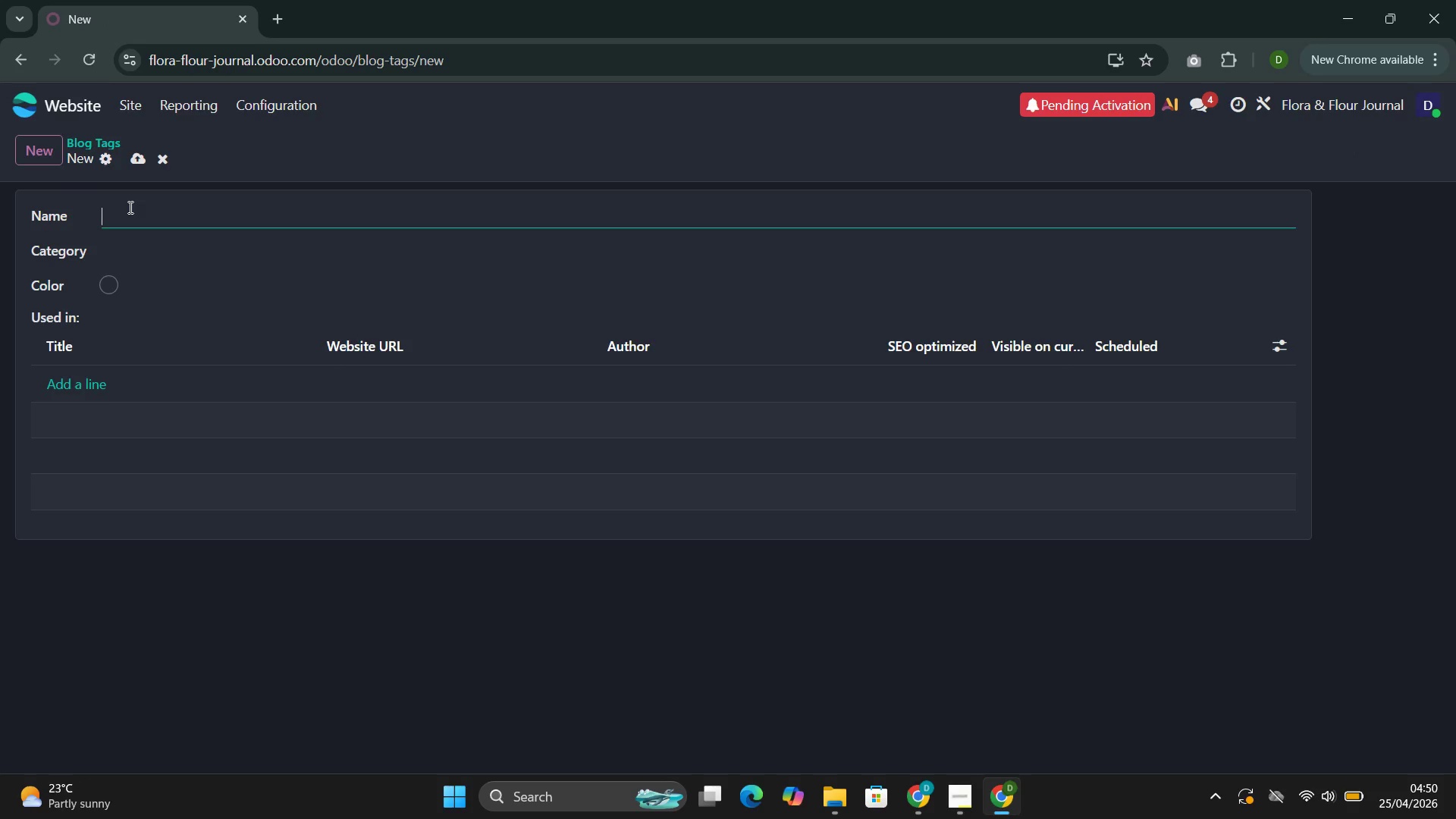 
wait(5.78)
 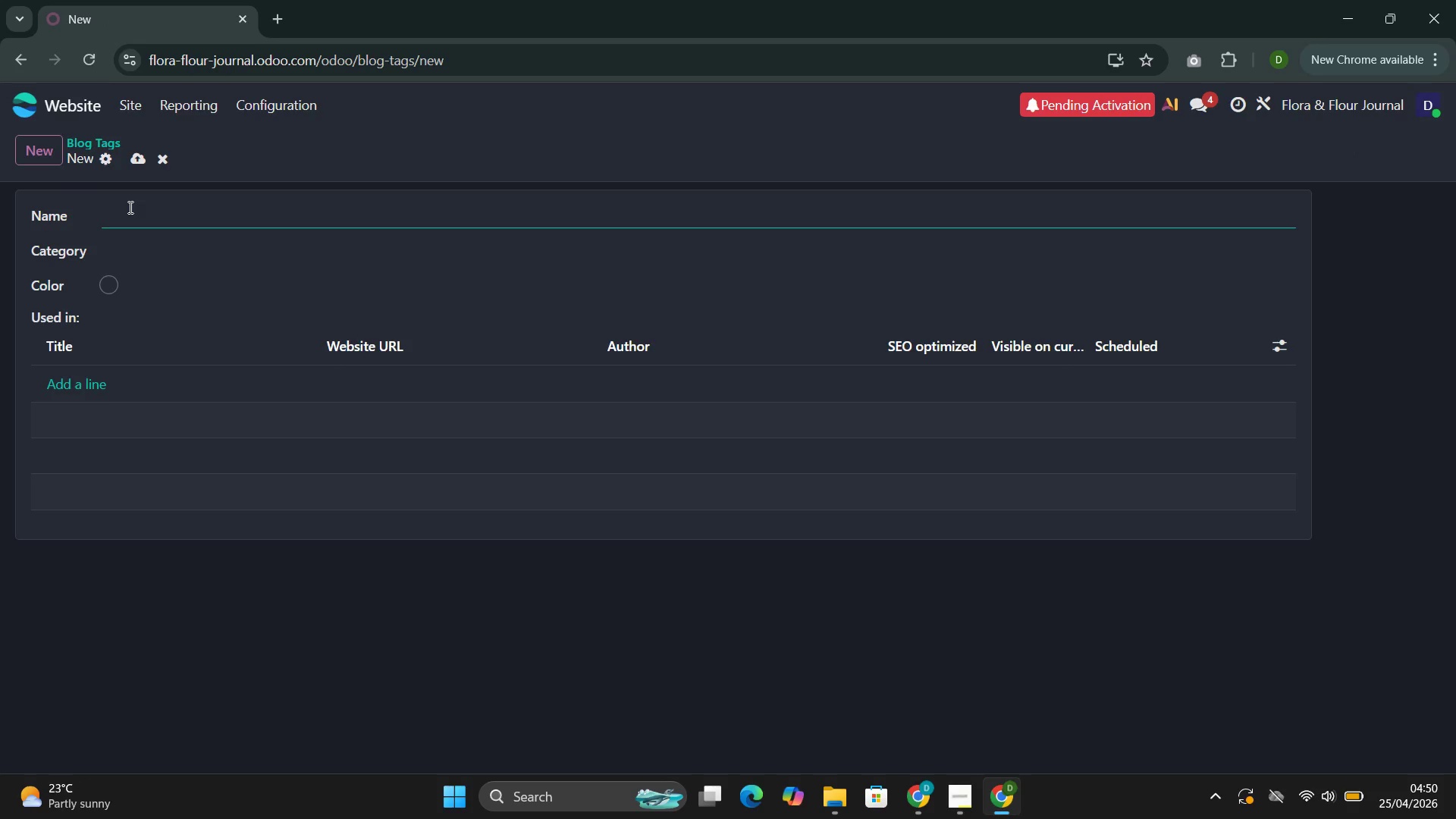 
type(Technical Baking )
 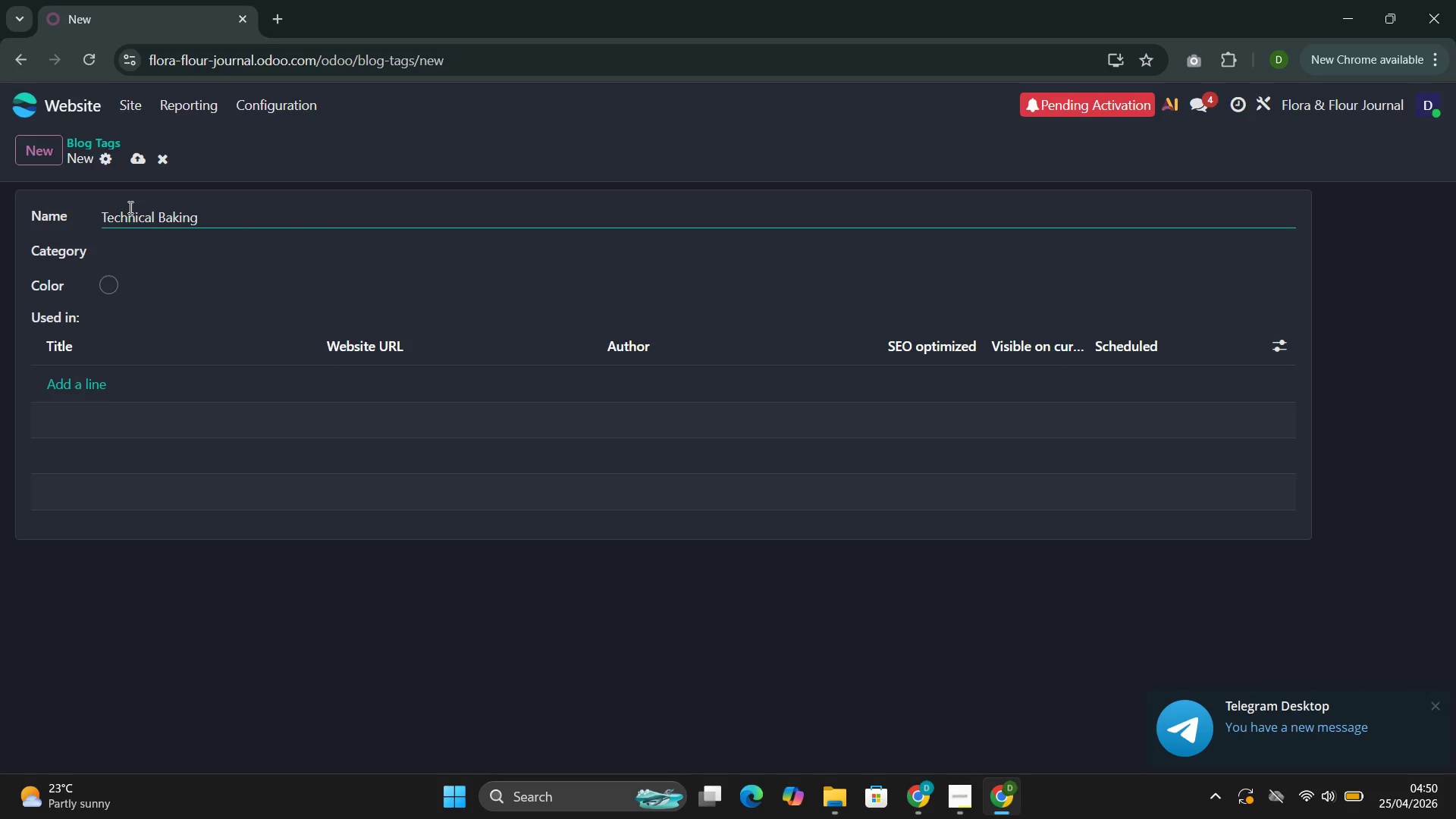 
wait(12.94)
 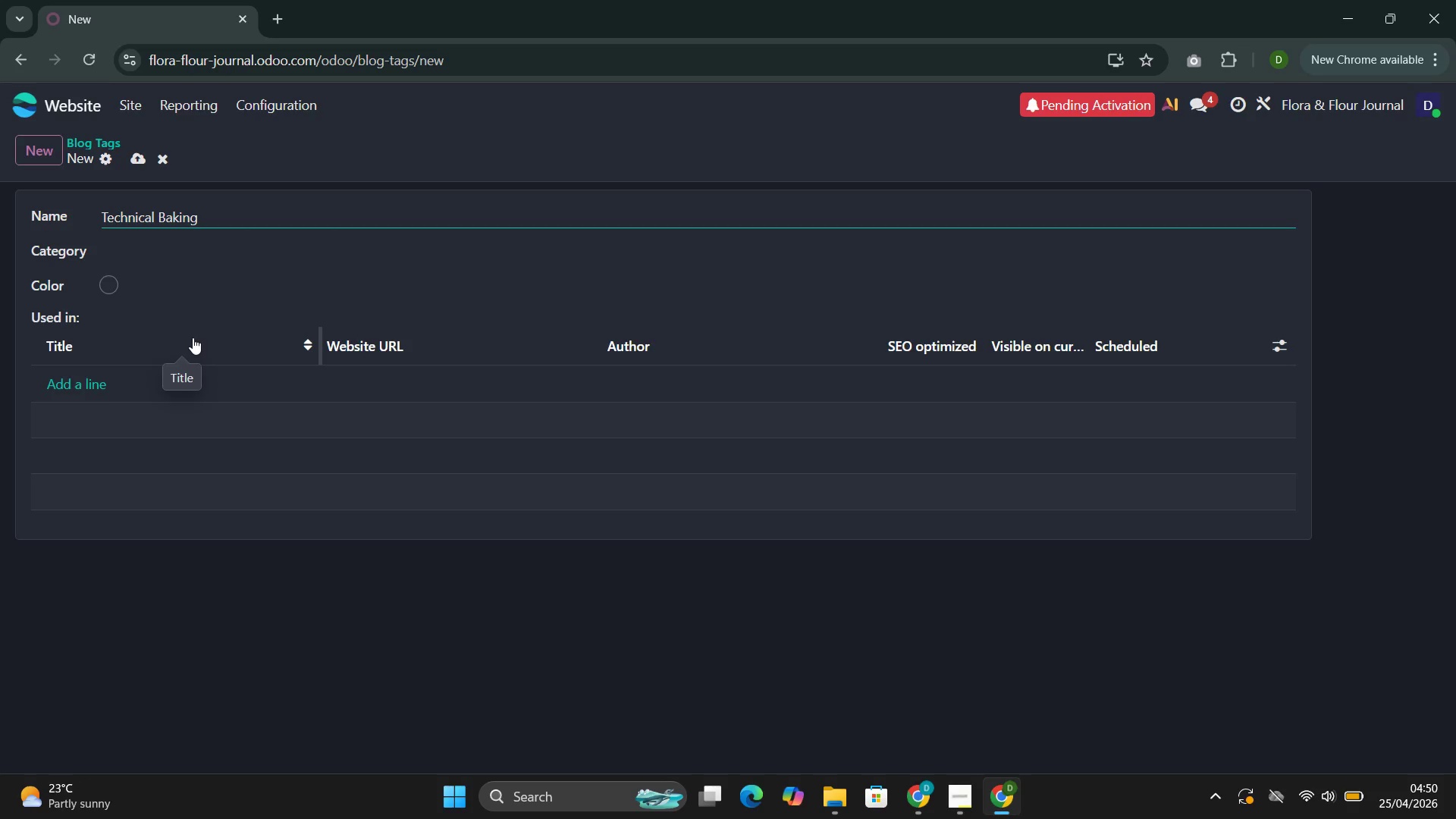 
left_click([111, 286])
 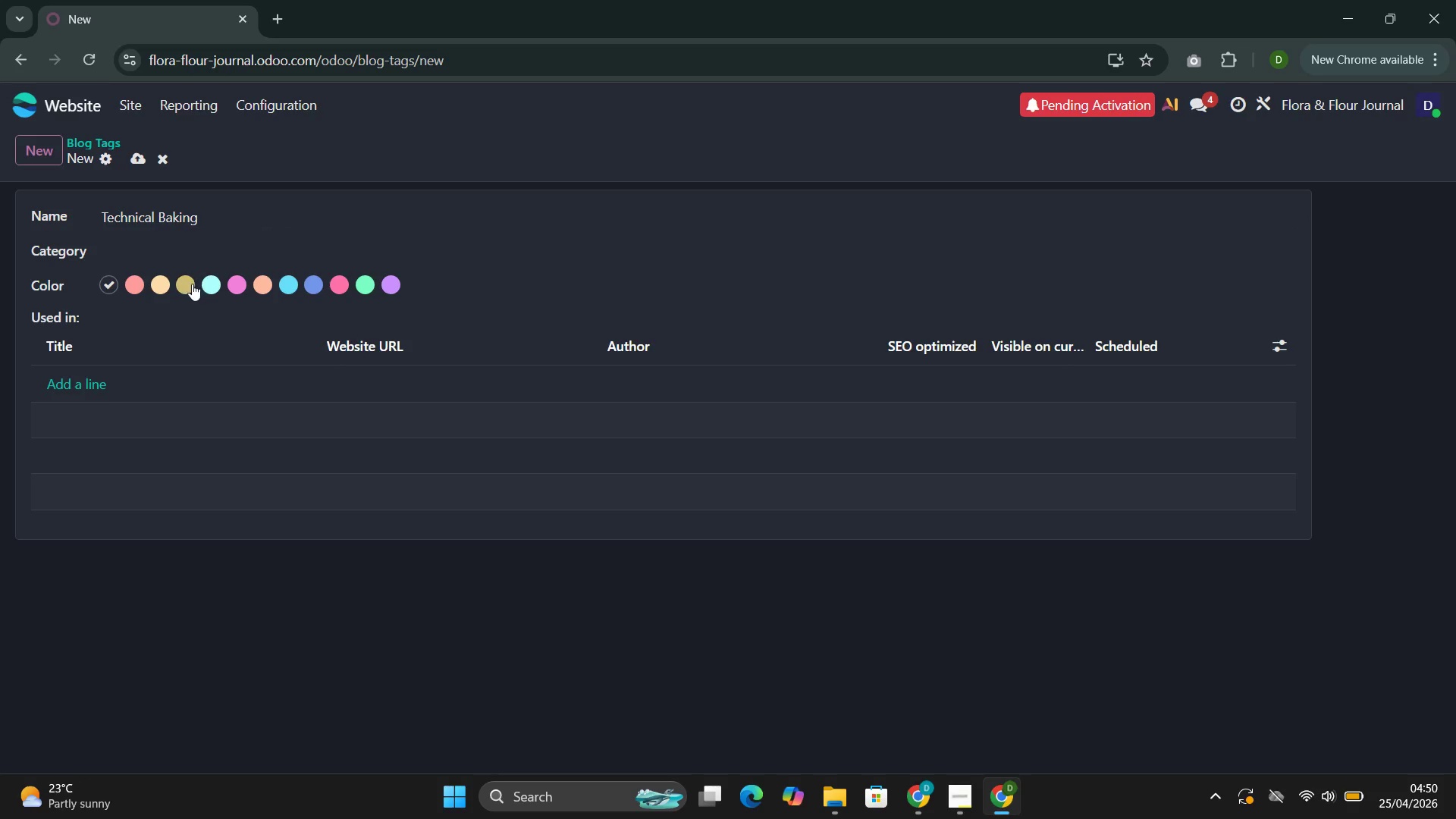 
left_click([193, 282])
 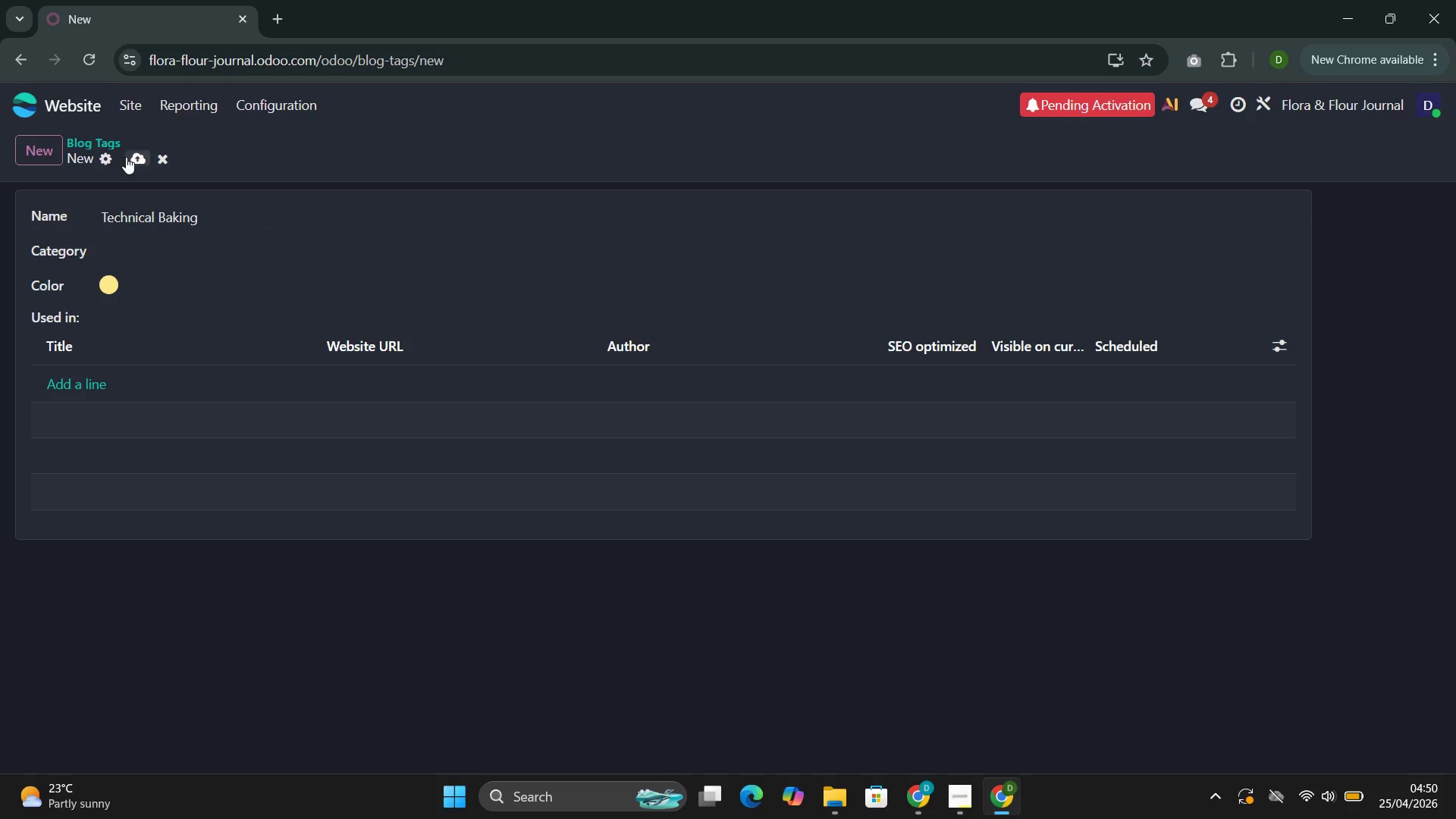 
left_click([133, 162])
 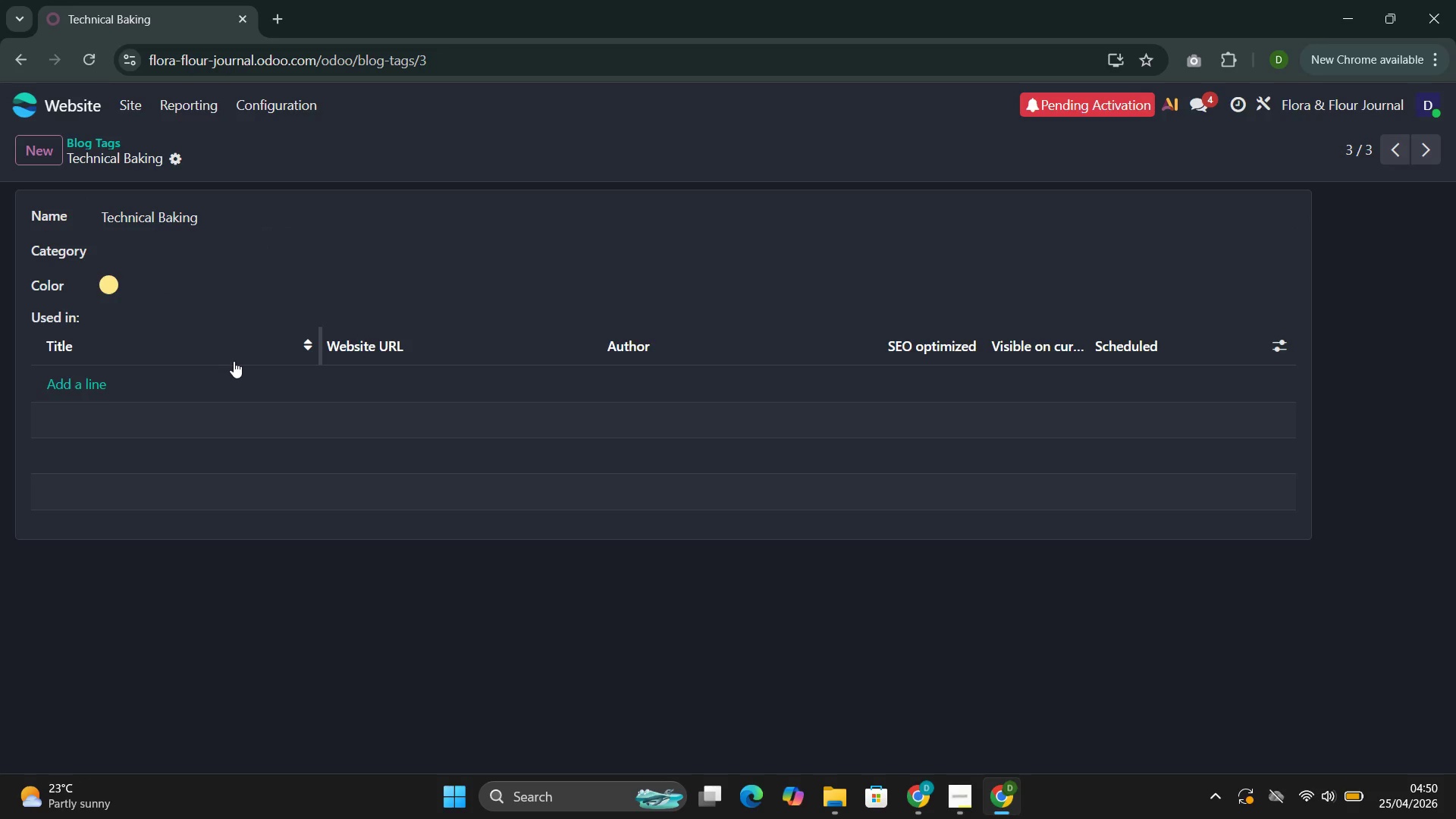 
wait(5.58)
 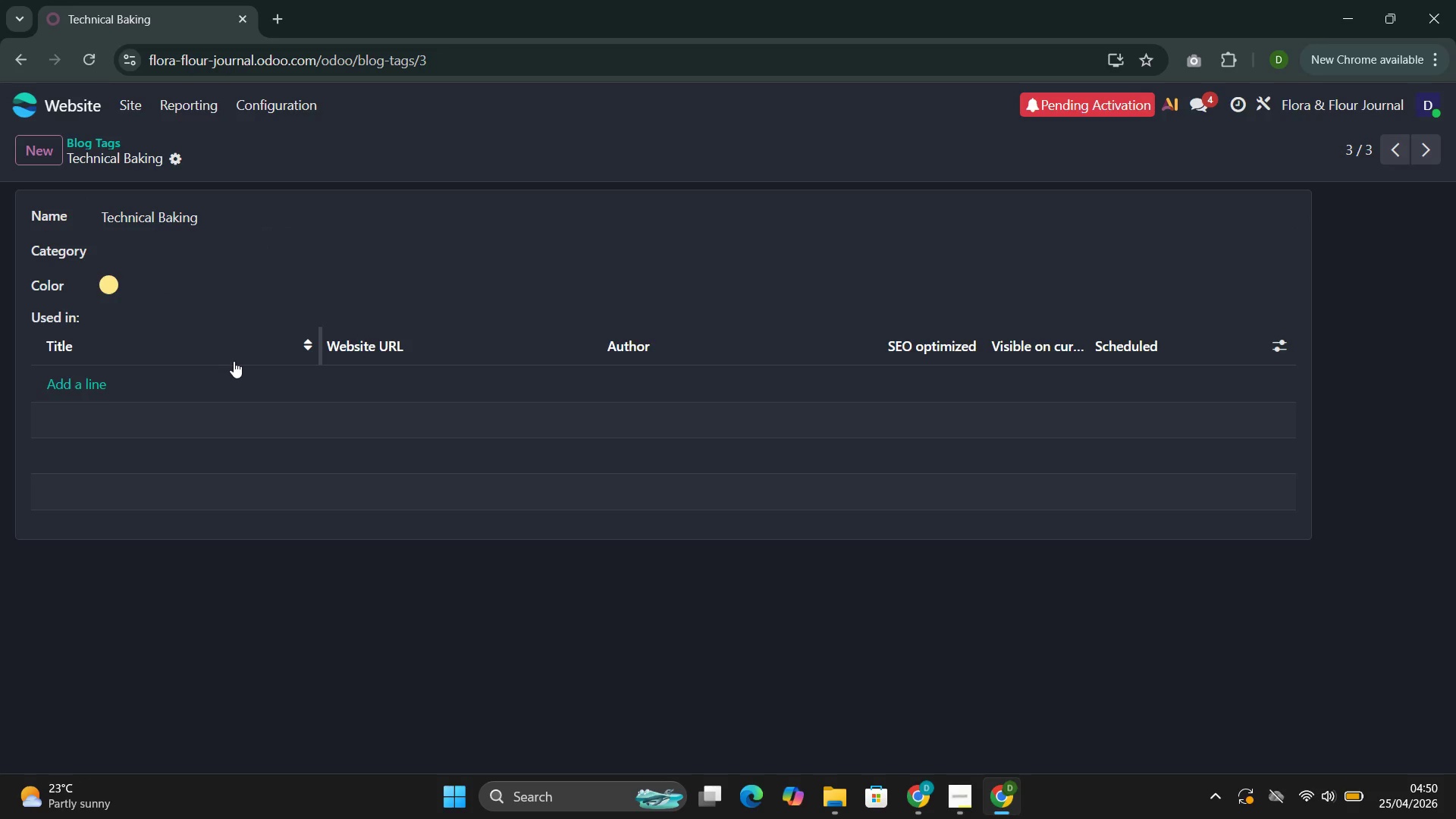 
left_click([52, 151])
 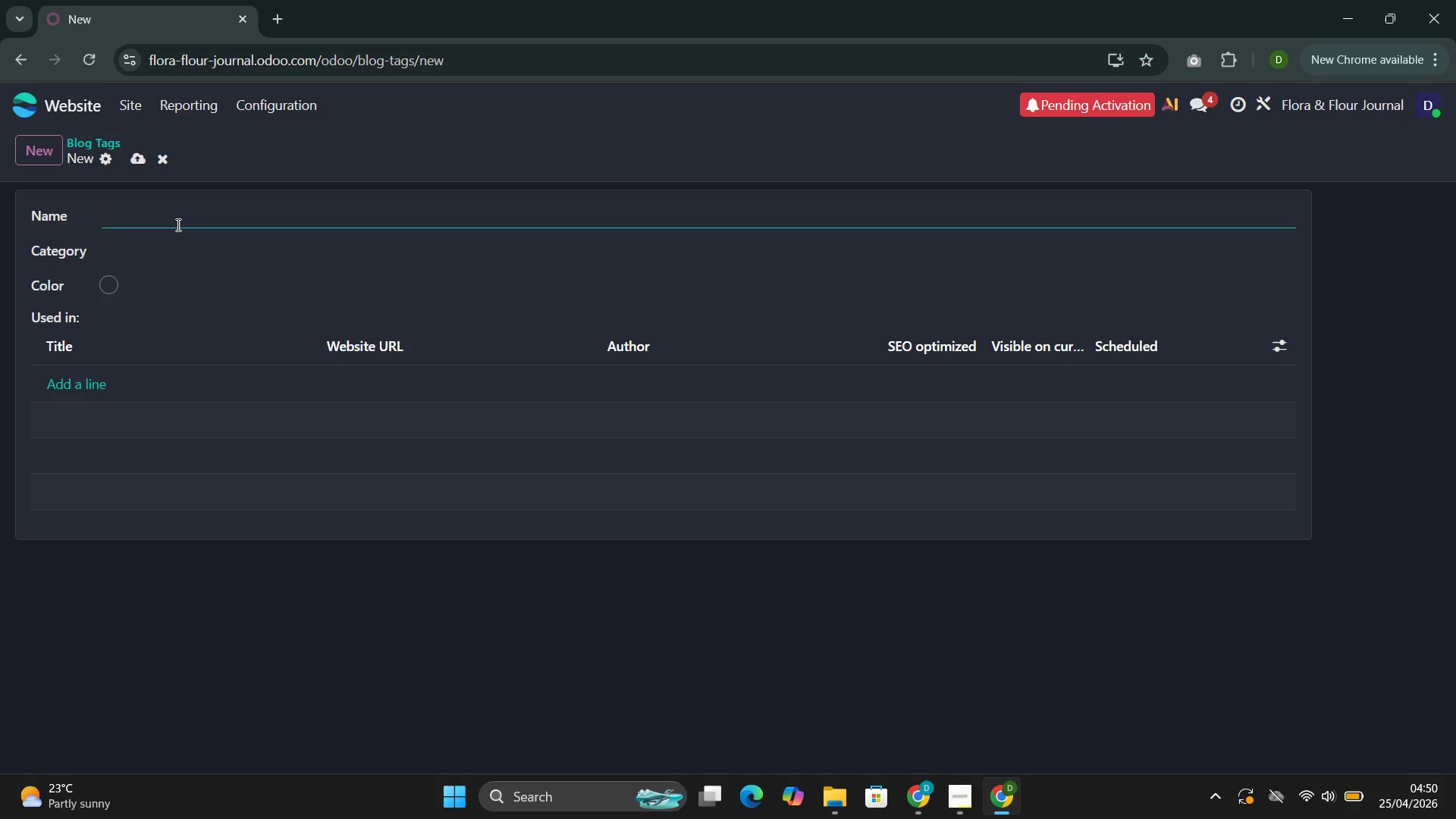 
left_click([177, 224])
 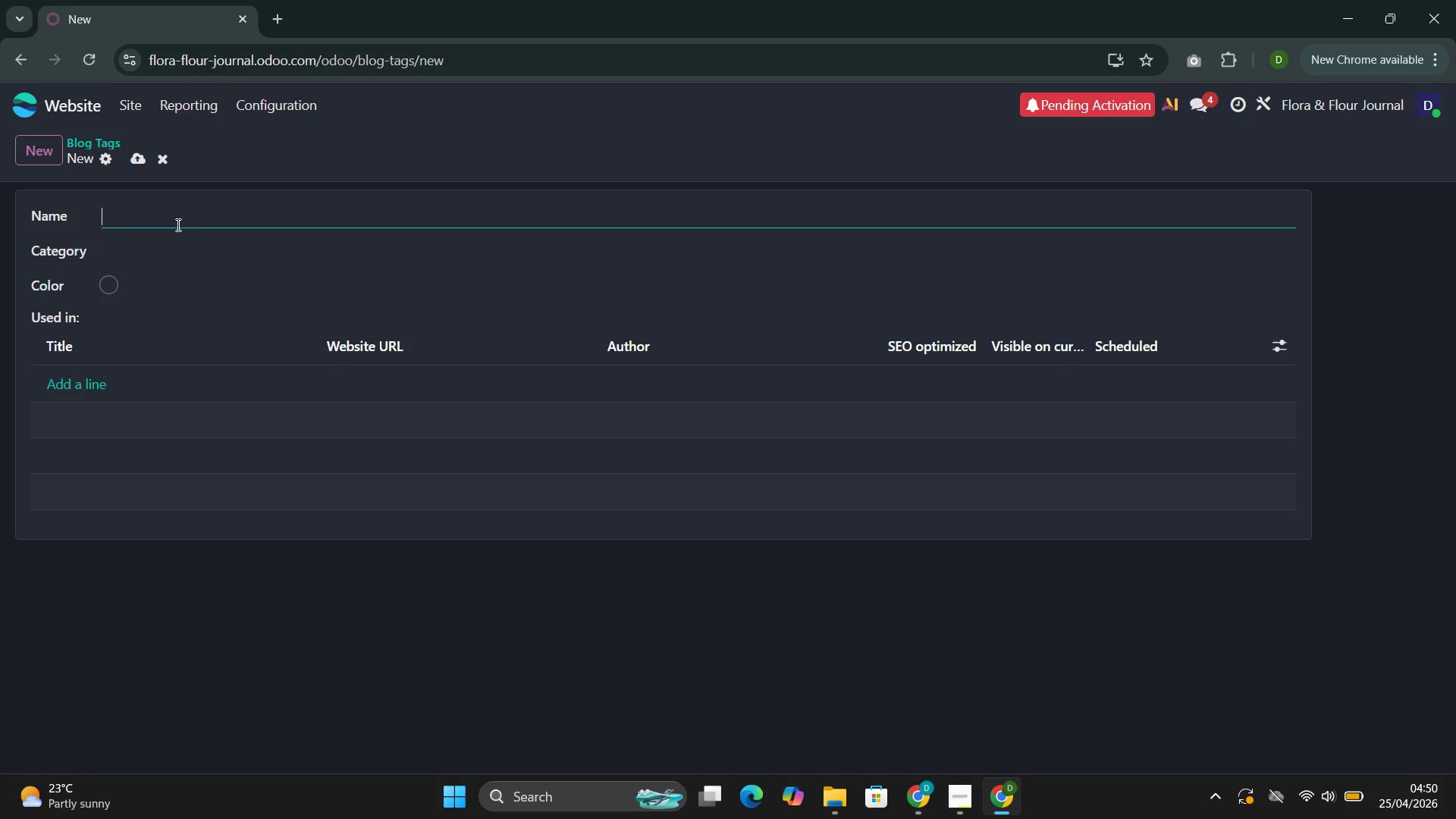 
type(Seasonal Inspiration)
 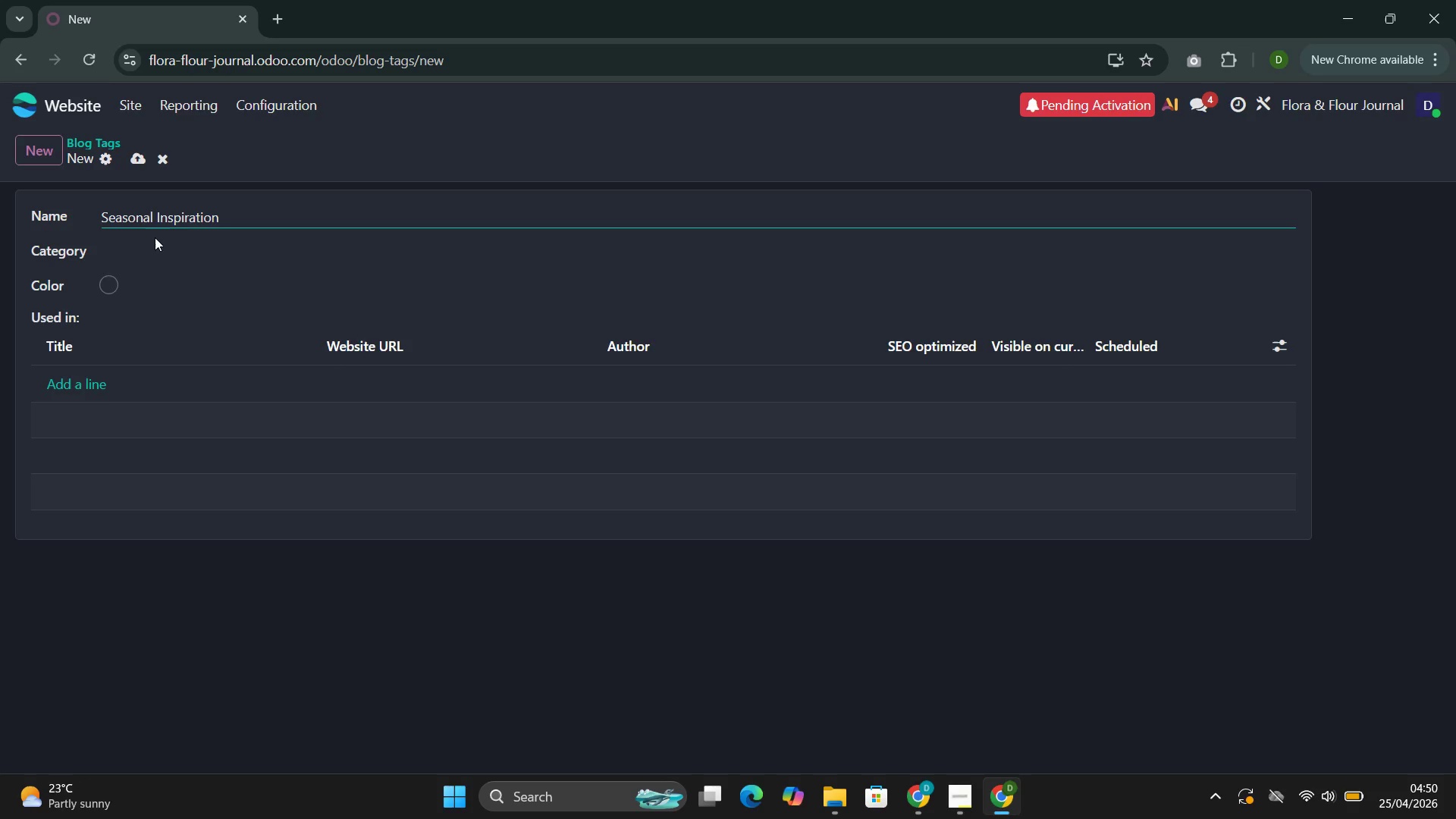 
left_click([110, 285])
 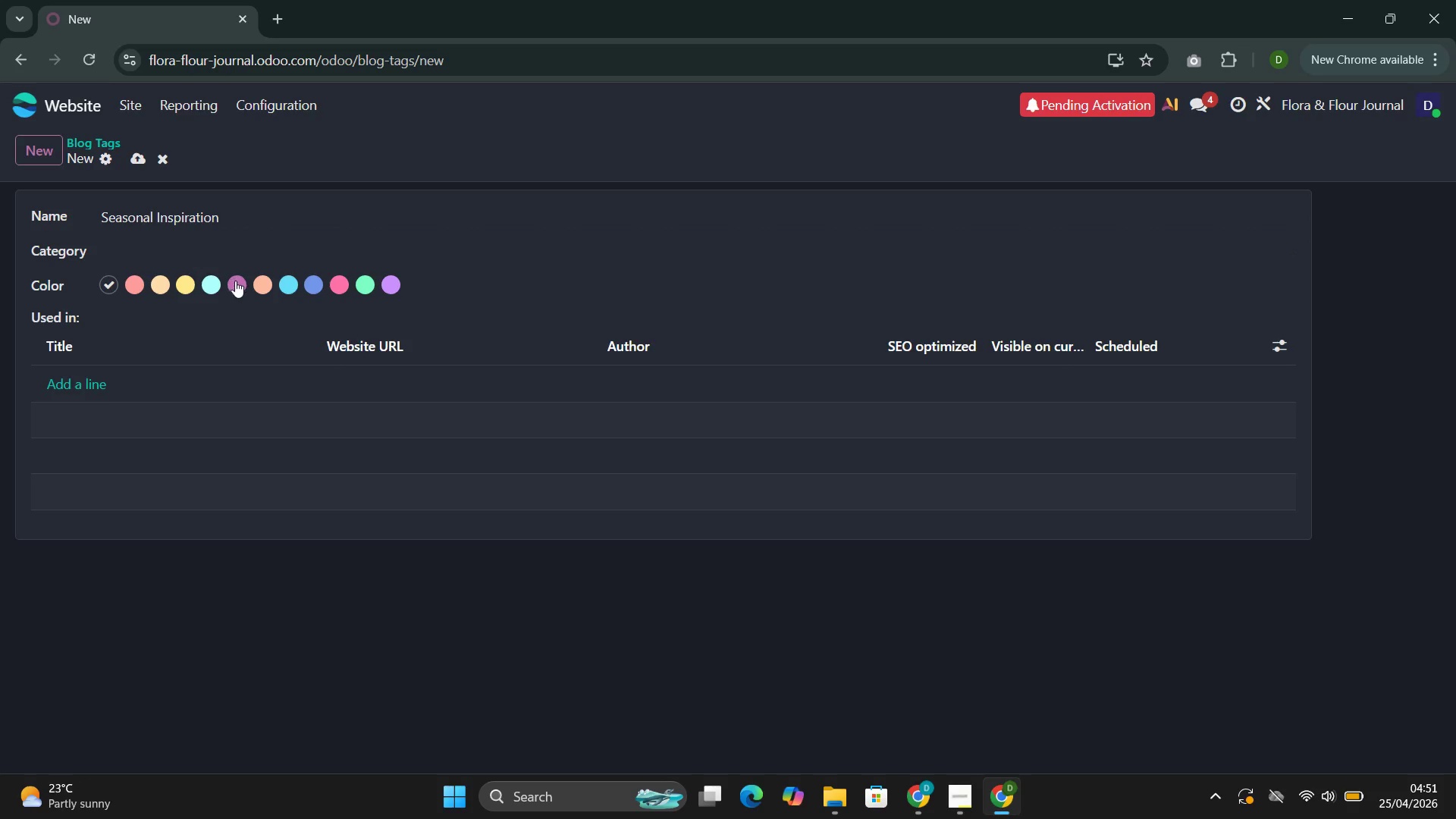 
left_click([236, 280])
 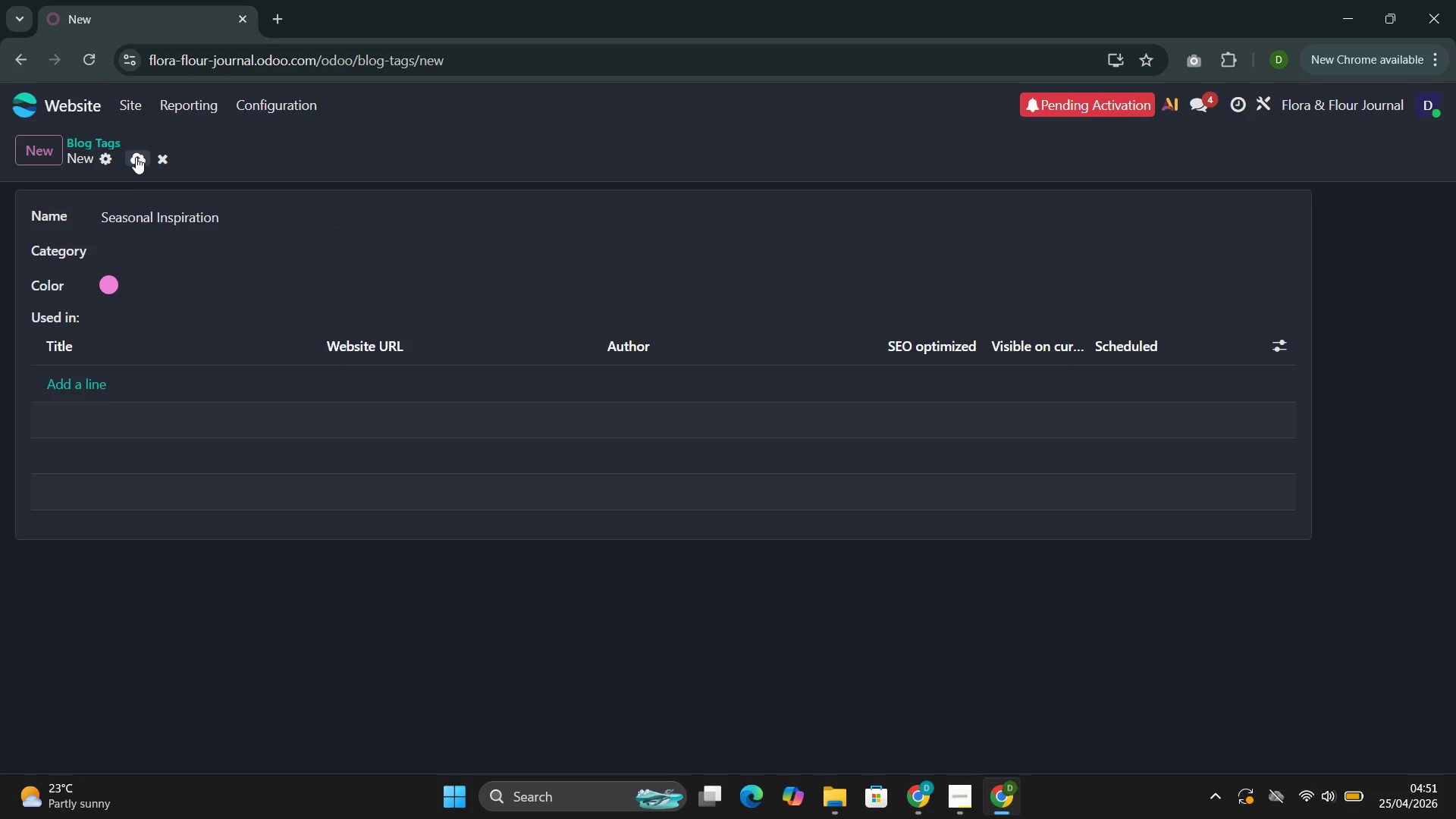 
left_click([136, 156])
 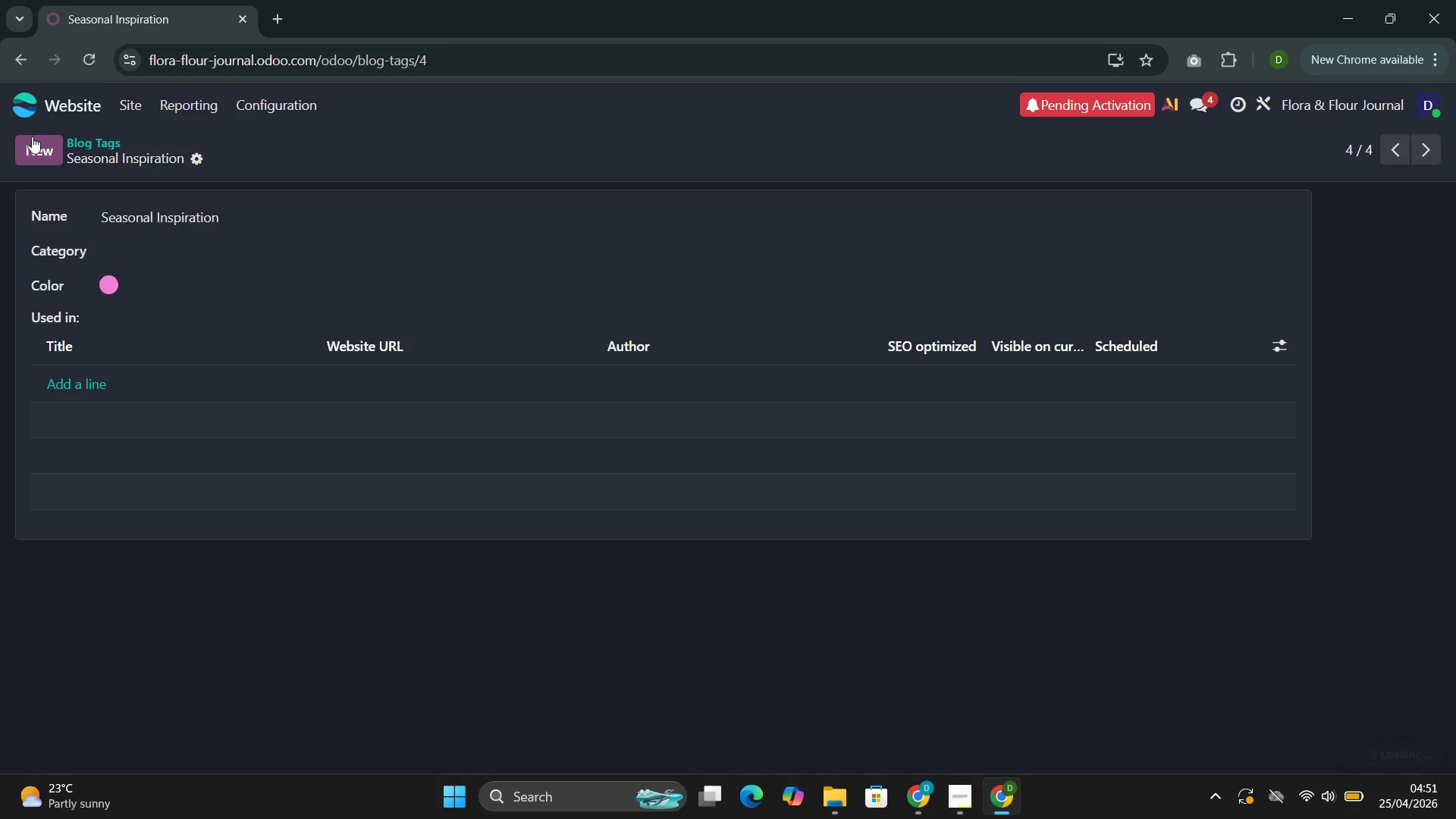 
left_click([46, 146])
 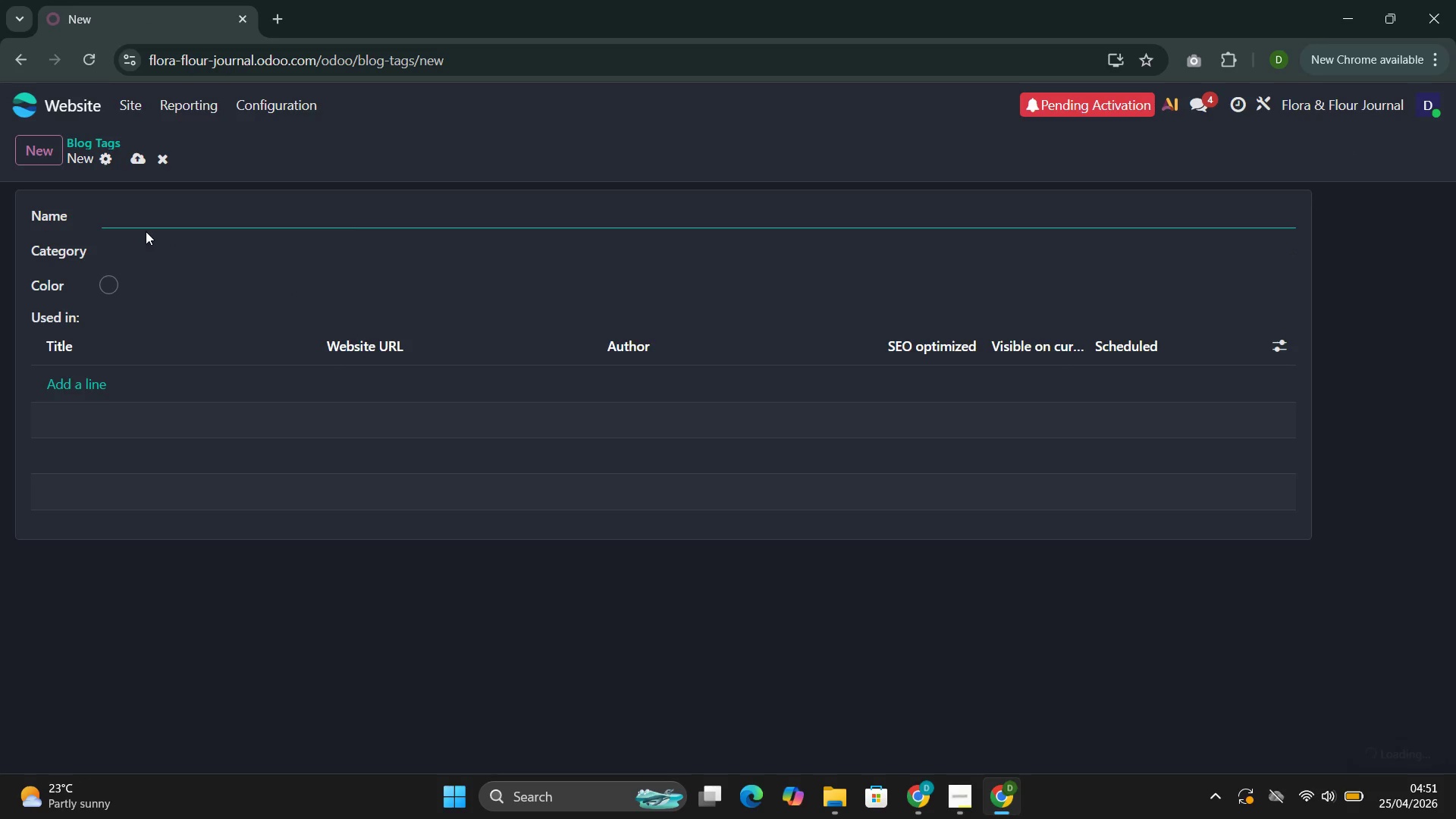 
left_click([155, 227])
 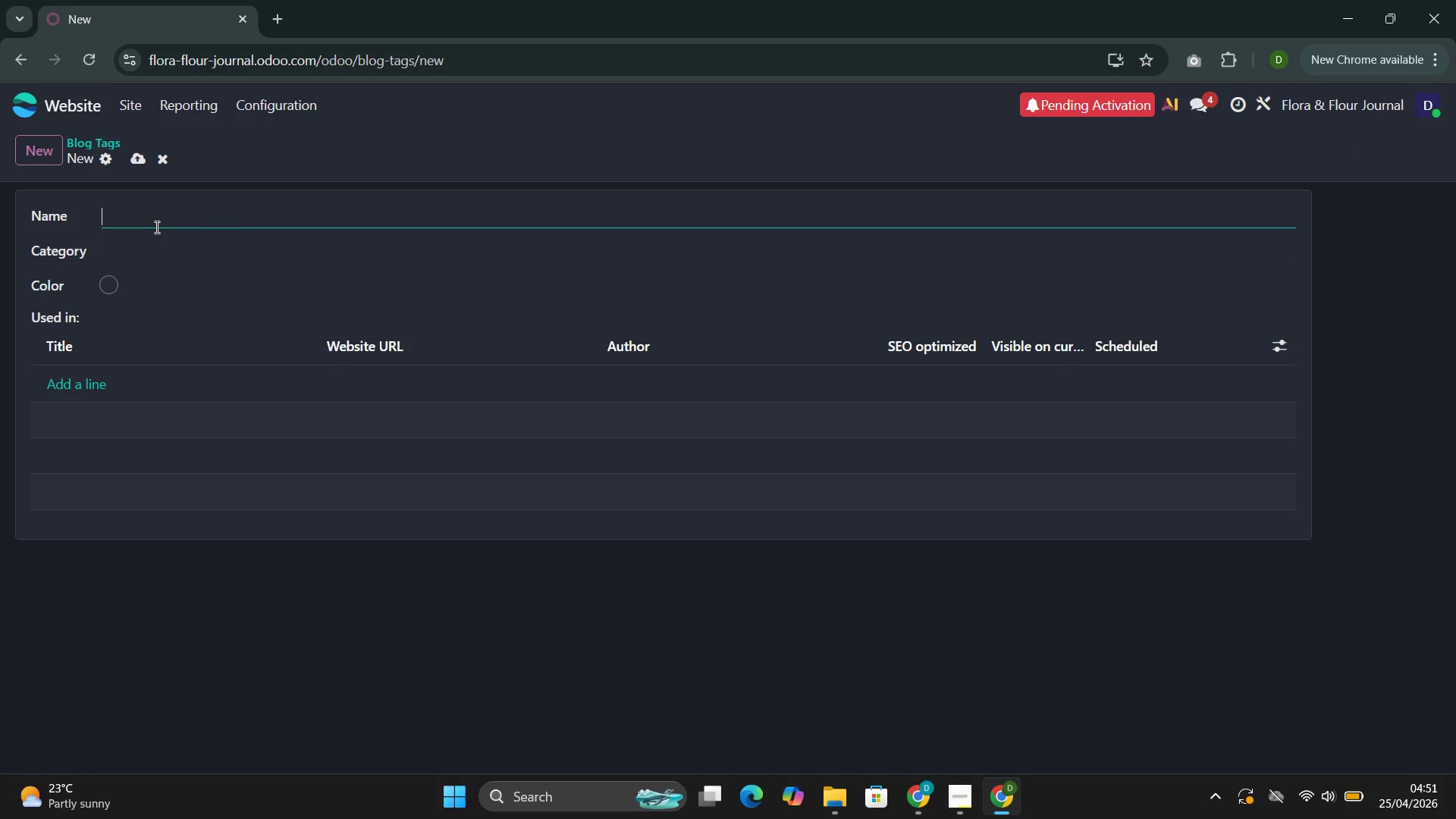 
hold_key(key=ShiftLeft, duration=0.53)
 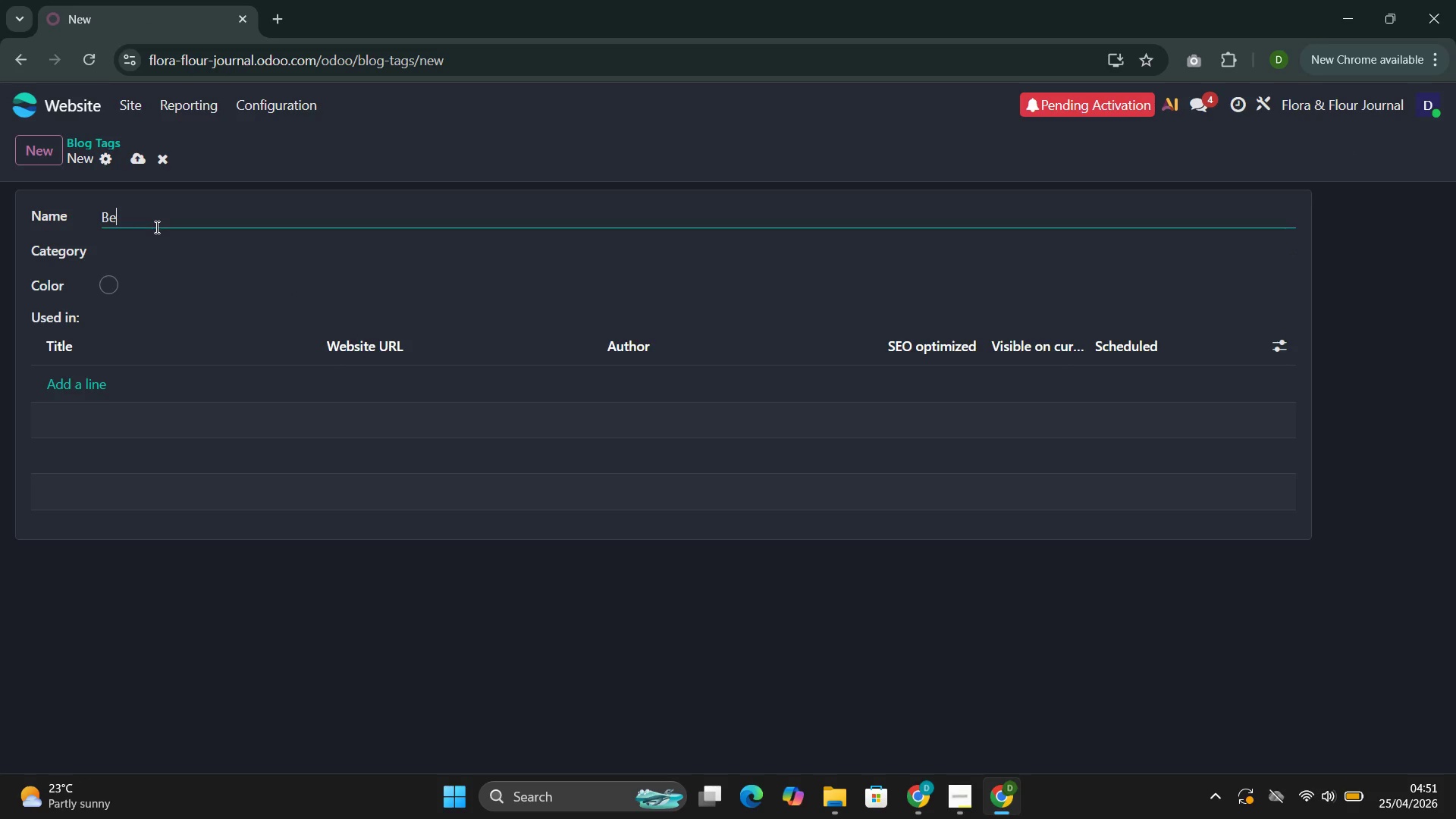 
type(behind the craft )
 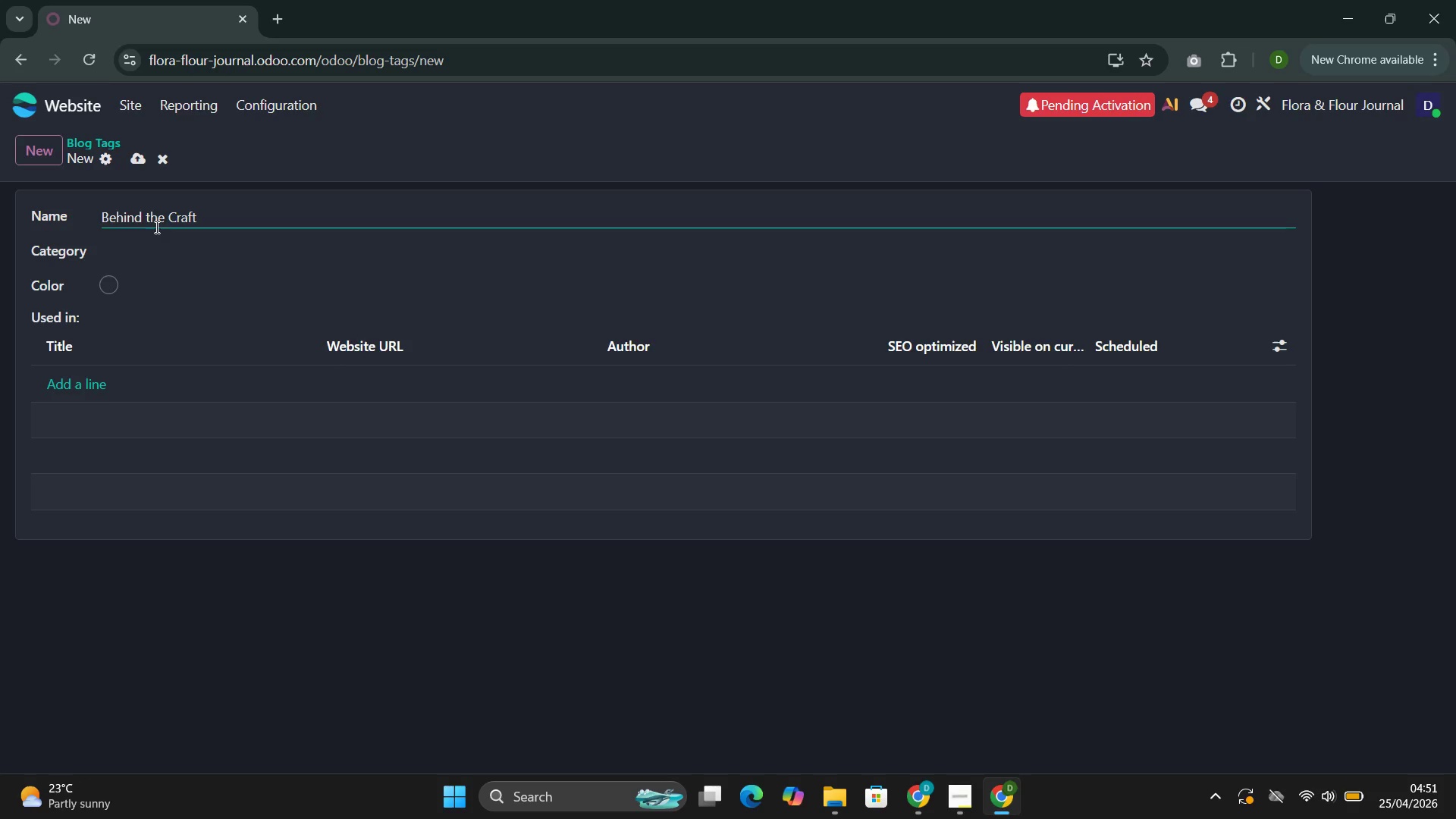 
left_click([115, 285])
 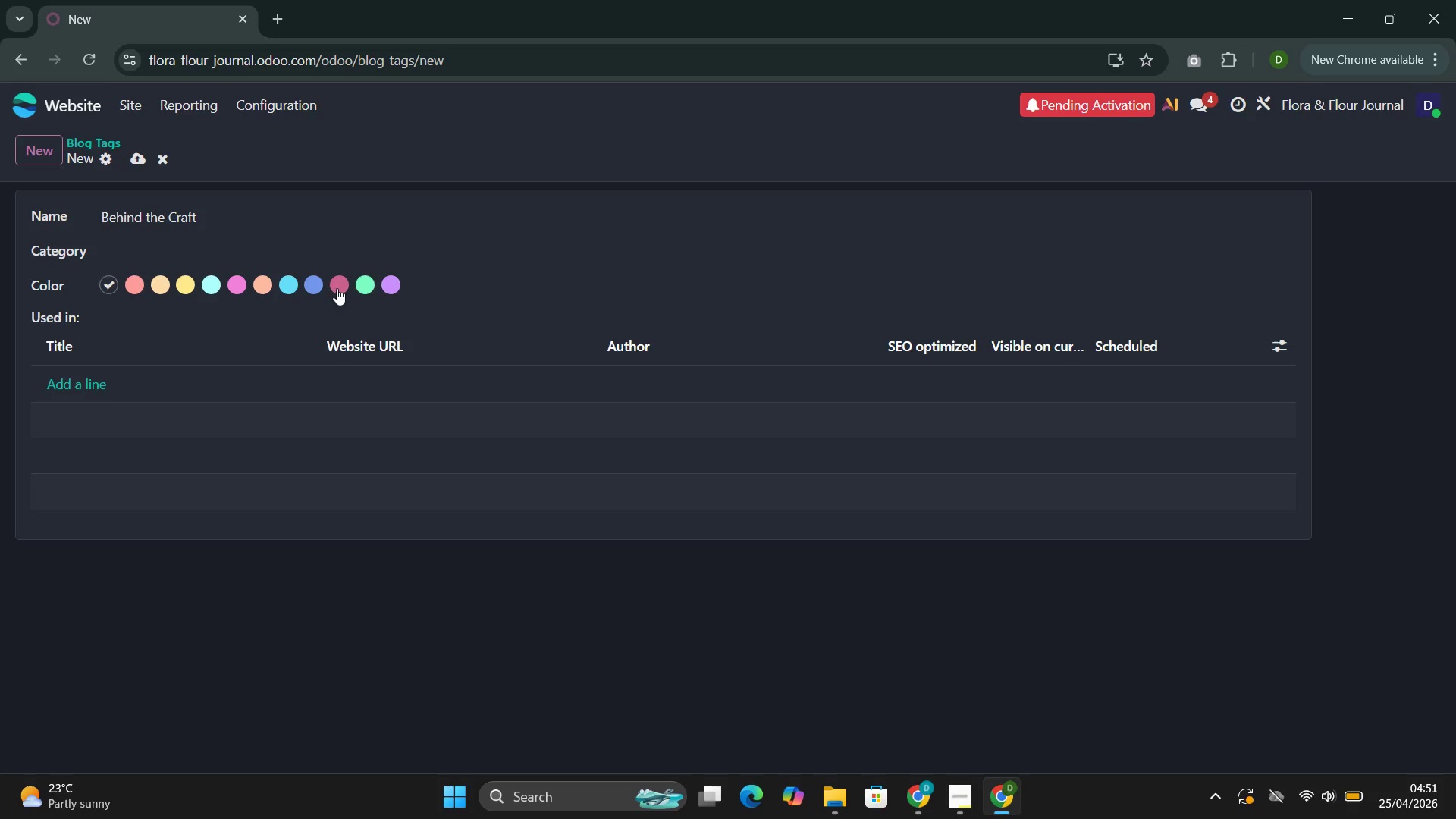 
left_click([340, 287])
 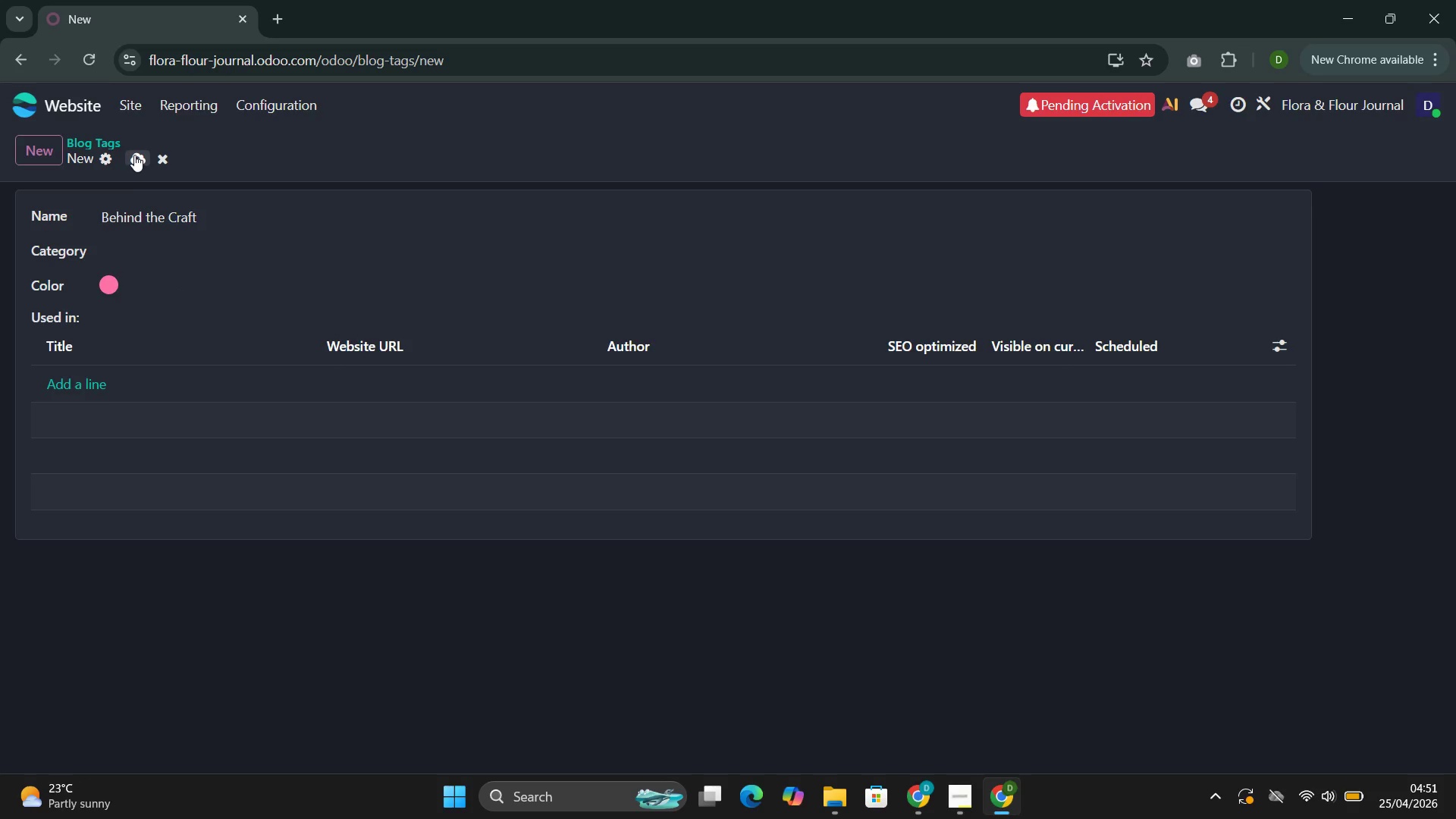 
left_click([136, 154])
 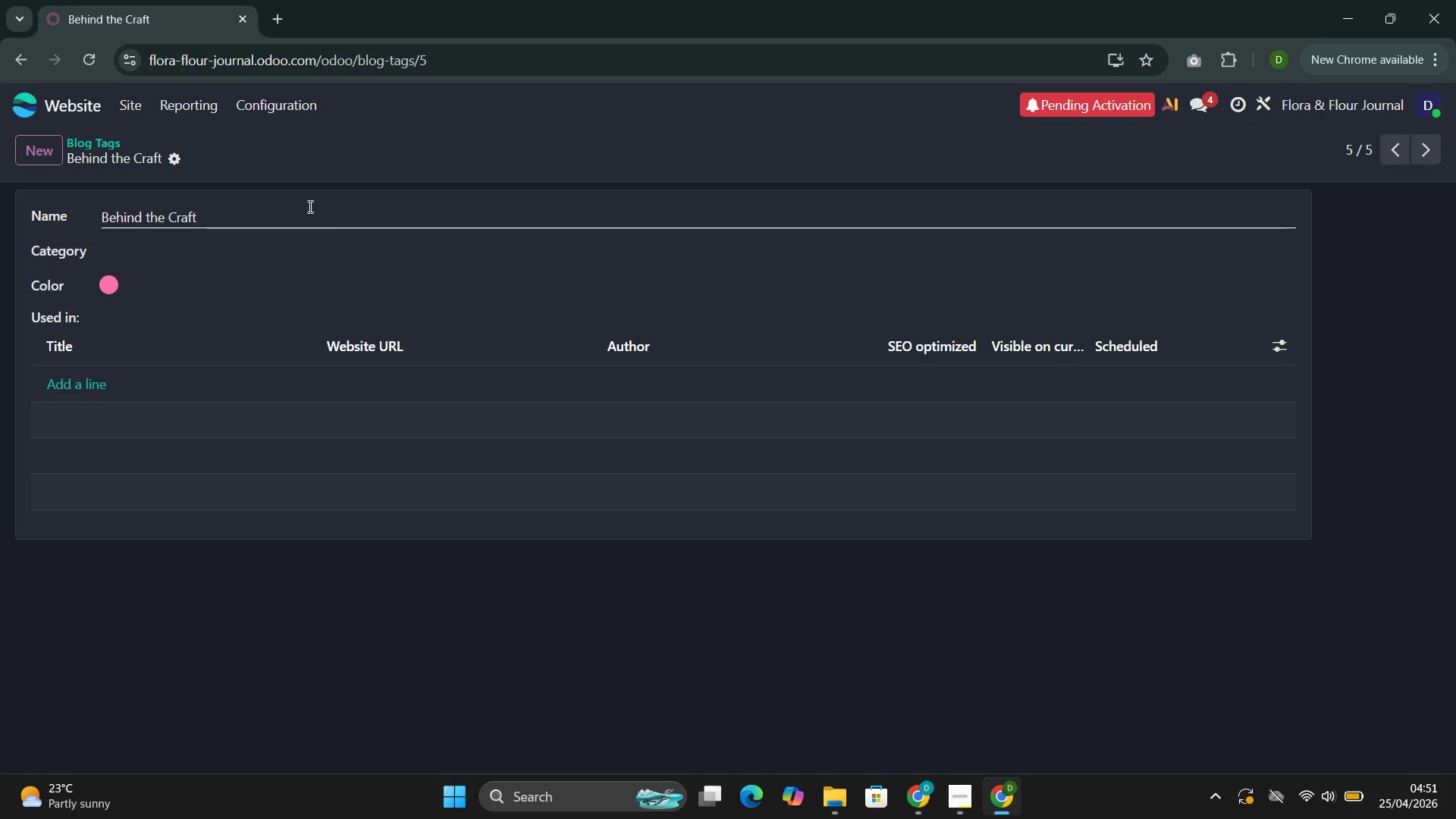 
wait(9.7)
 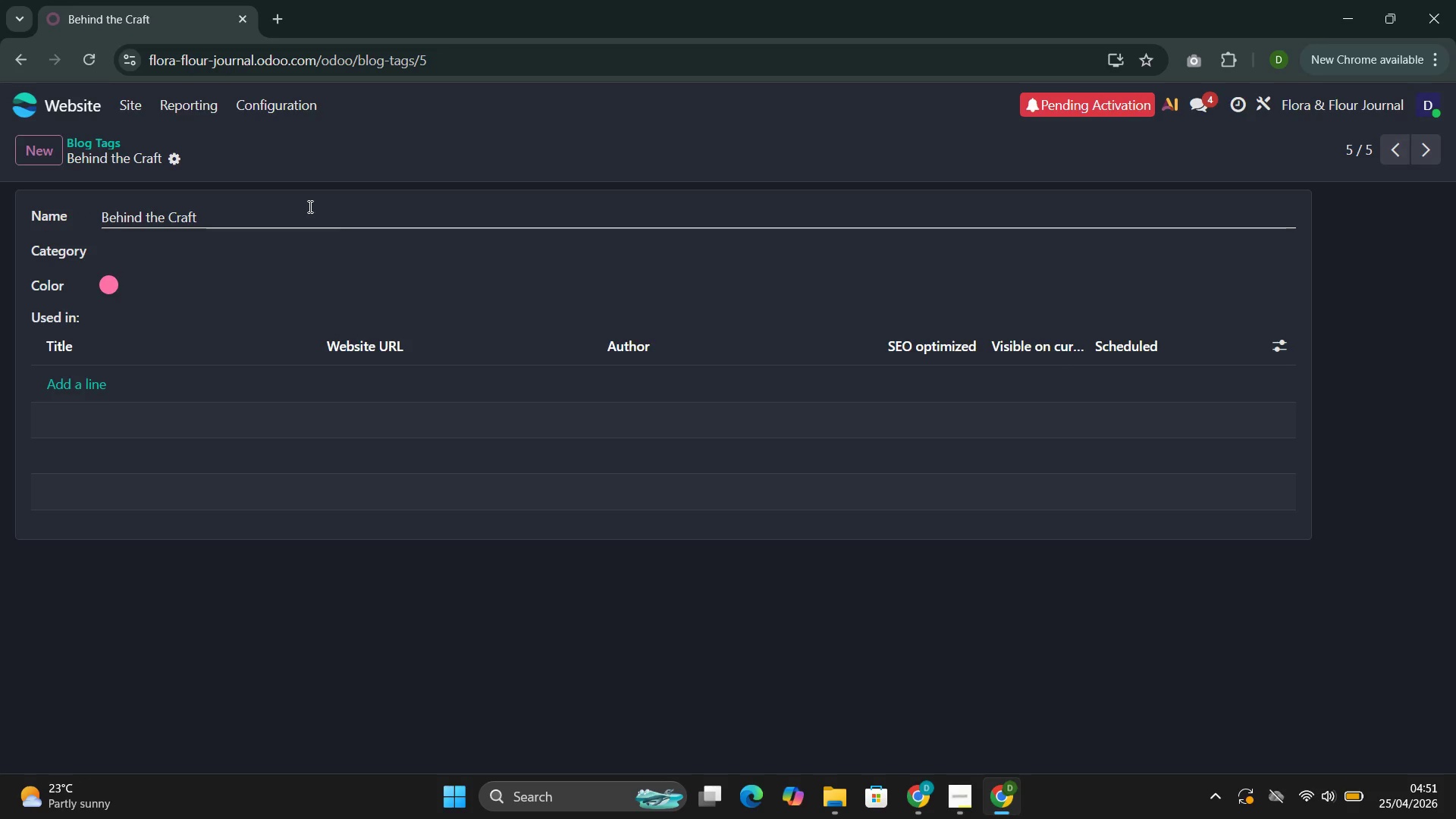 
left_click([118, 105])
 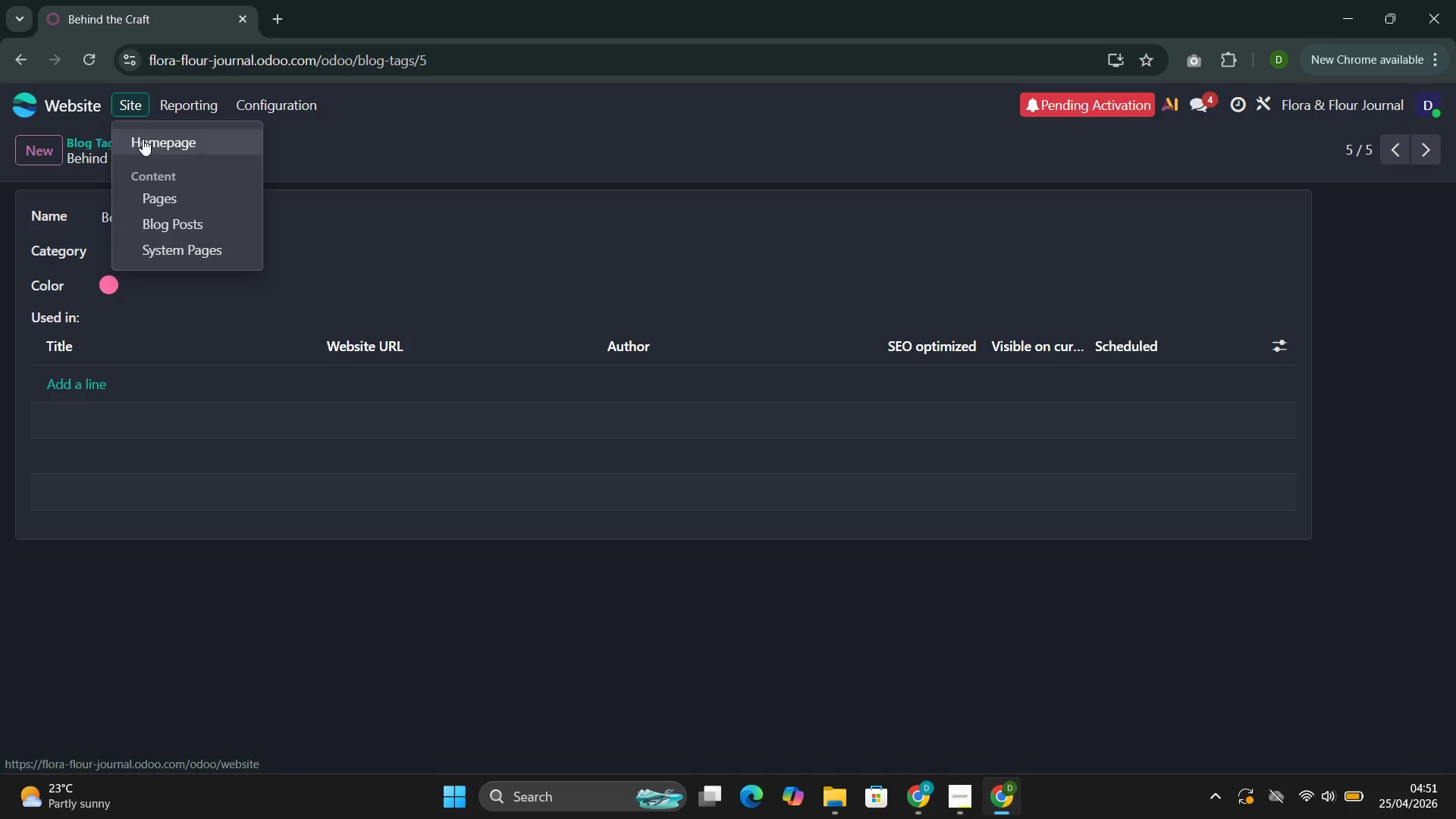 
left_click([143, 139])
 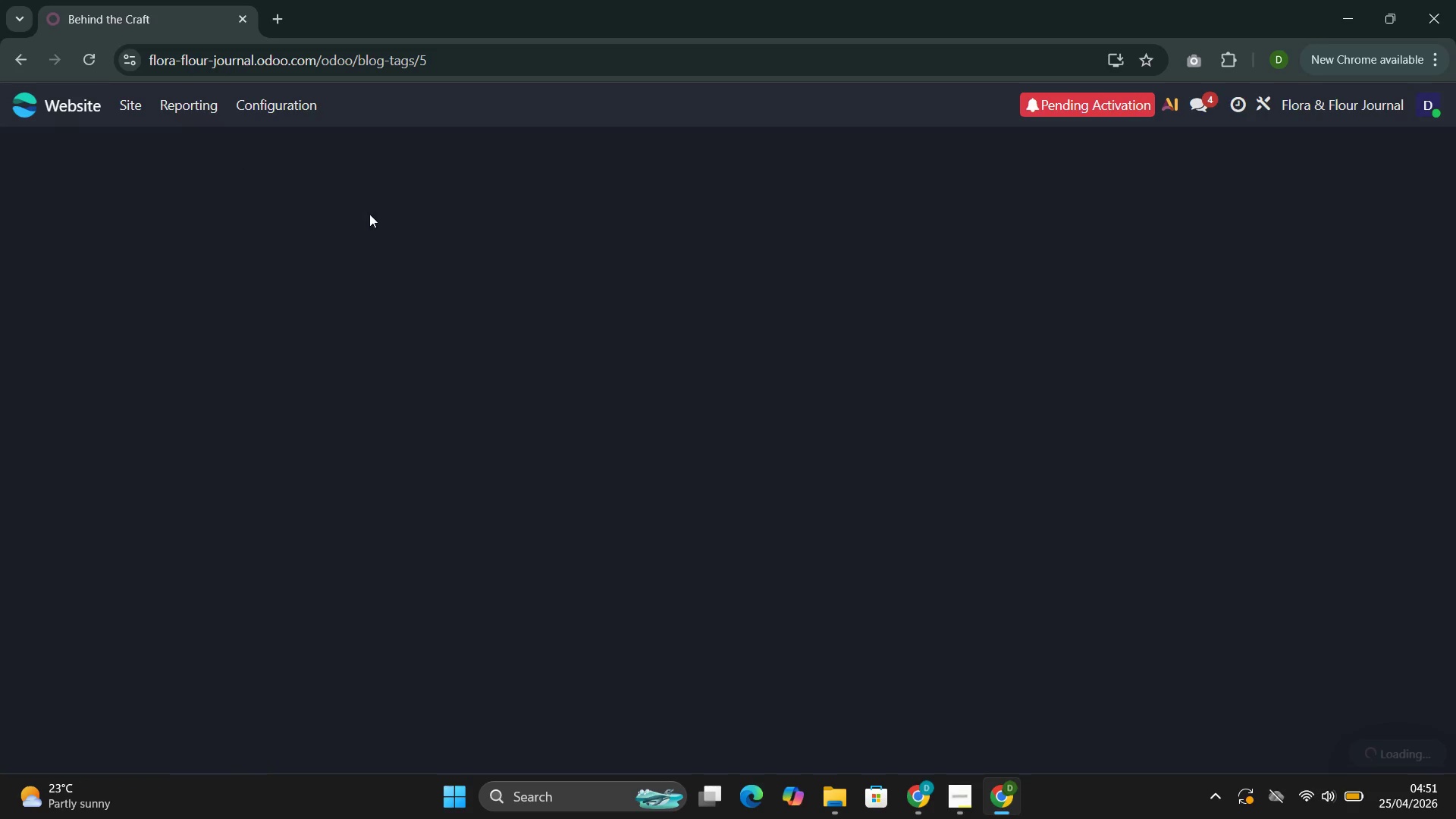 
mouse_move([510, 305])
 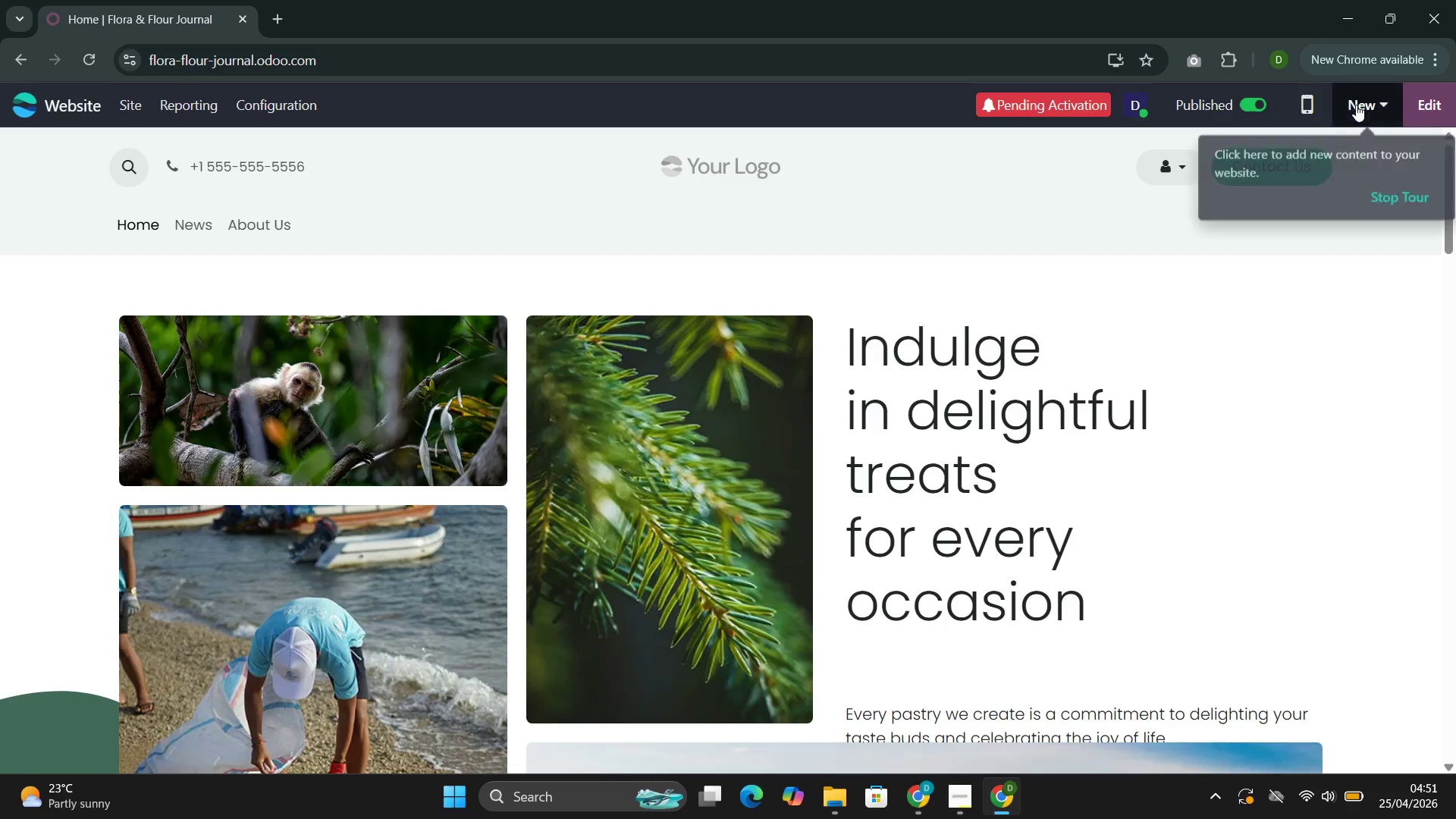 
left_click([1357, 104])
 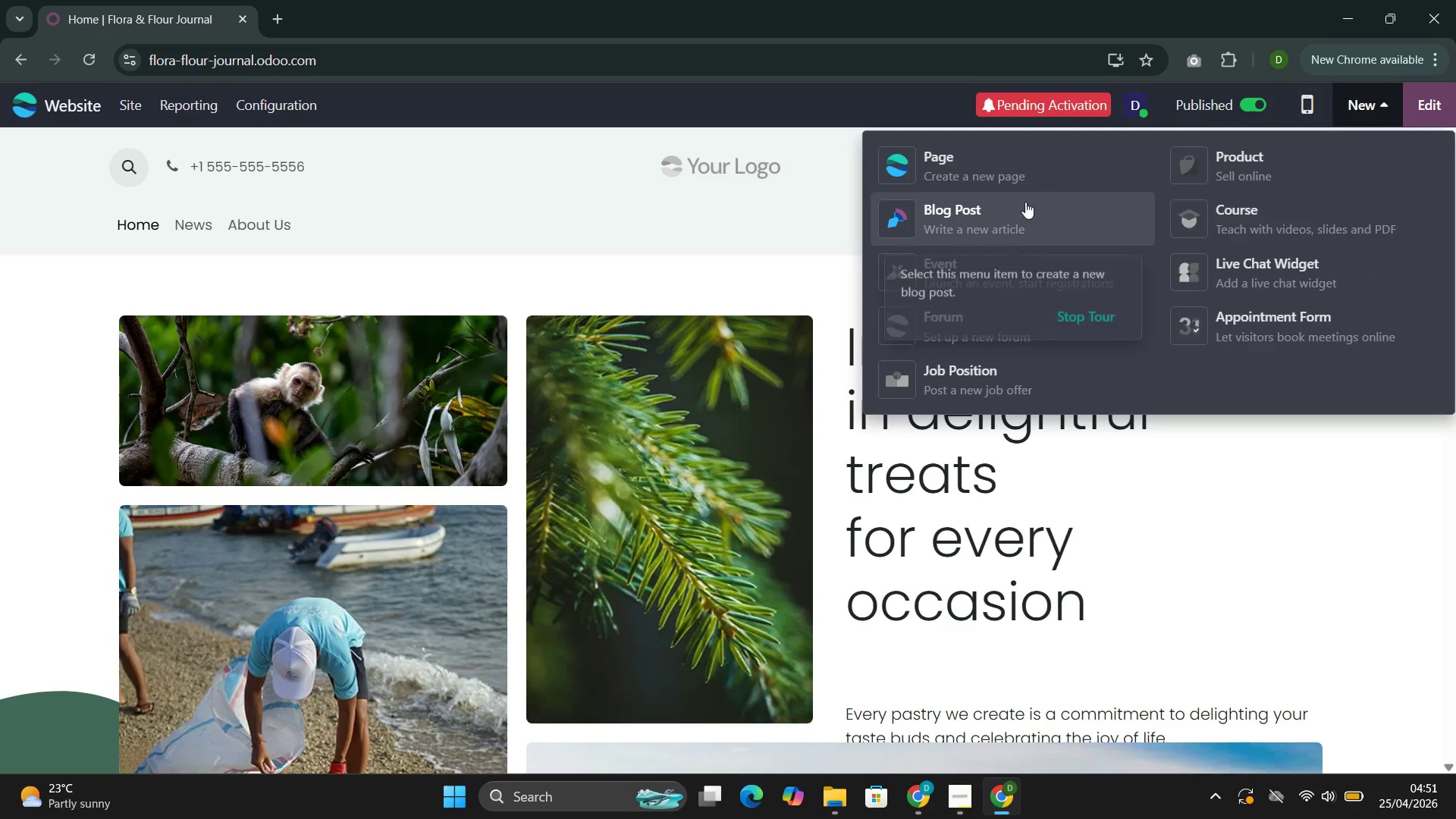 
left_click([1003, 211])
 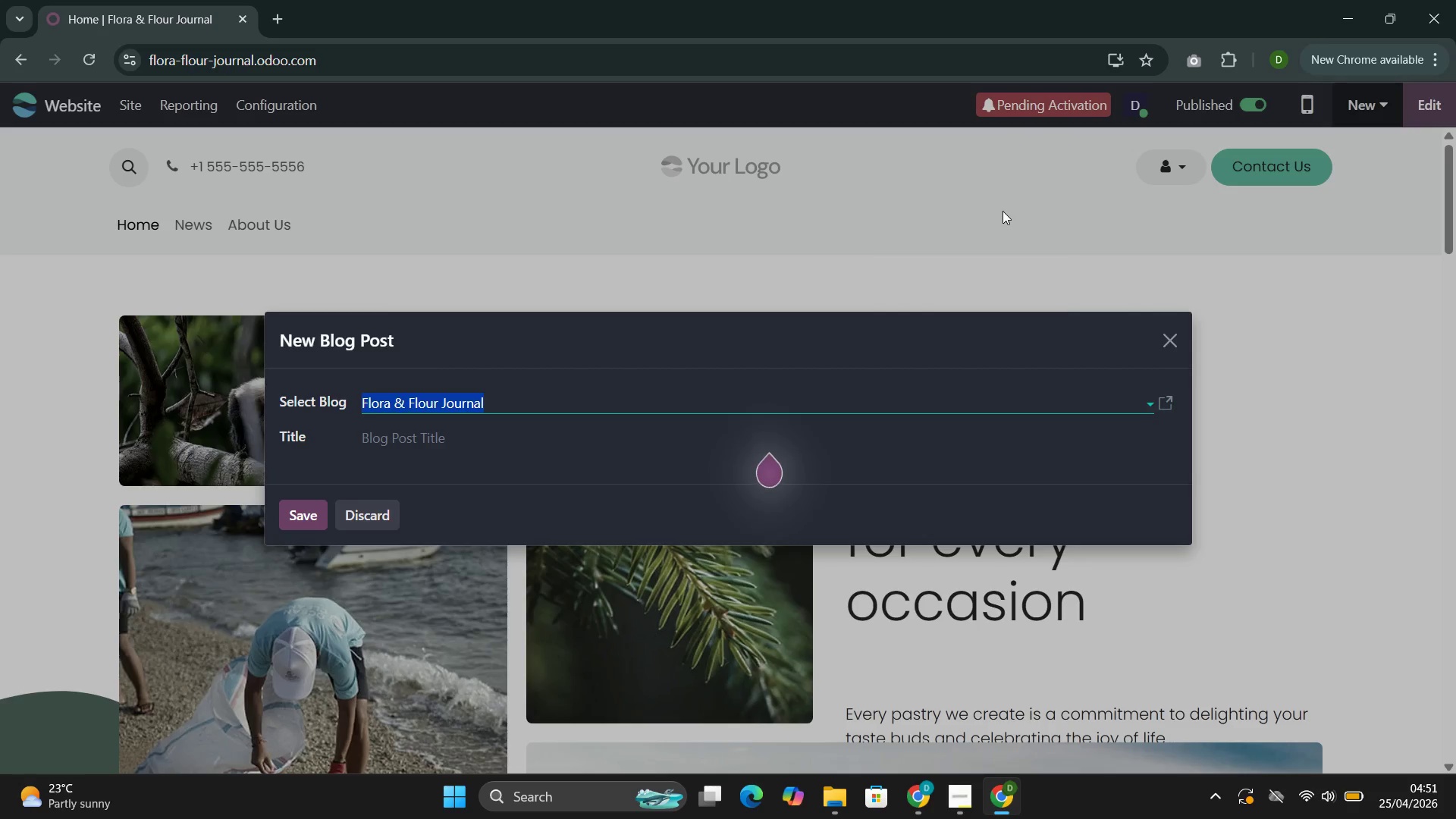 
left_click([472, 441])
 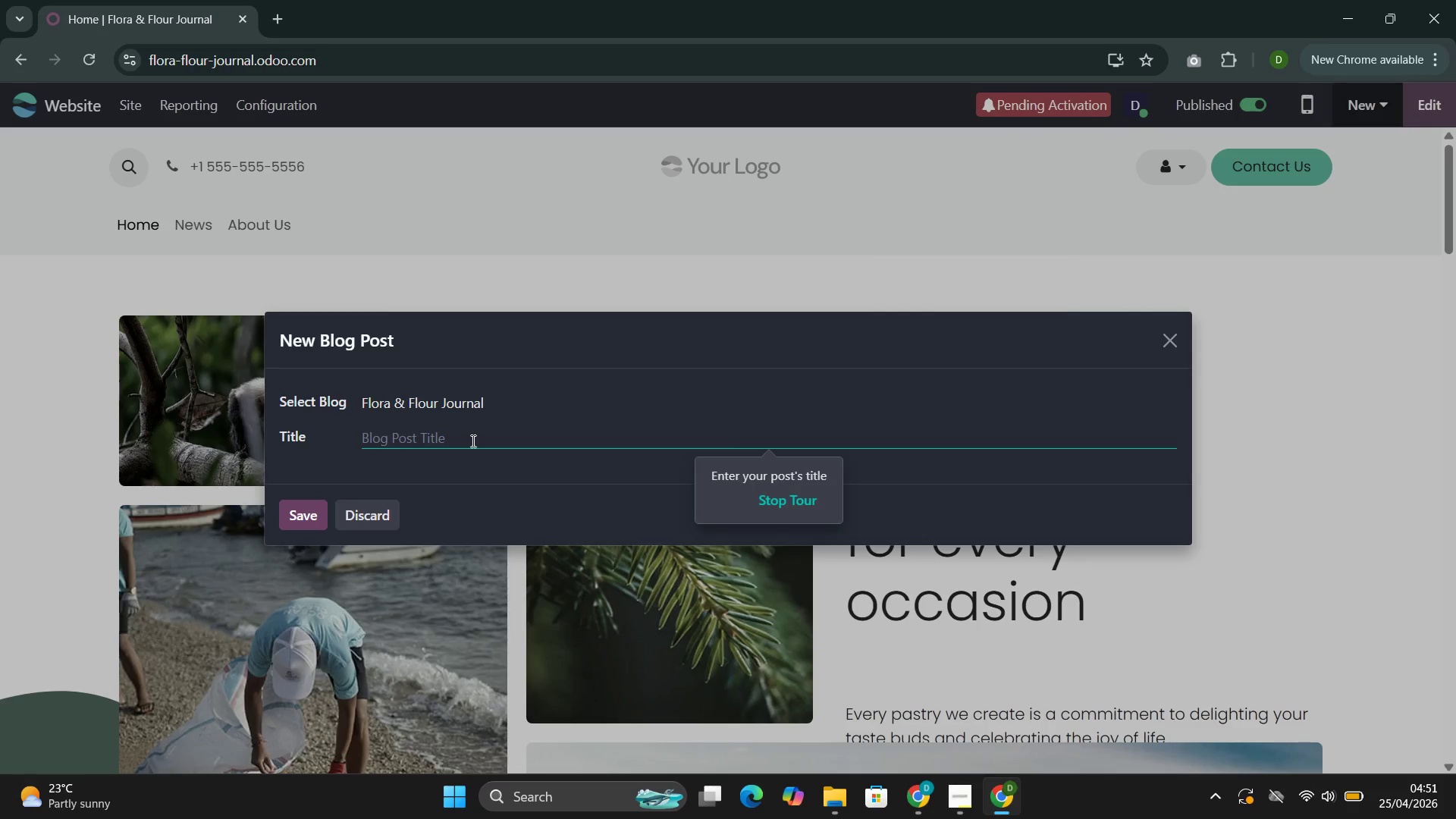 
type(The Science of )
 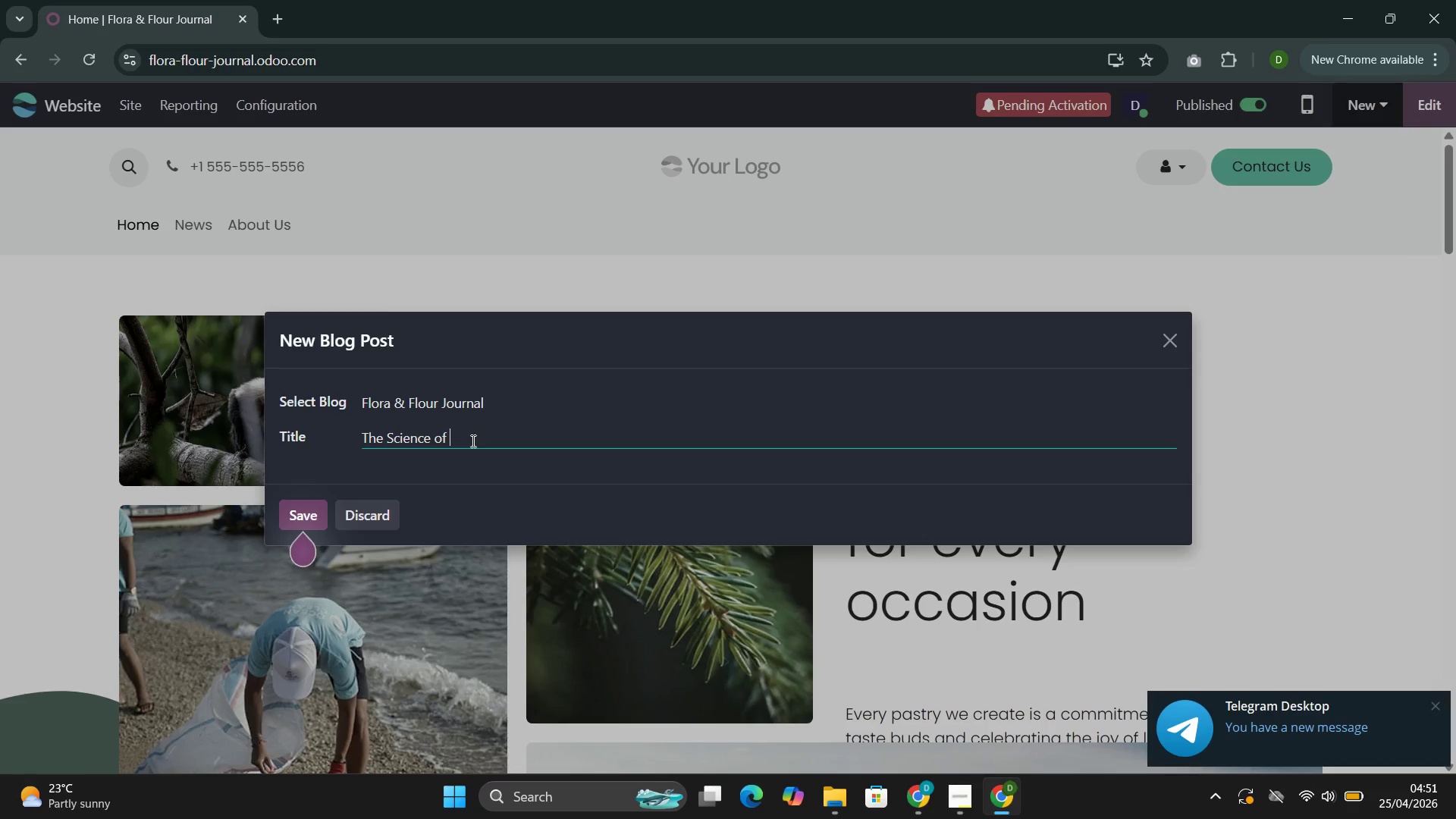 
key(Shift+E)
 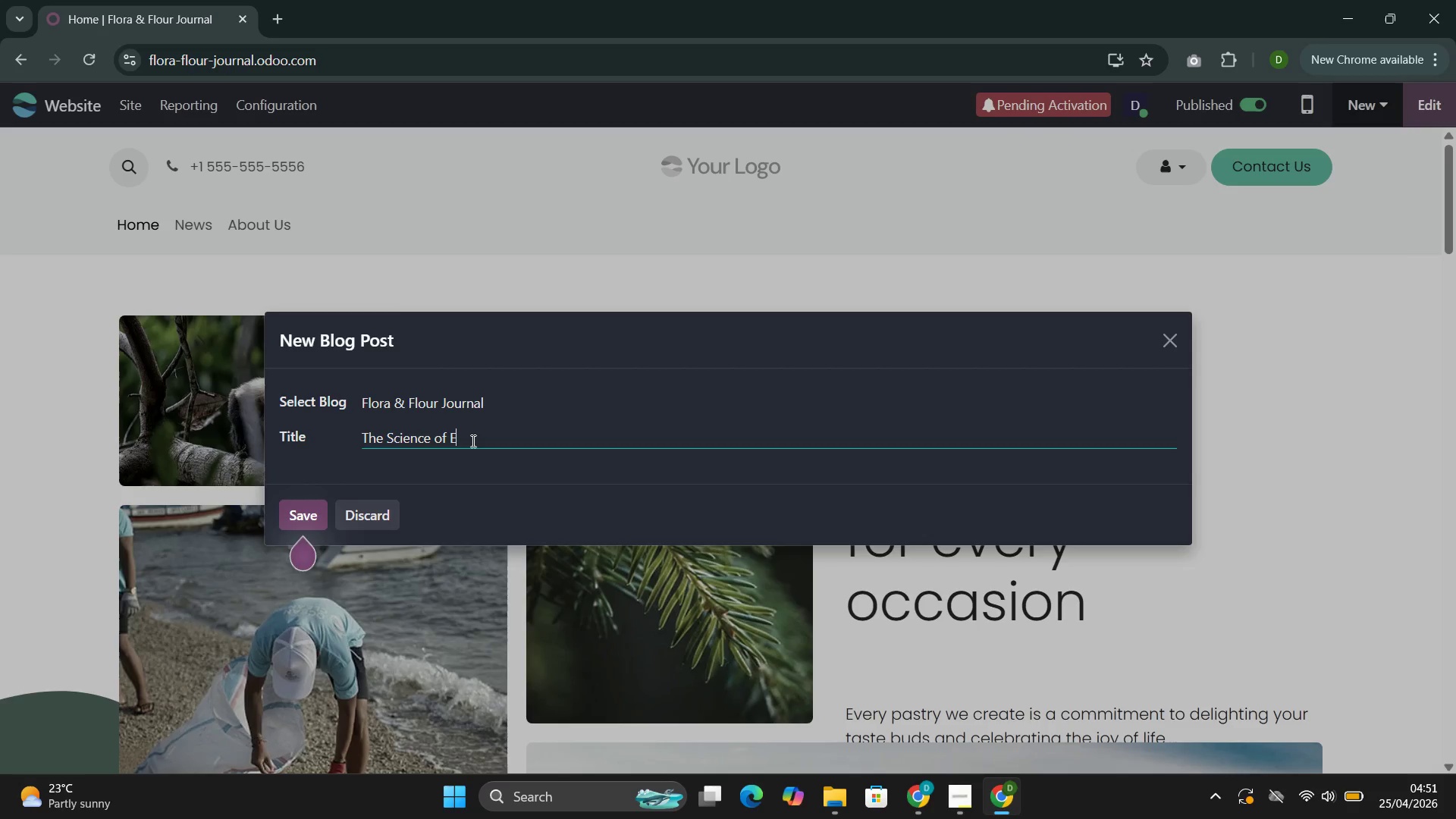 
type(dible )
 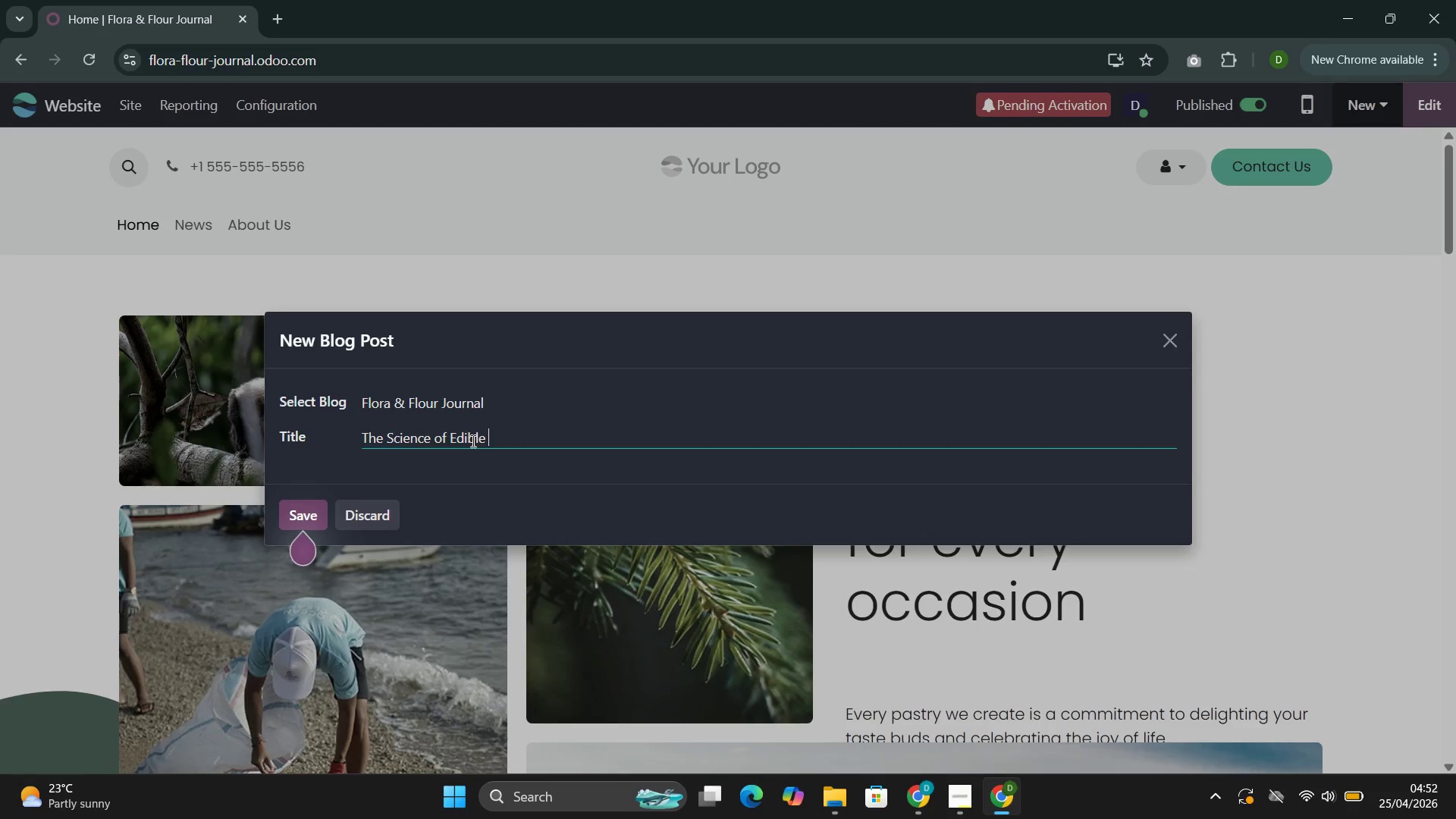 
type(Flowes)
key(Backspace)
type(rs in tempering Chocolate )
key(Backspace)
type(: A Pastry )
 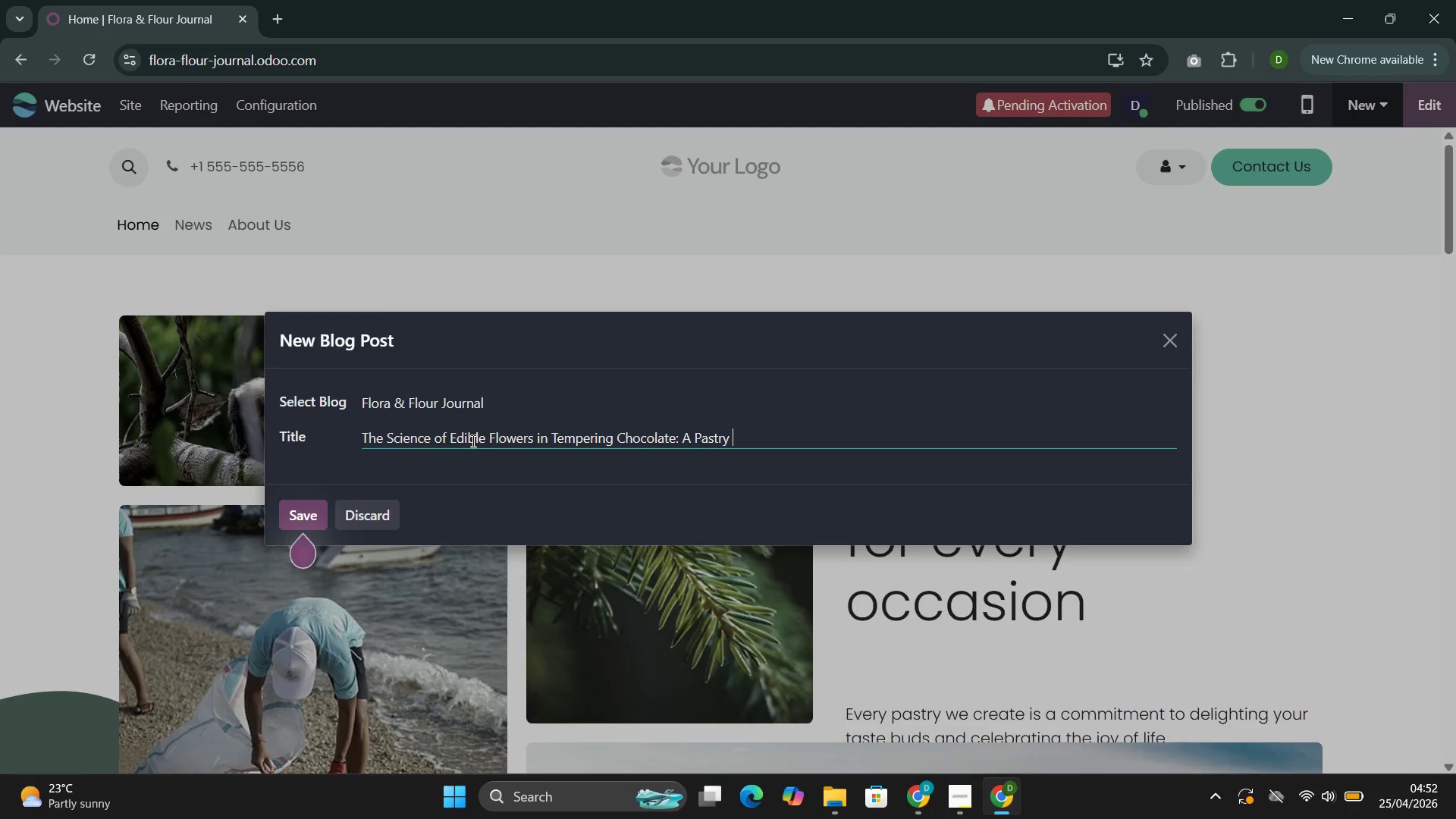 
type(Chef's Guide)
 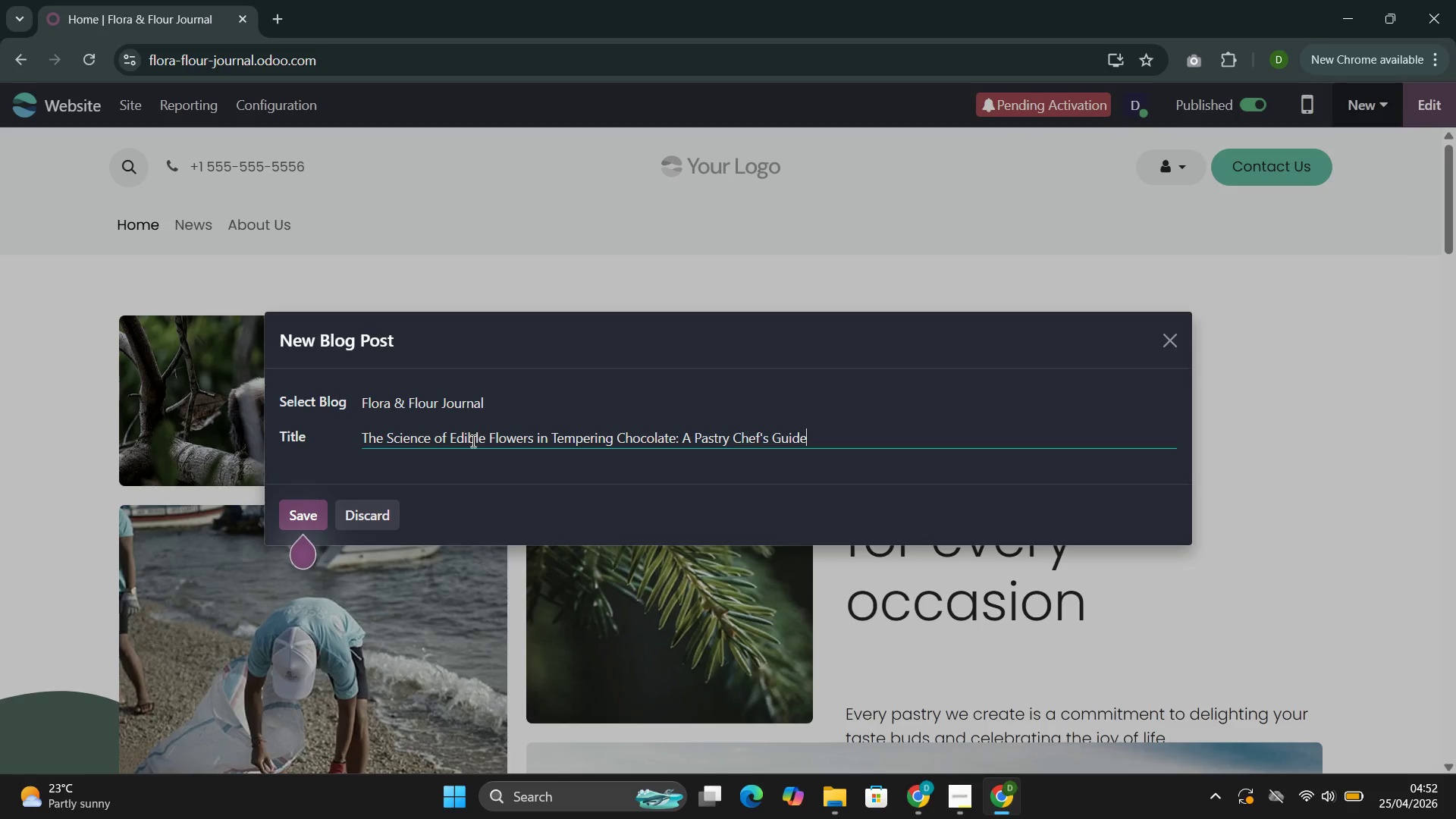 
left_click([309, 517])
 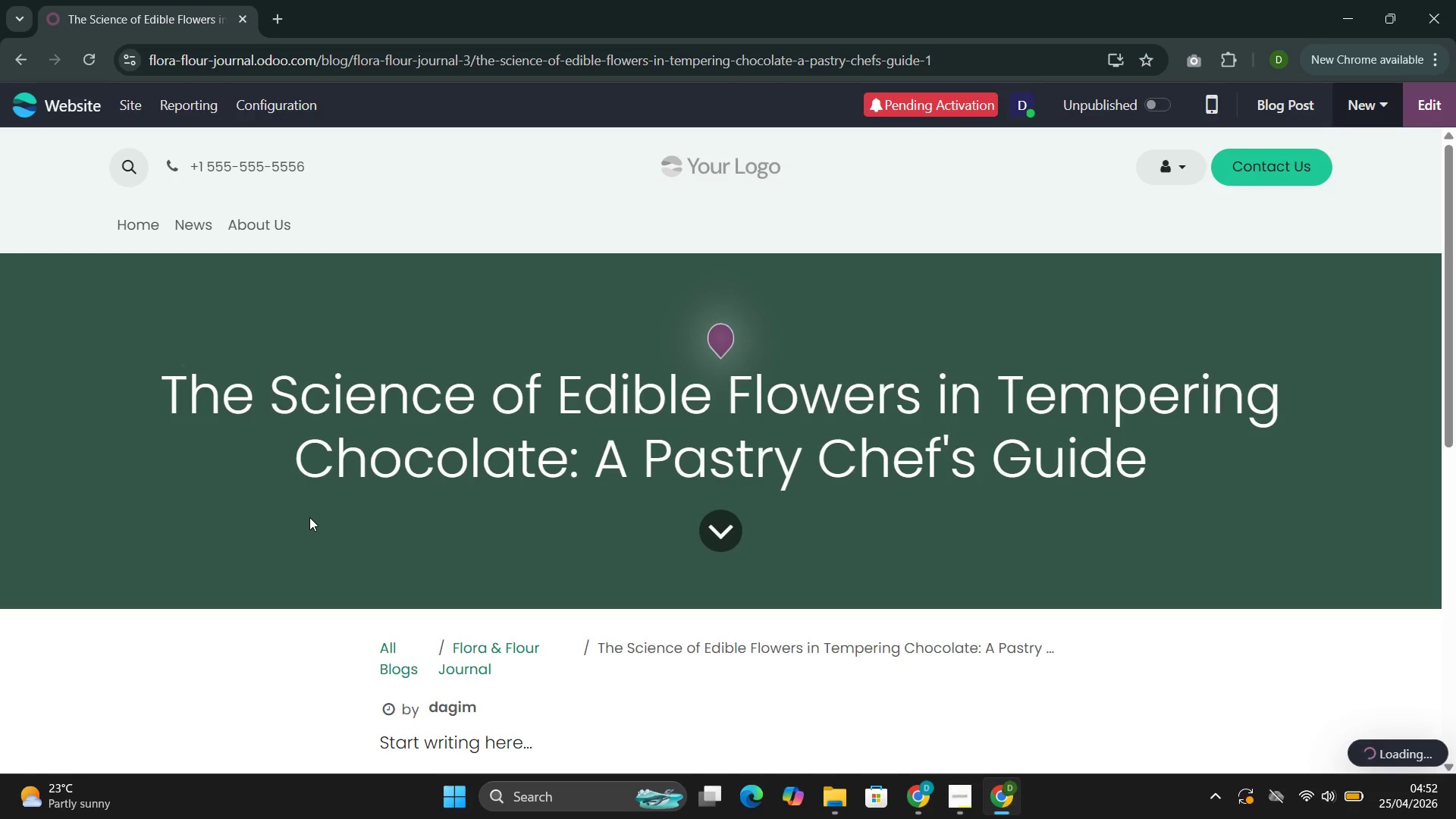 
wait(8.7)
 